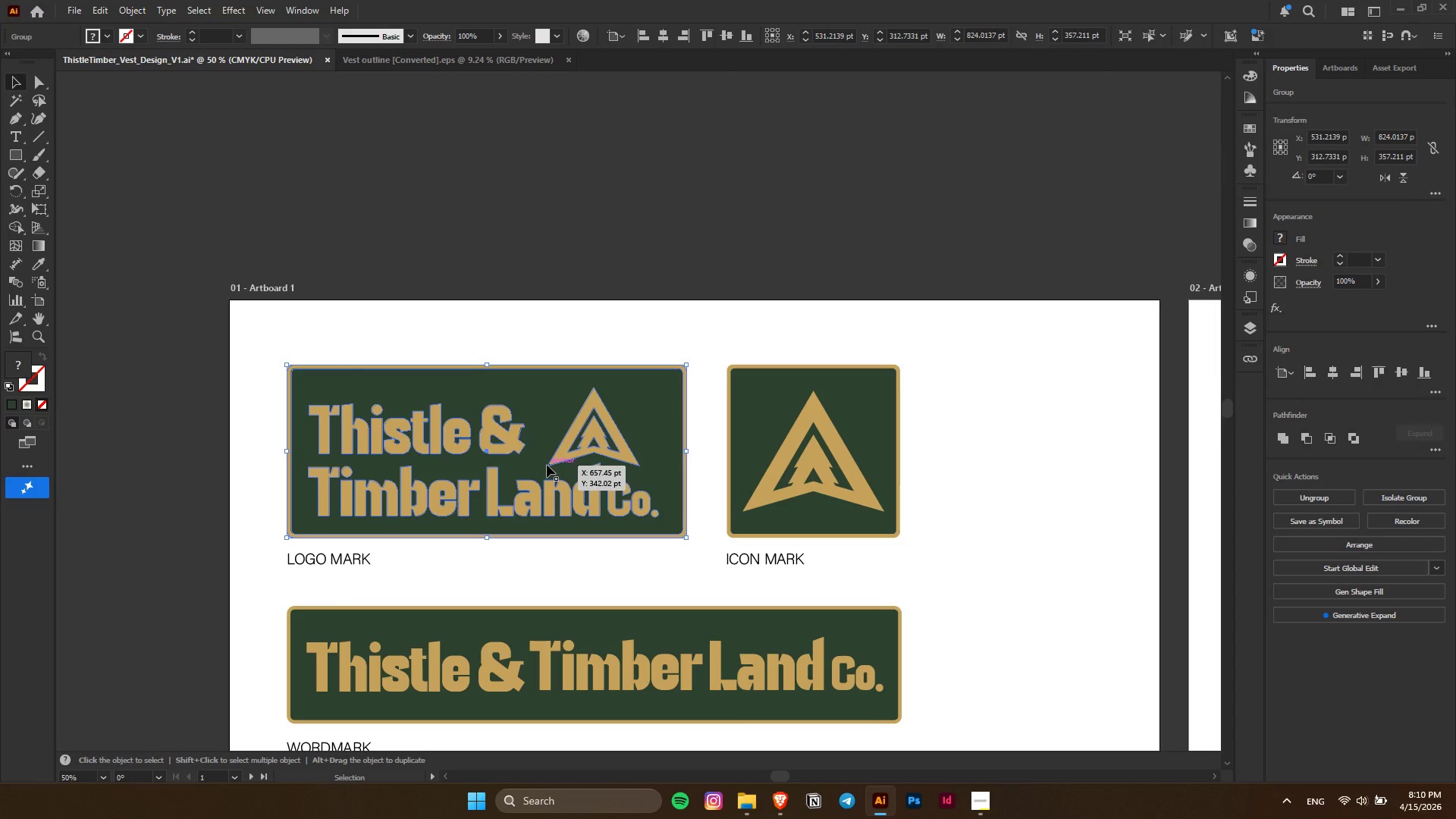 
key(Delete)
 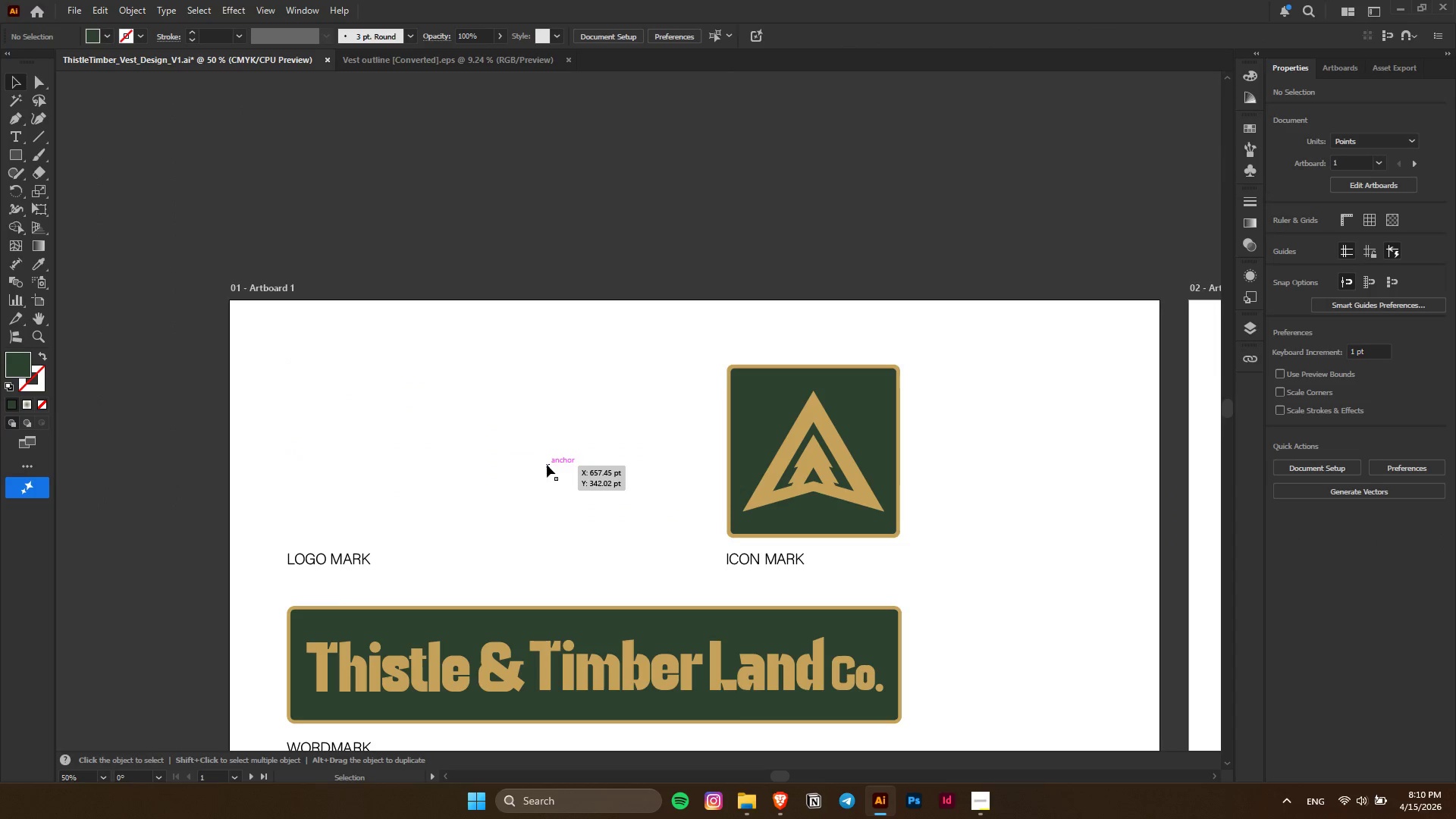 
key(Control+F)
 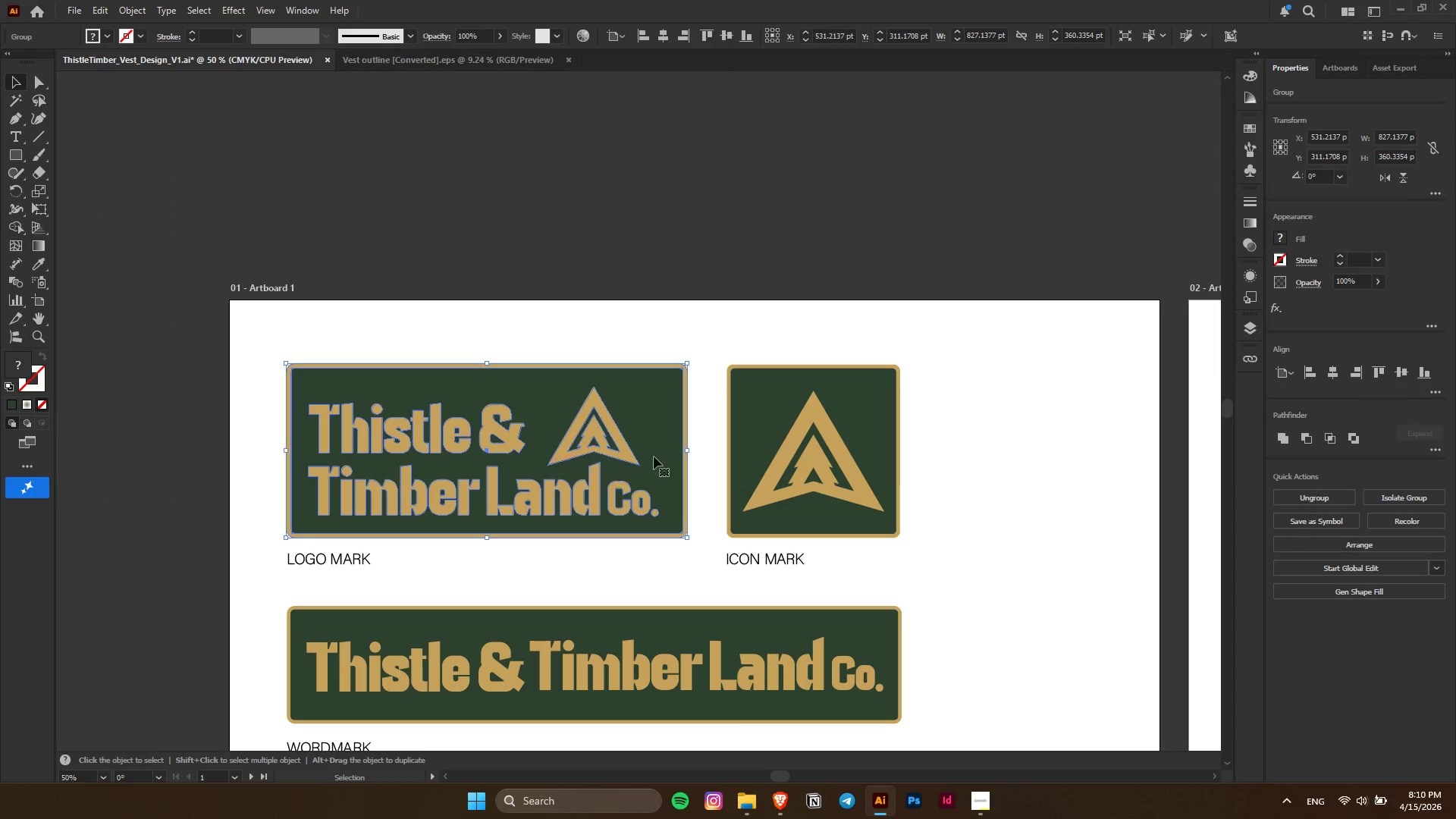 
hold_key(key=AltLeft, duration=0.33)
 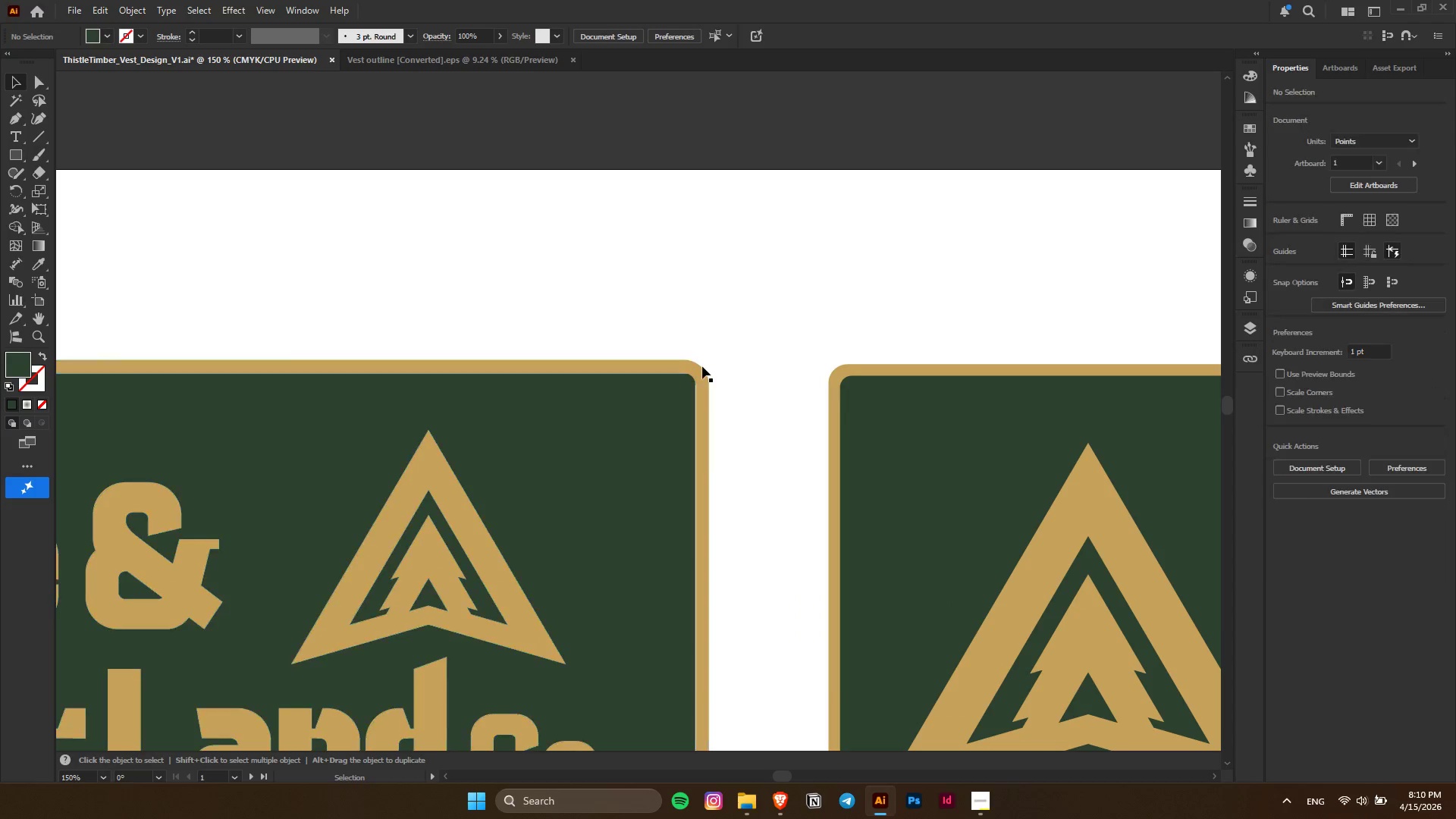 
left_click([717, 297])
 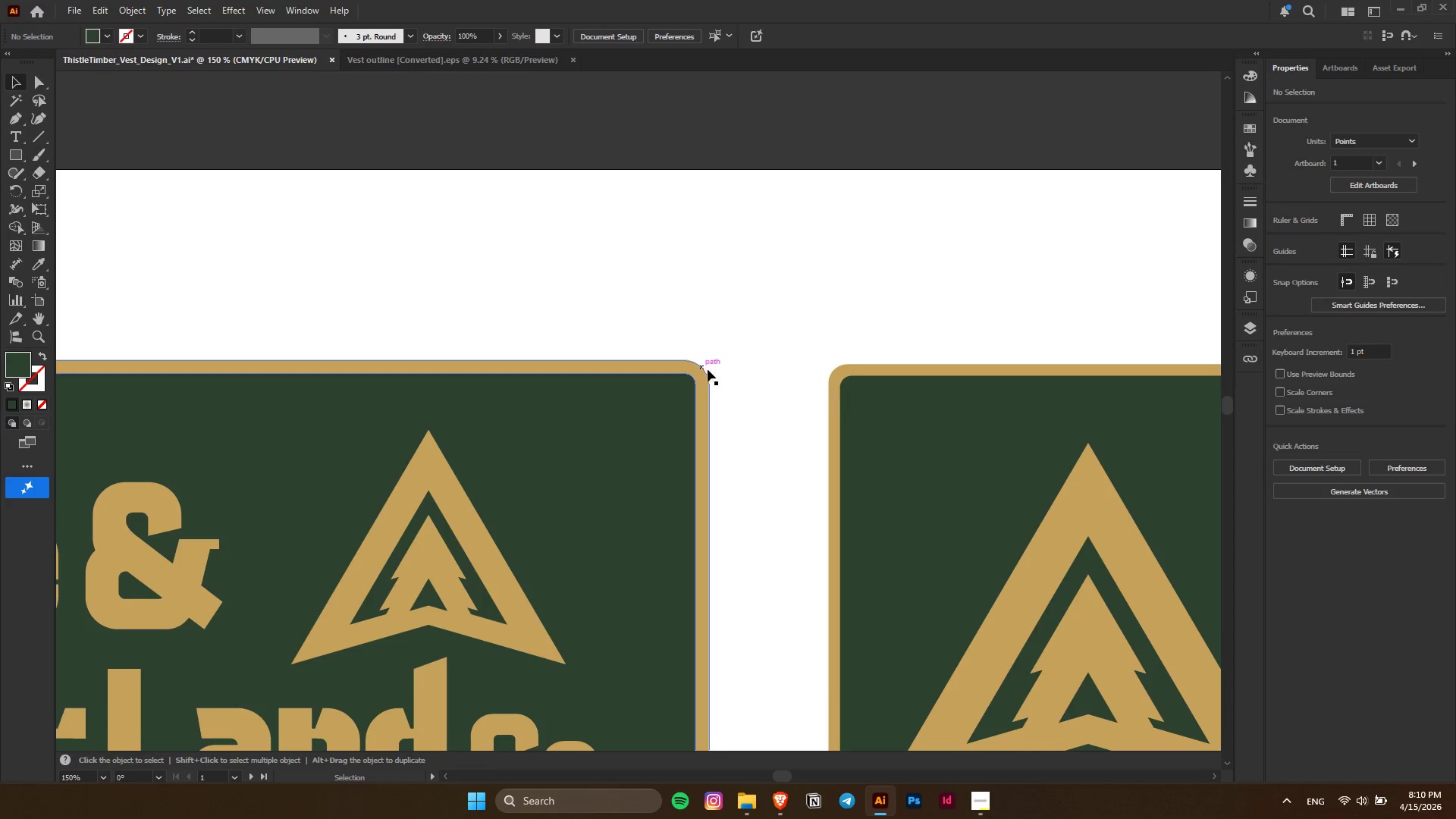 
scroll: coordinate [677, 366], scroll_direction: up, amount: 3.0
 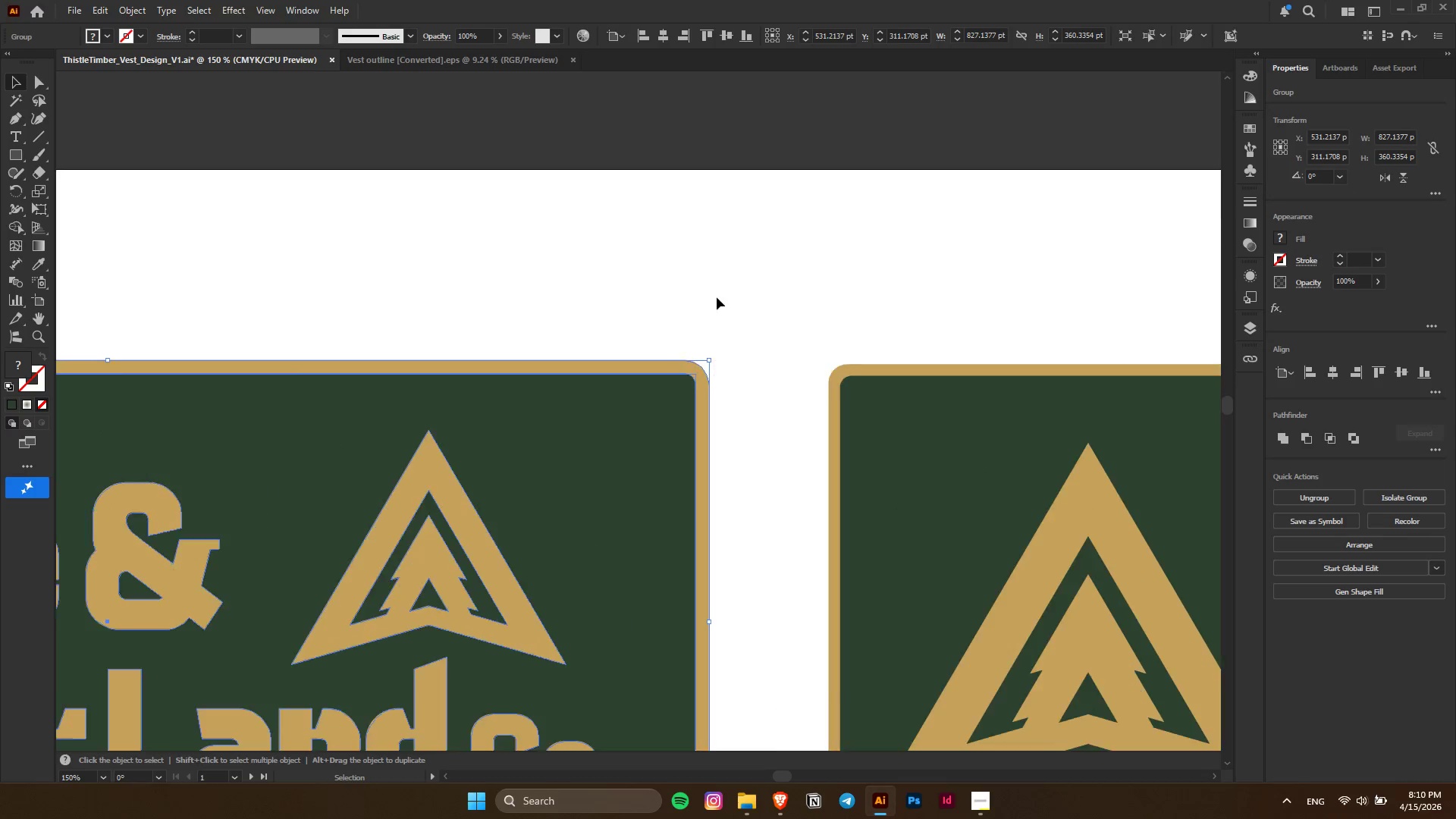 
key(Alt+AltLeft)
 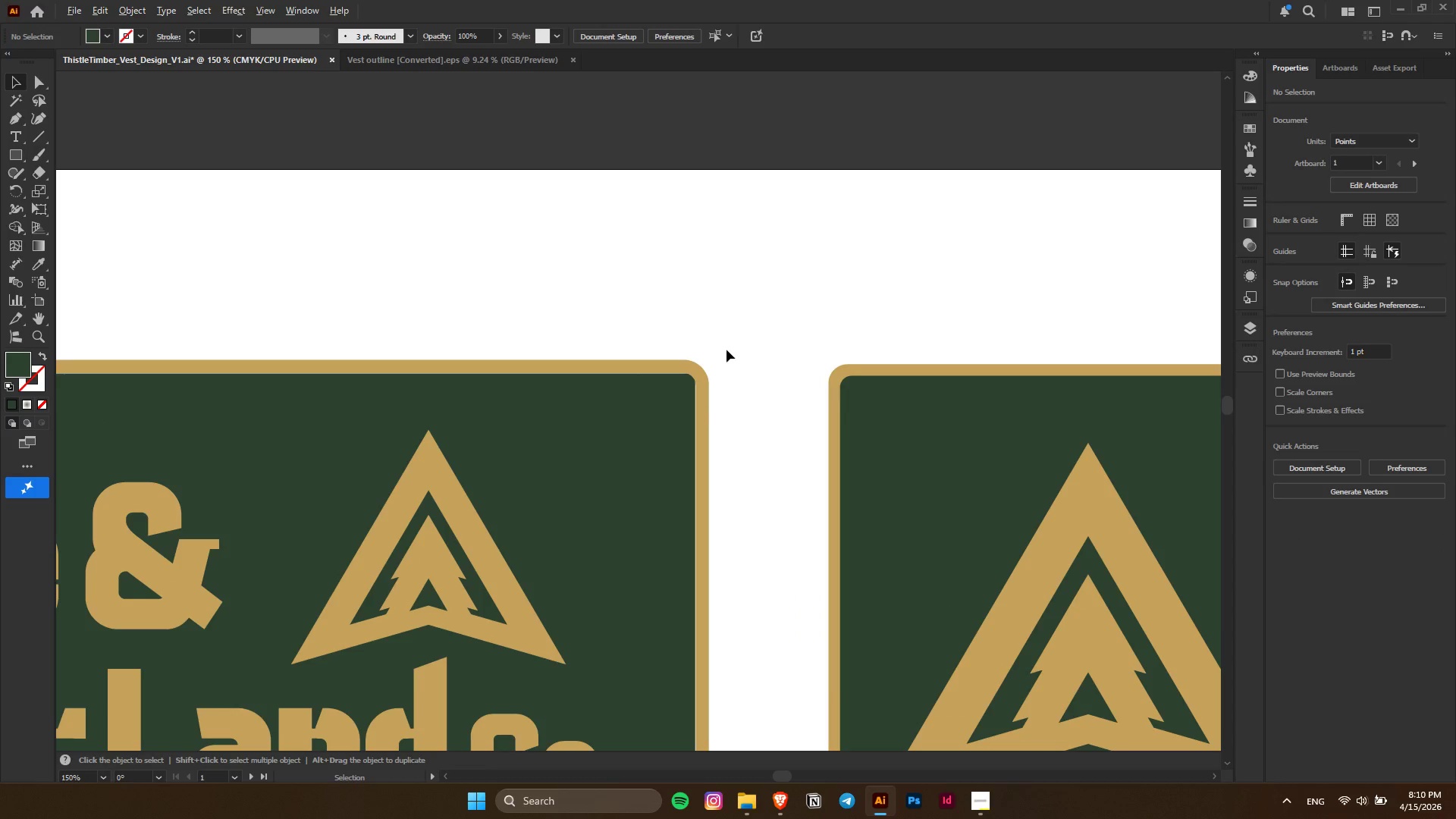 
scroll: coordinate [726, 350], scroll_direction: up, amount: 3.0
 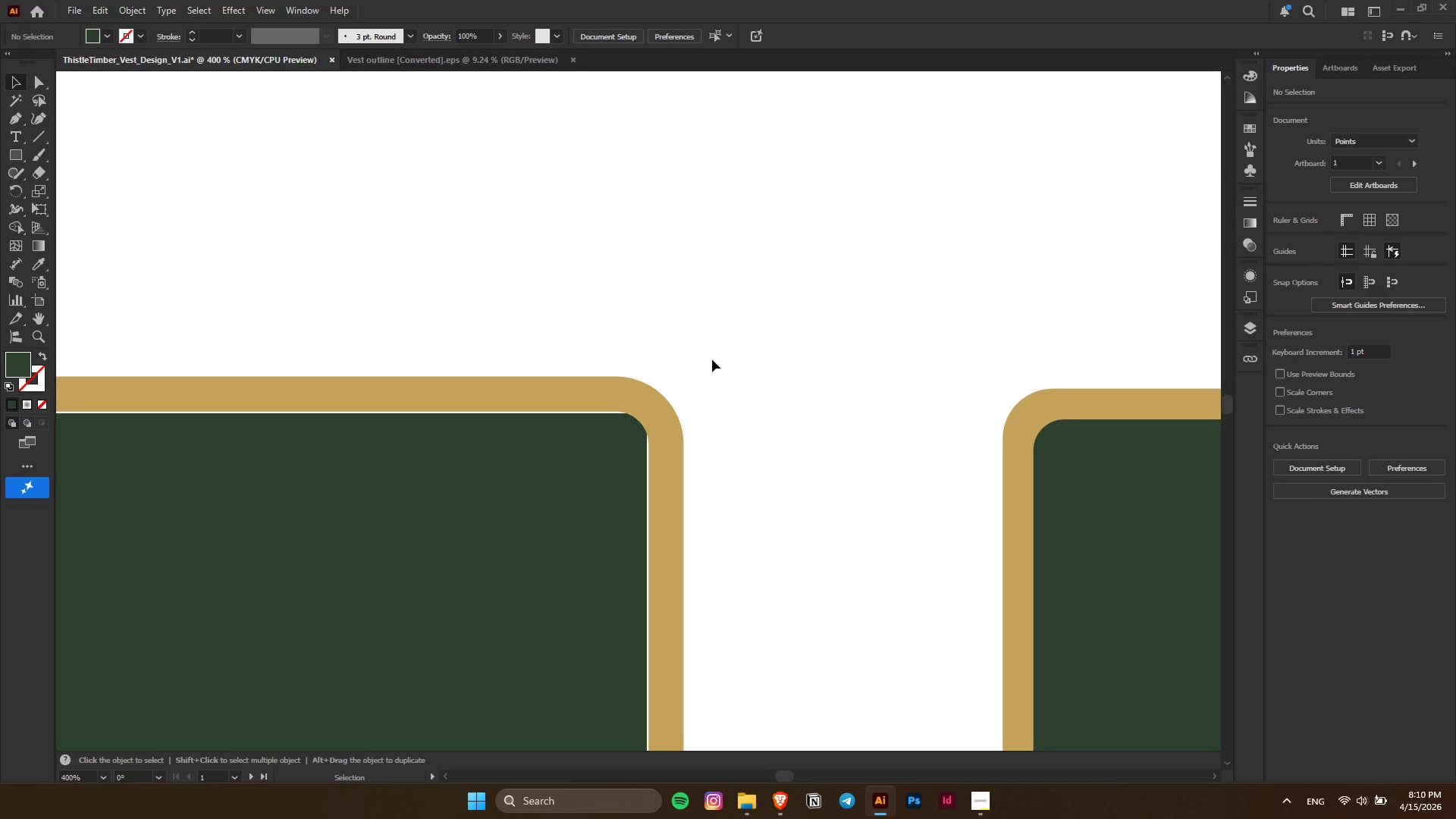 
hold_key(key=AltLeft, duration=0.33)
 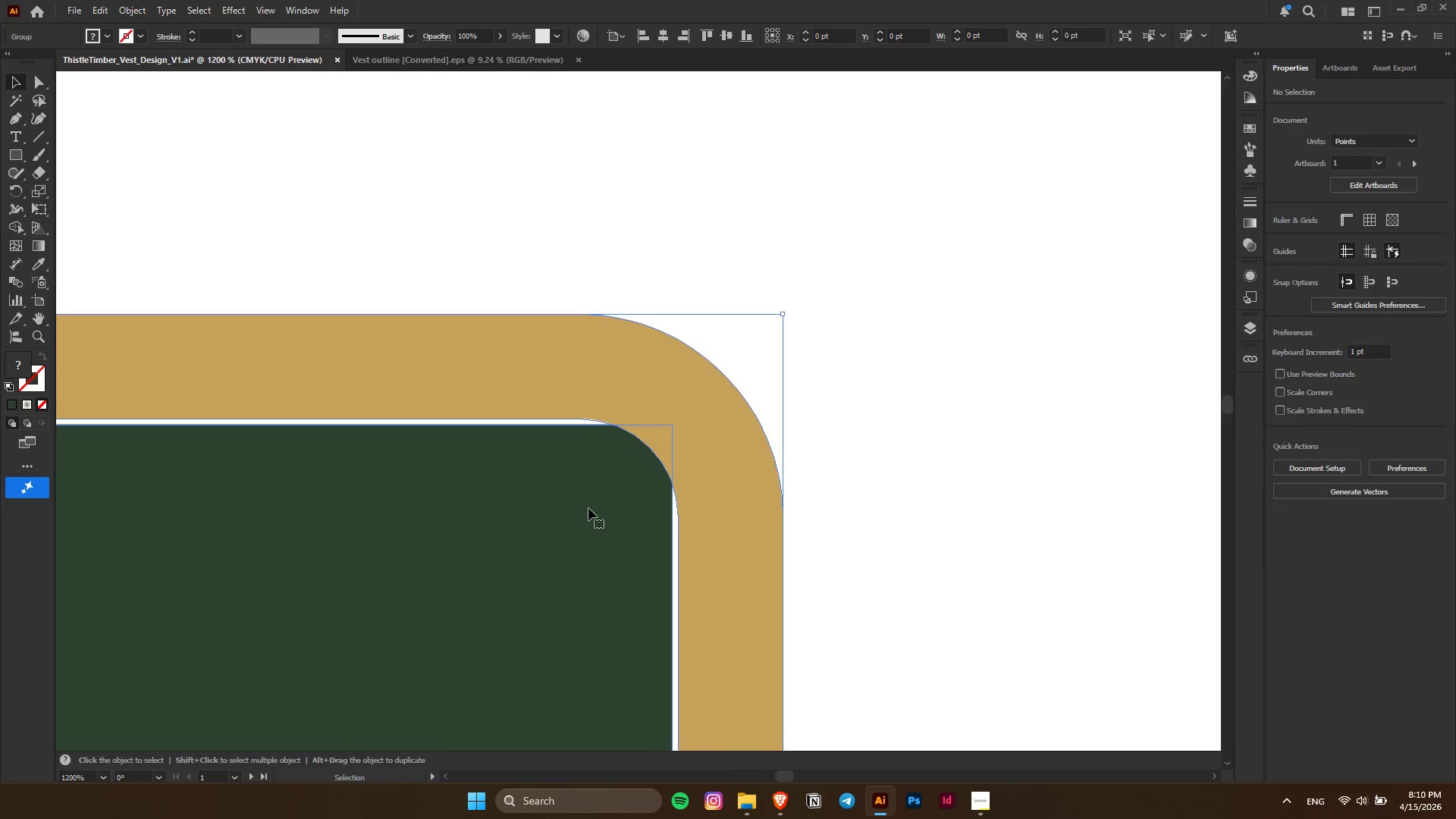 
left_click([588, 508])
 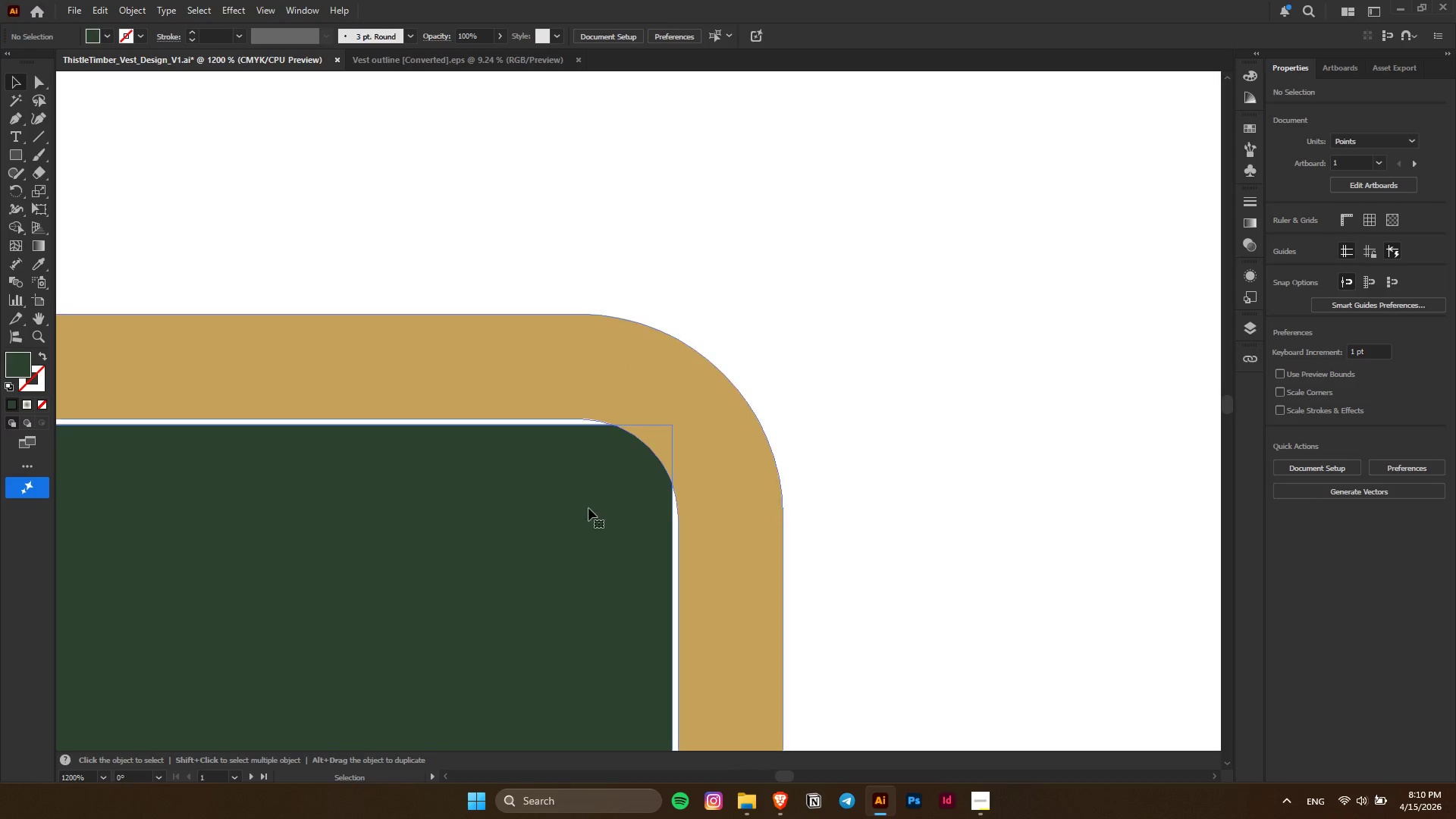 
scroll: coordinate [631, 405], scroll_direction: up, amount: 3.0
 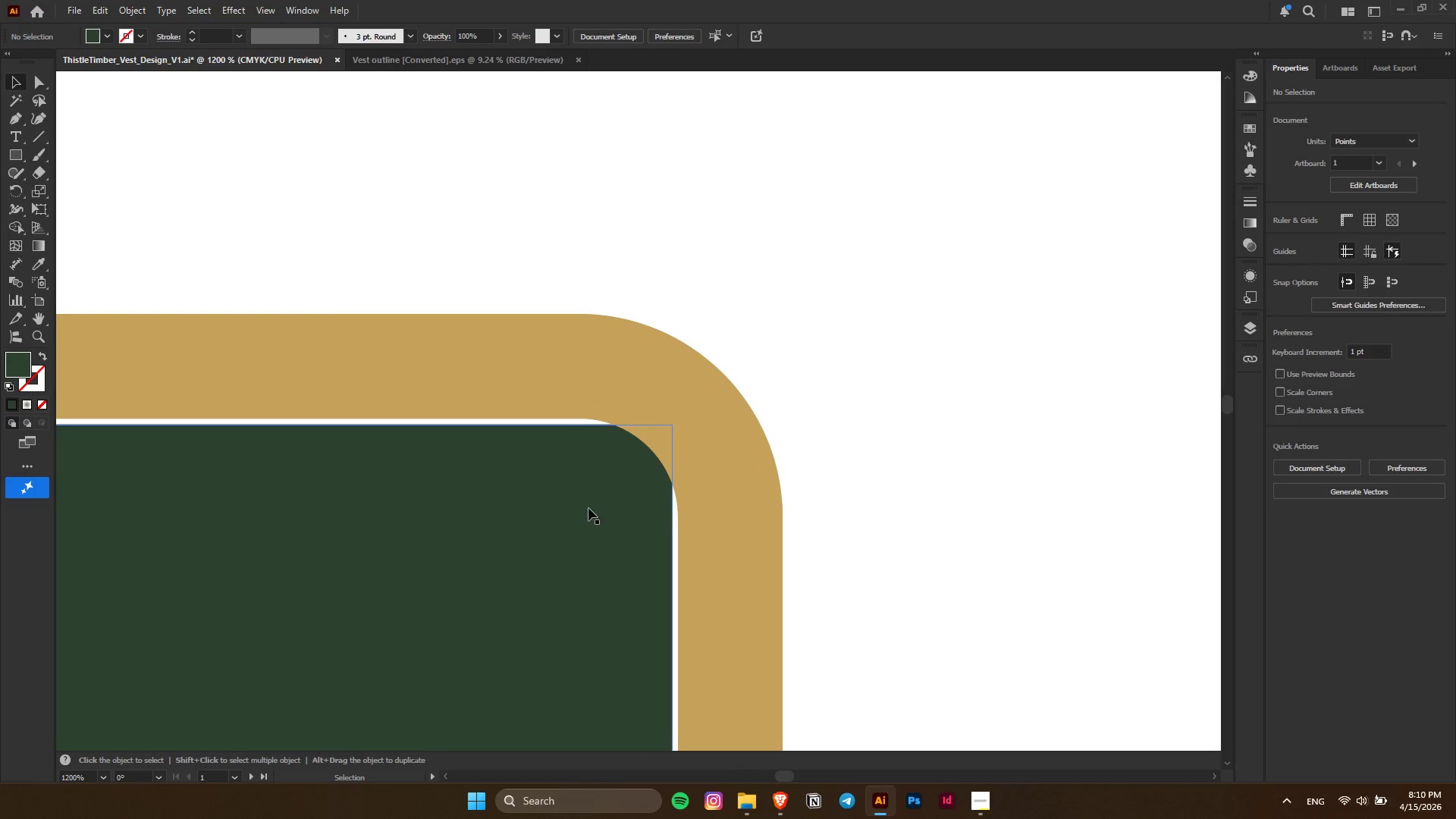 
double_click([588, 508])
 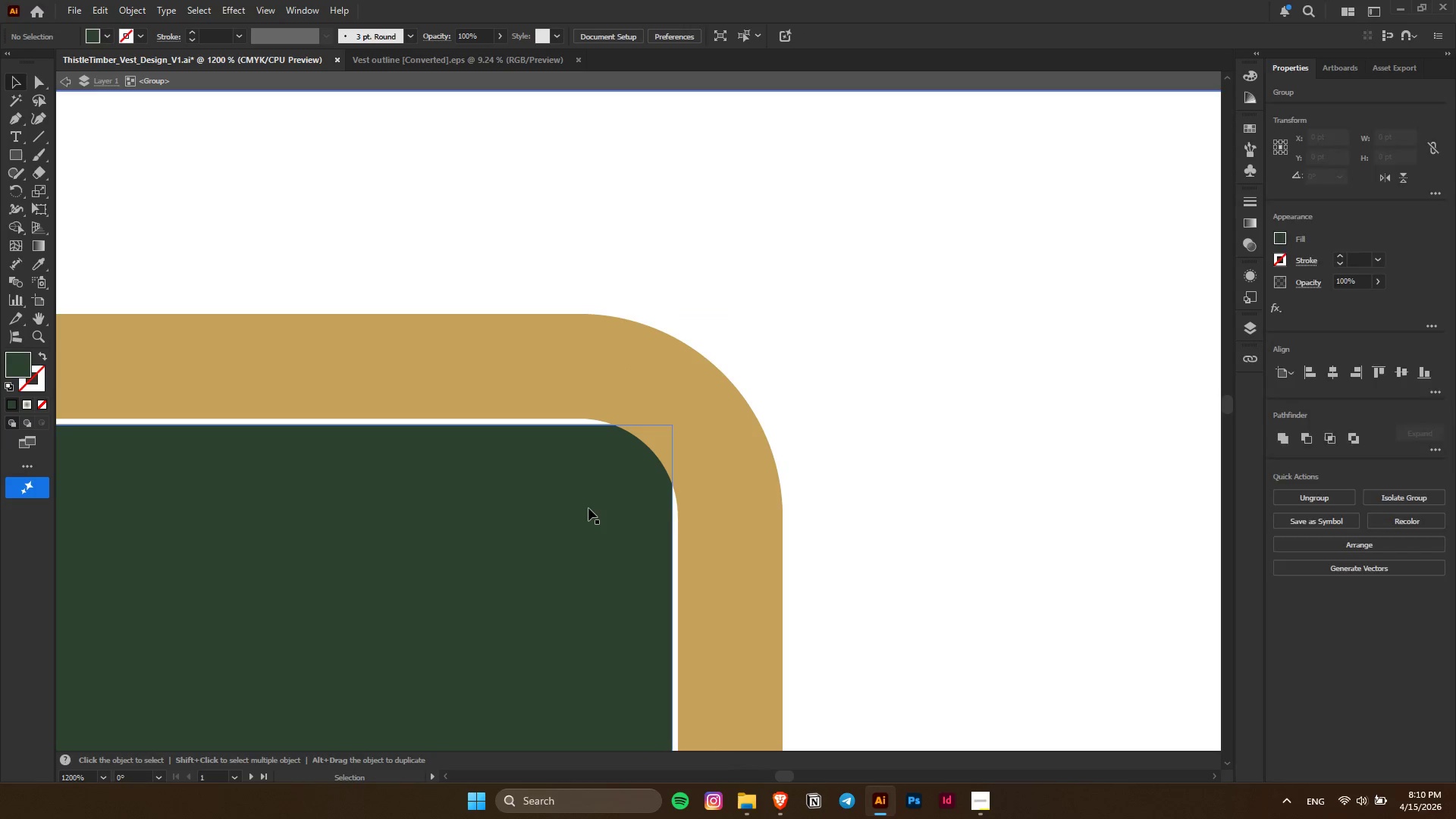 
hold_key(key=AltLeft, duration=0.33)
 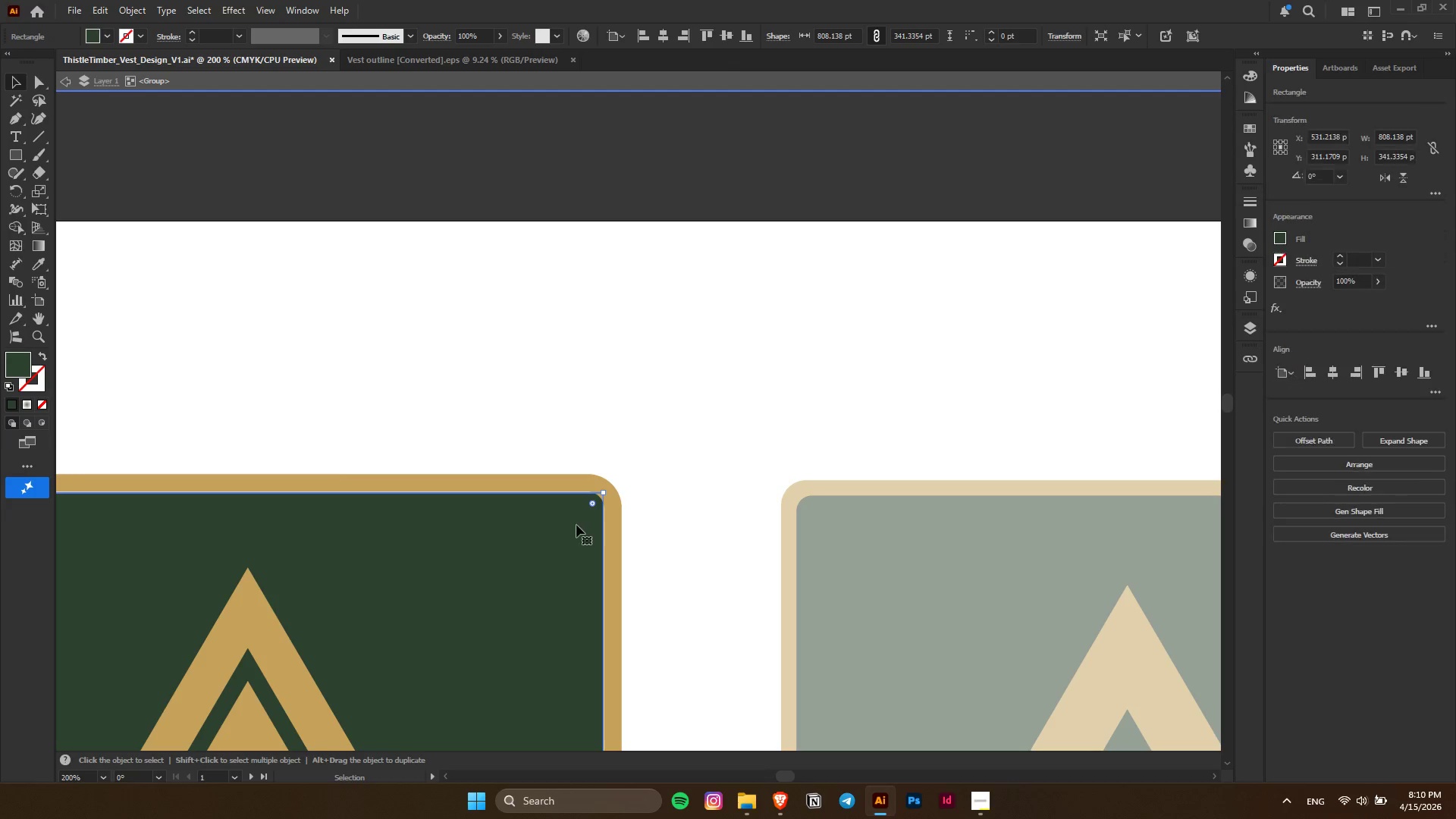 
left_click([588, 508])
 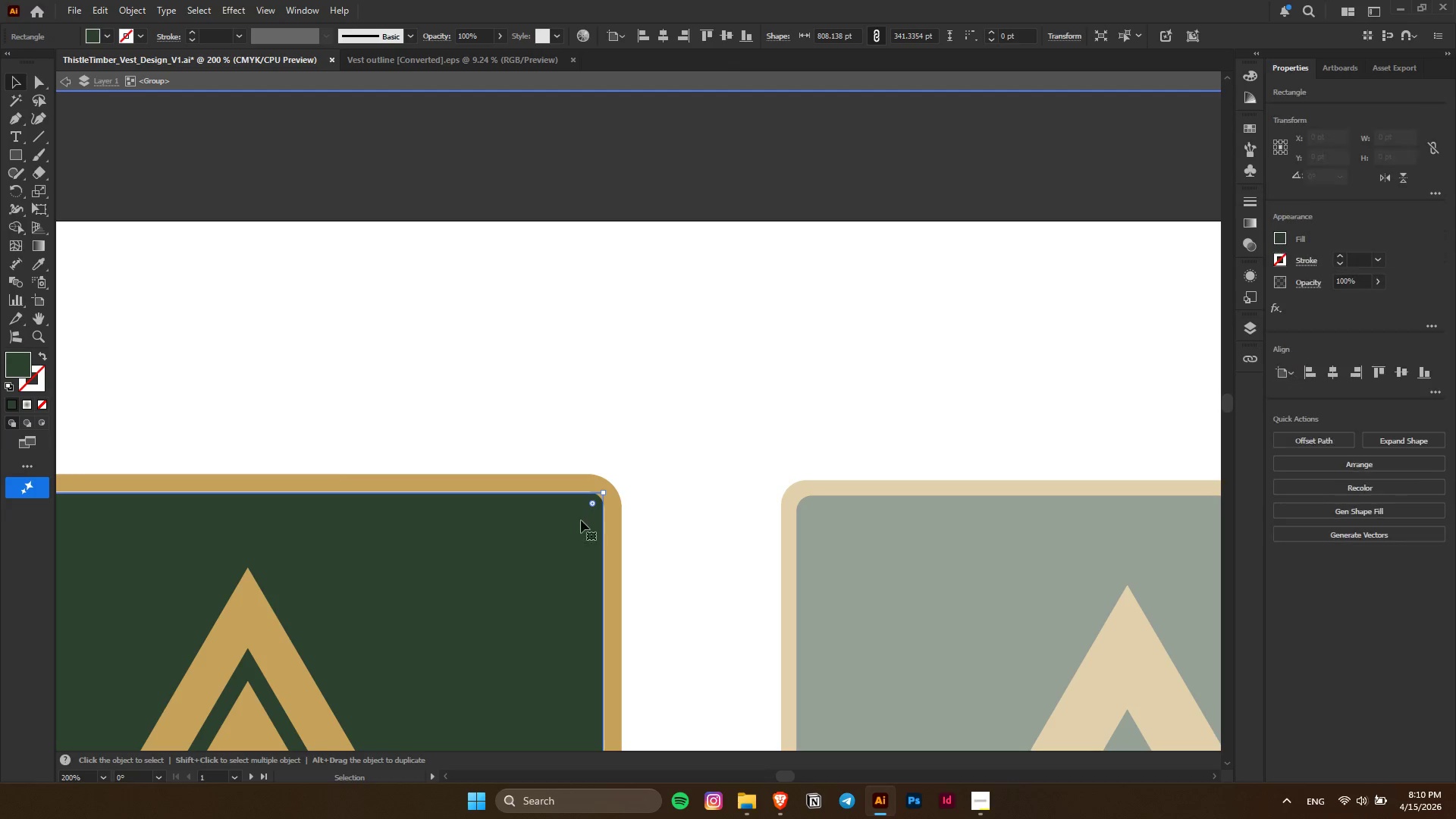 
scroll: coordinate [588, 508], scroll_direction: down, amount: 4.0
 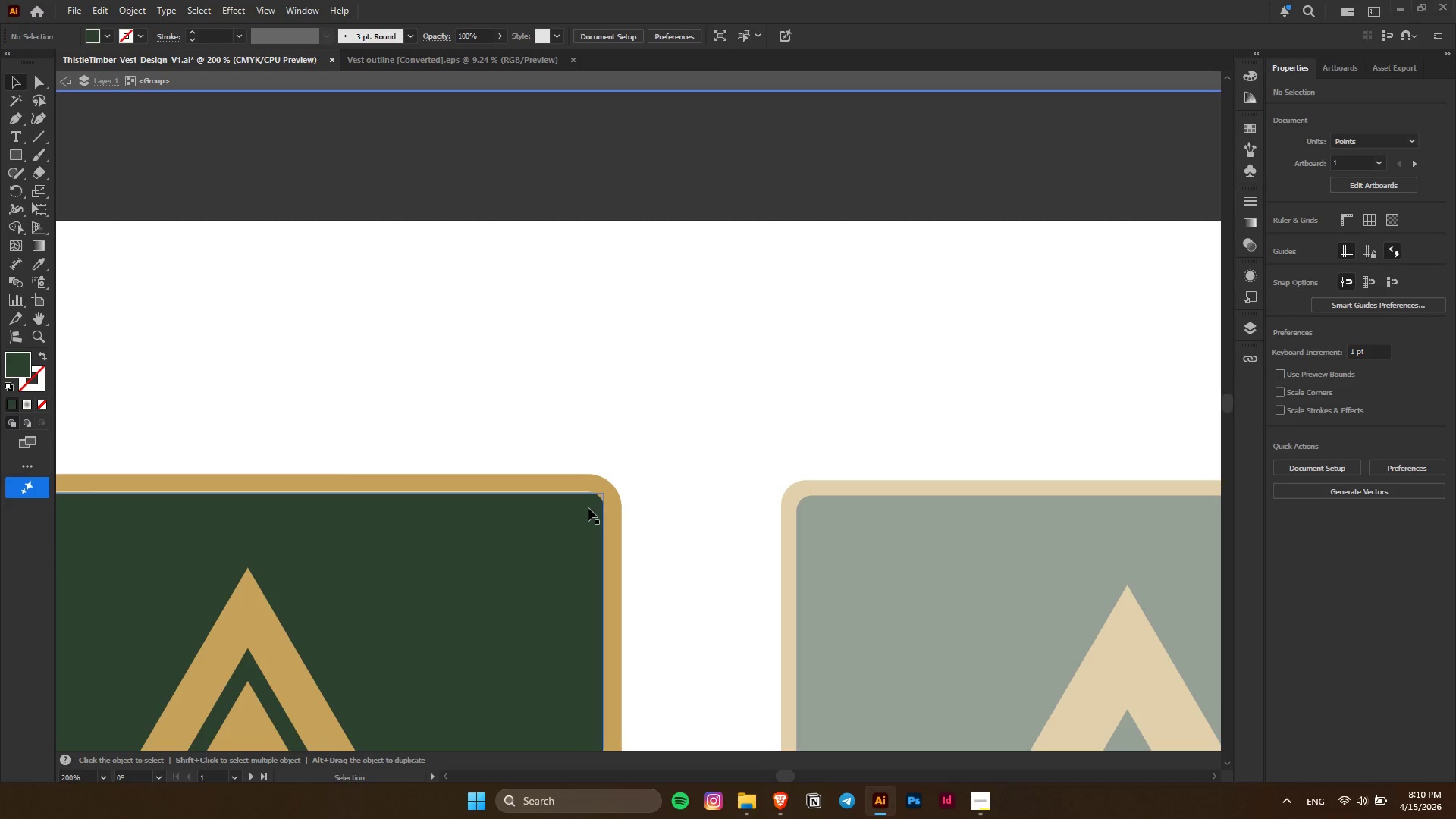 
hold_key(key=AltLeft, duration=0.56)
scroll: coordinate [576, 525], scroll_direction: up, amount: 3.0
 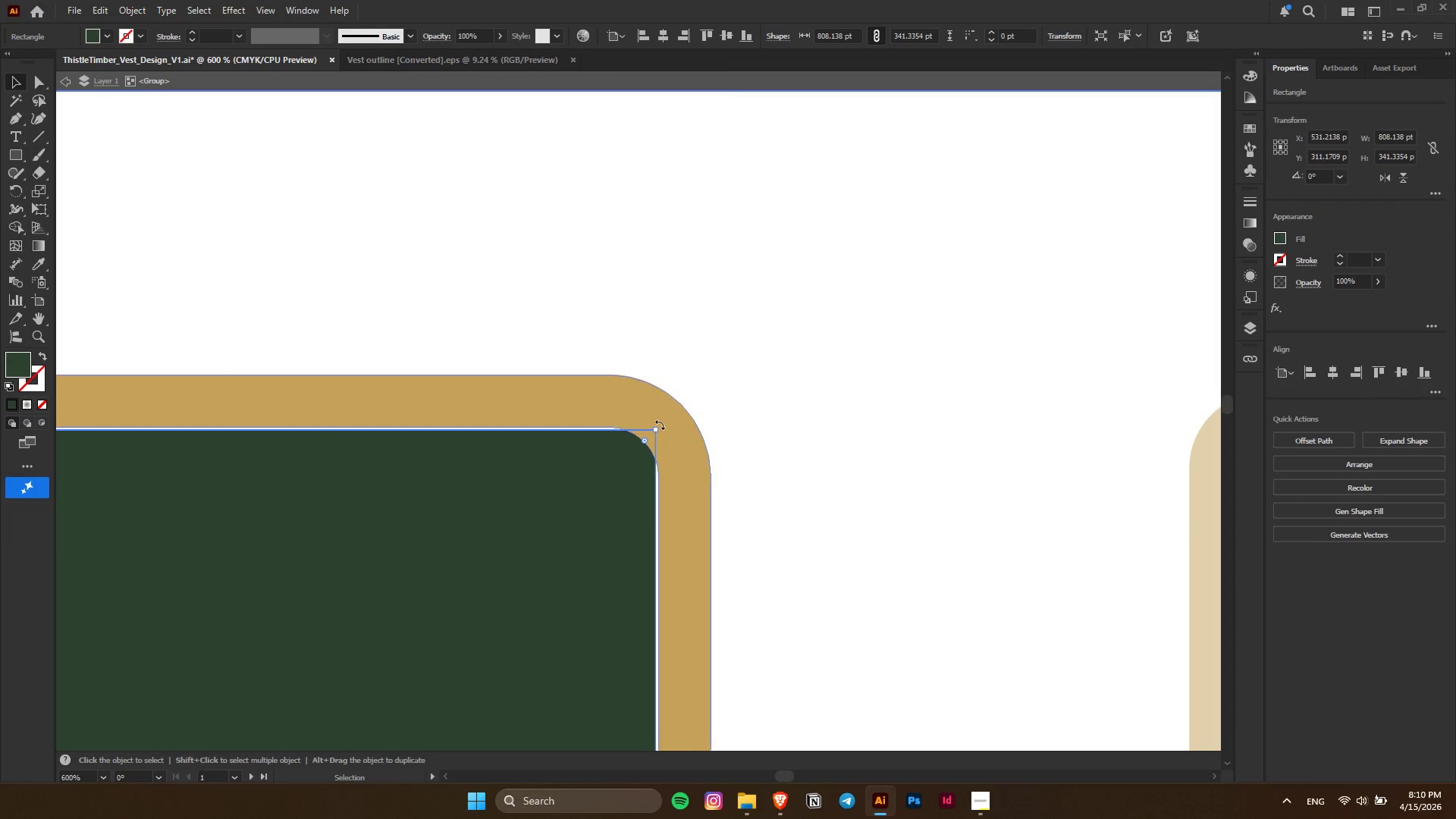 
hold_key(key=ShiftLeft, duration=2.78)
hold_key(key=AltLeft, duration=1.5)
left_click_drag(start_coordinate=[657, 429], to_coordinate=[674, 416])
 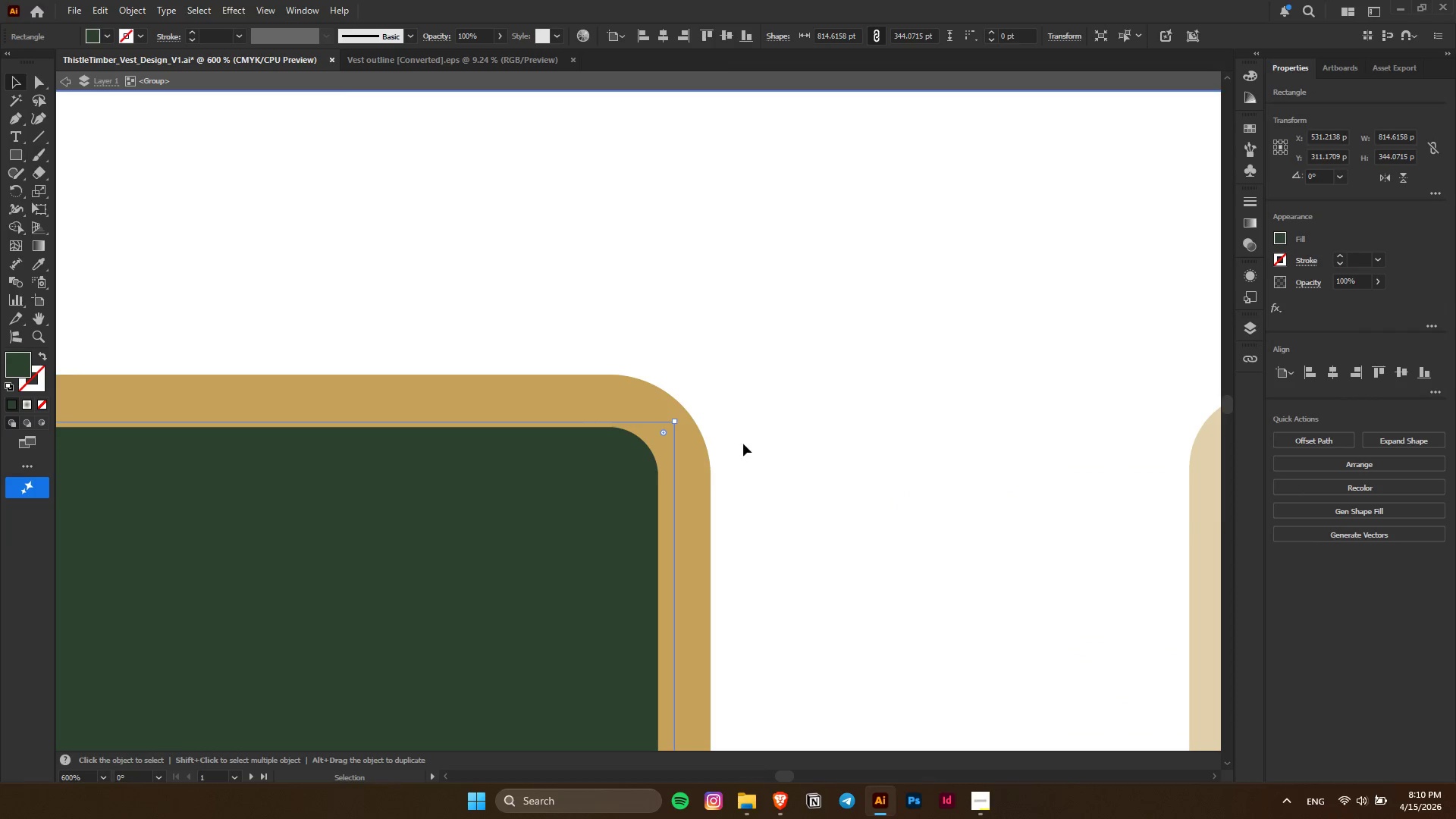 
hold_key(key=AltLeft, duration=1.14)
 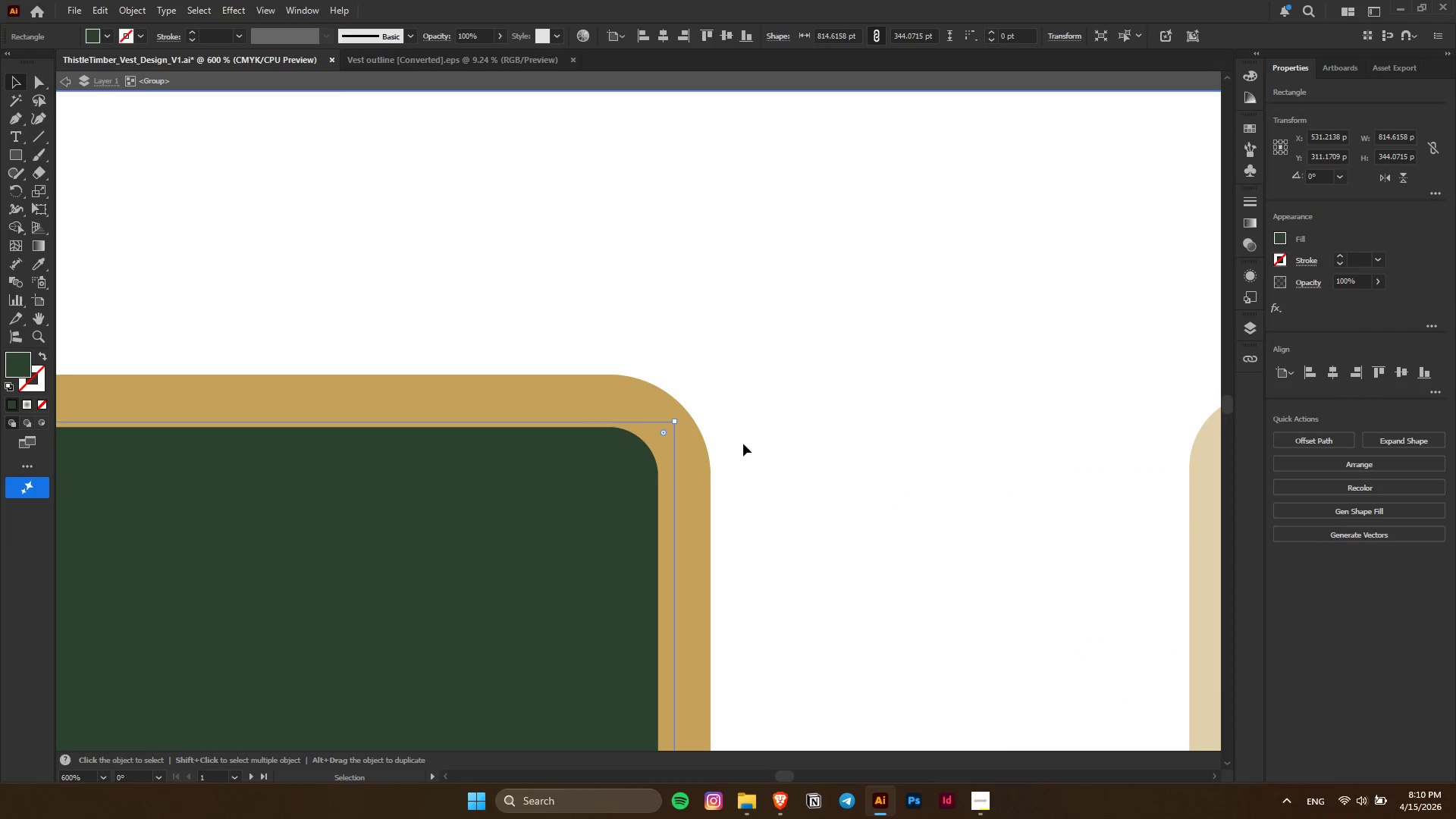 
hold_key(key=AltLeft, duration=0.58)
 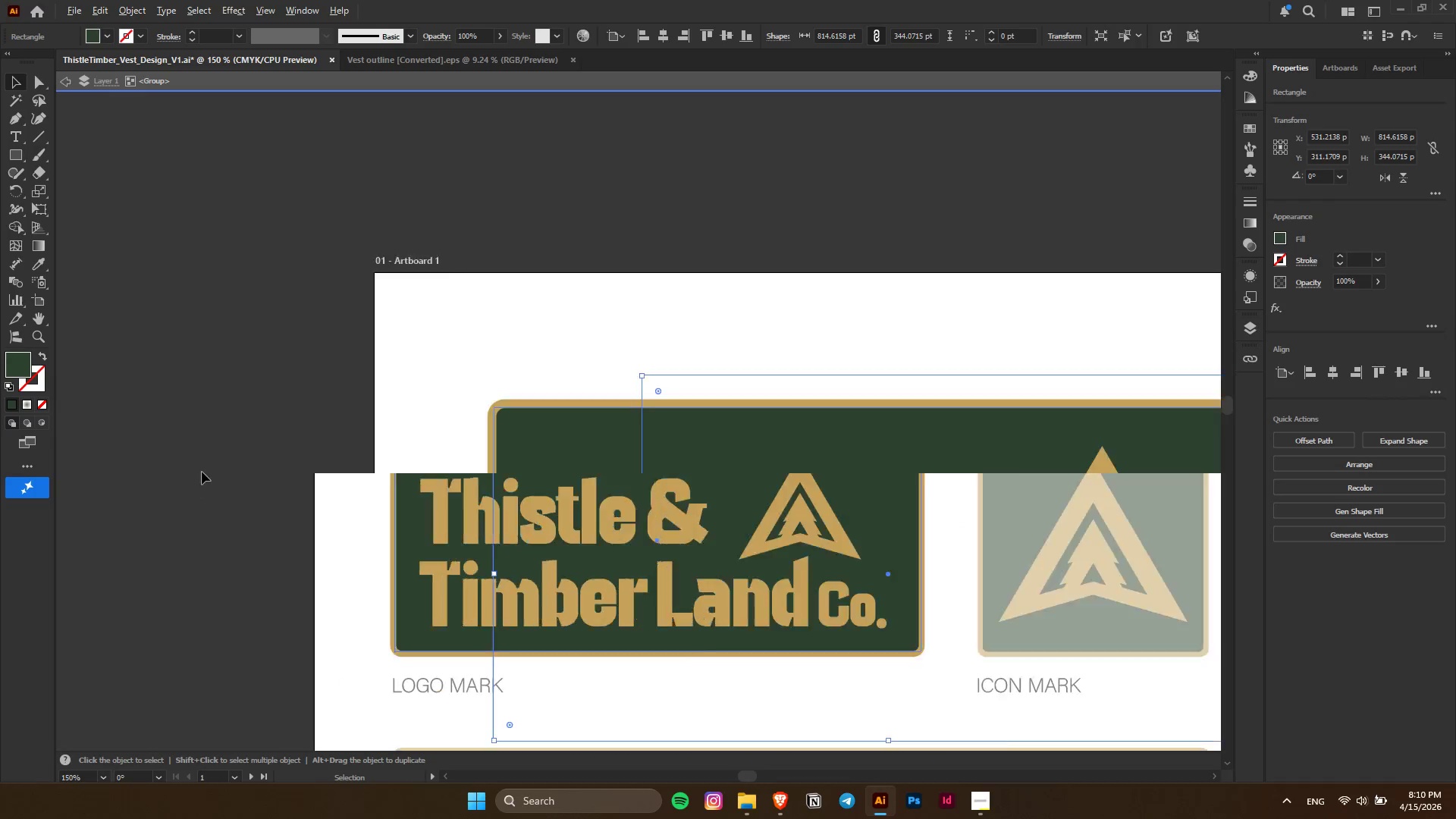 
hold_key(key=AltLeft, duration=0.81)
 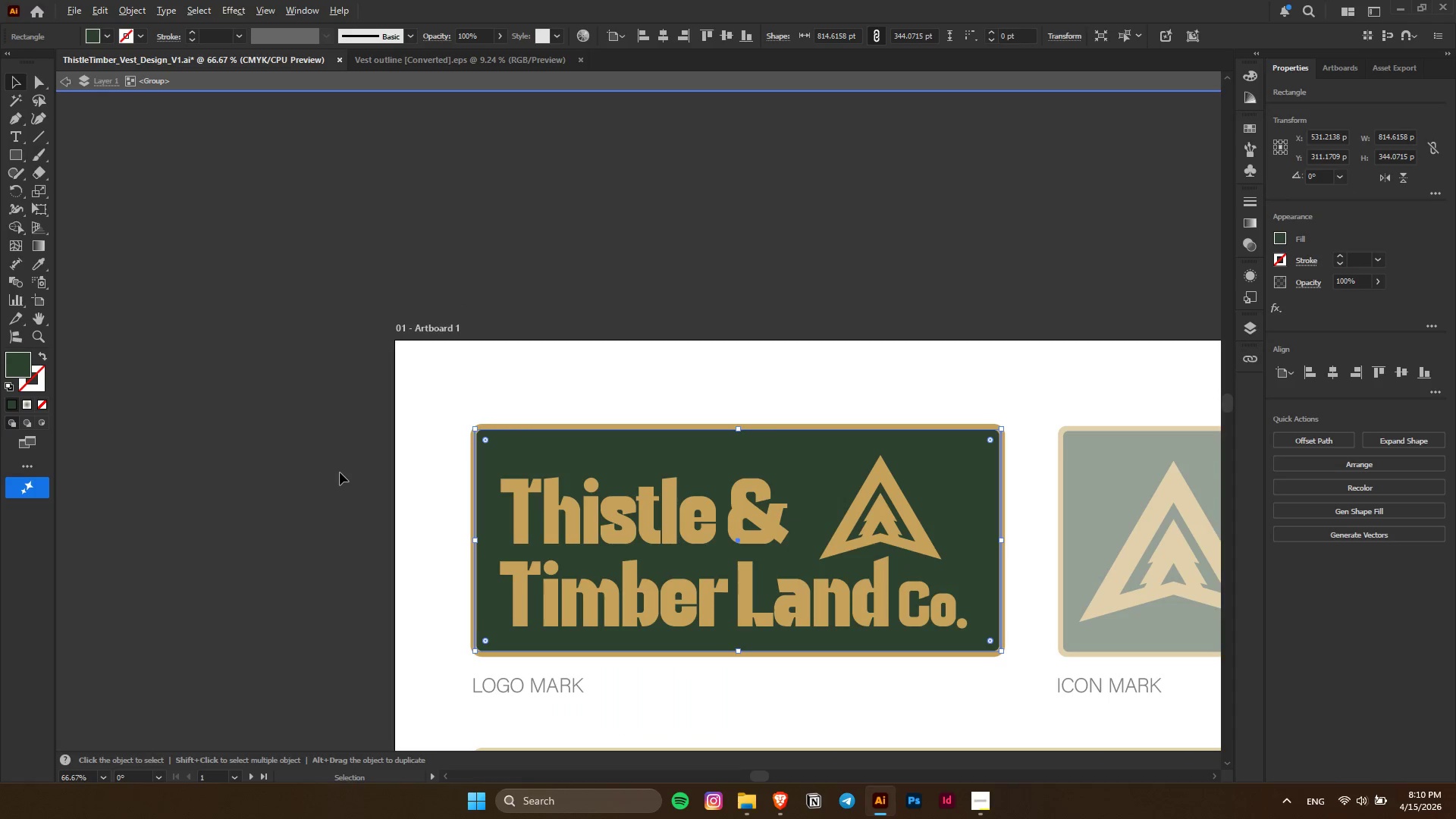 
scroll: coordinate [743, 444], scroll_direction: down, amount: 6.0
 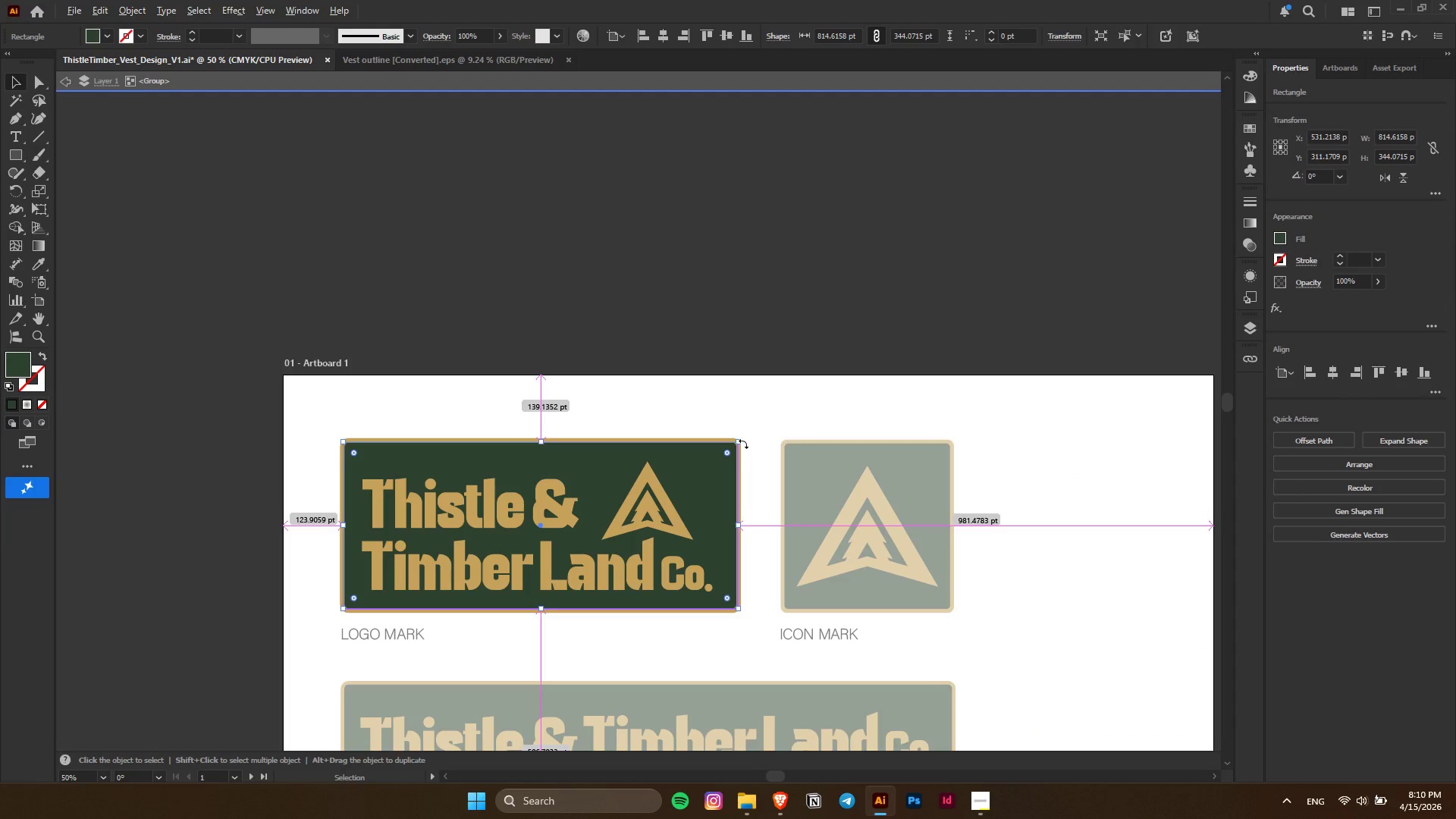 
scroll: coordinate [196, 472], scroll_direction: up, amount: 3.0
 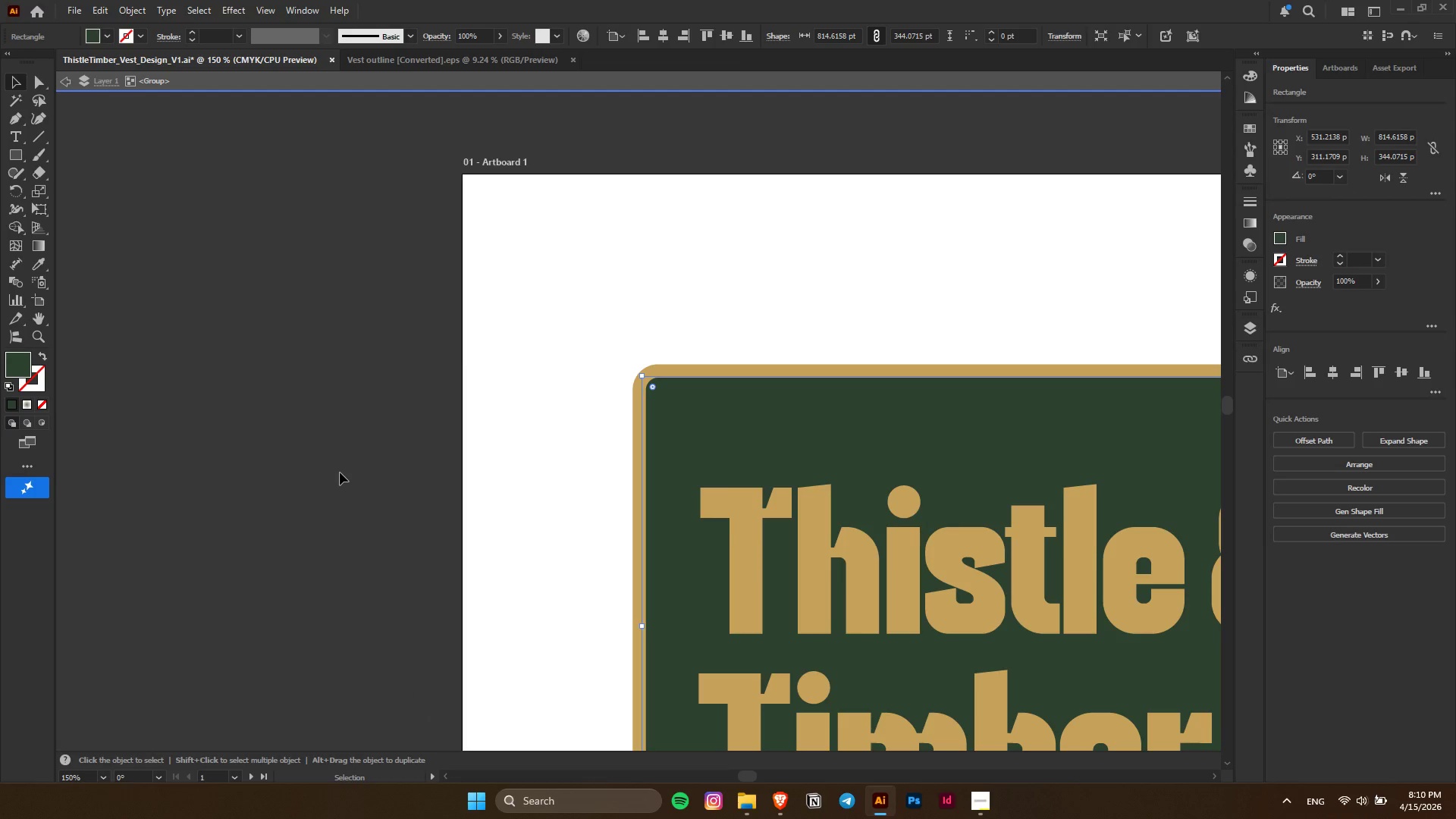 
key(Alt+AltLeft)
 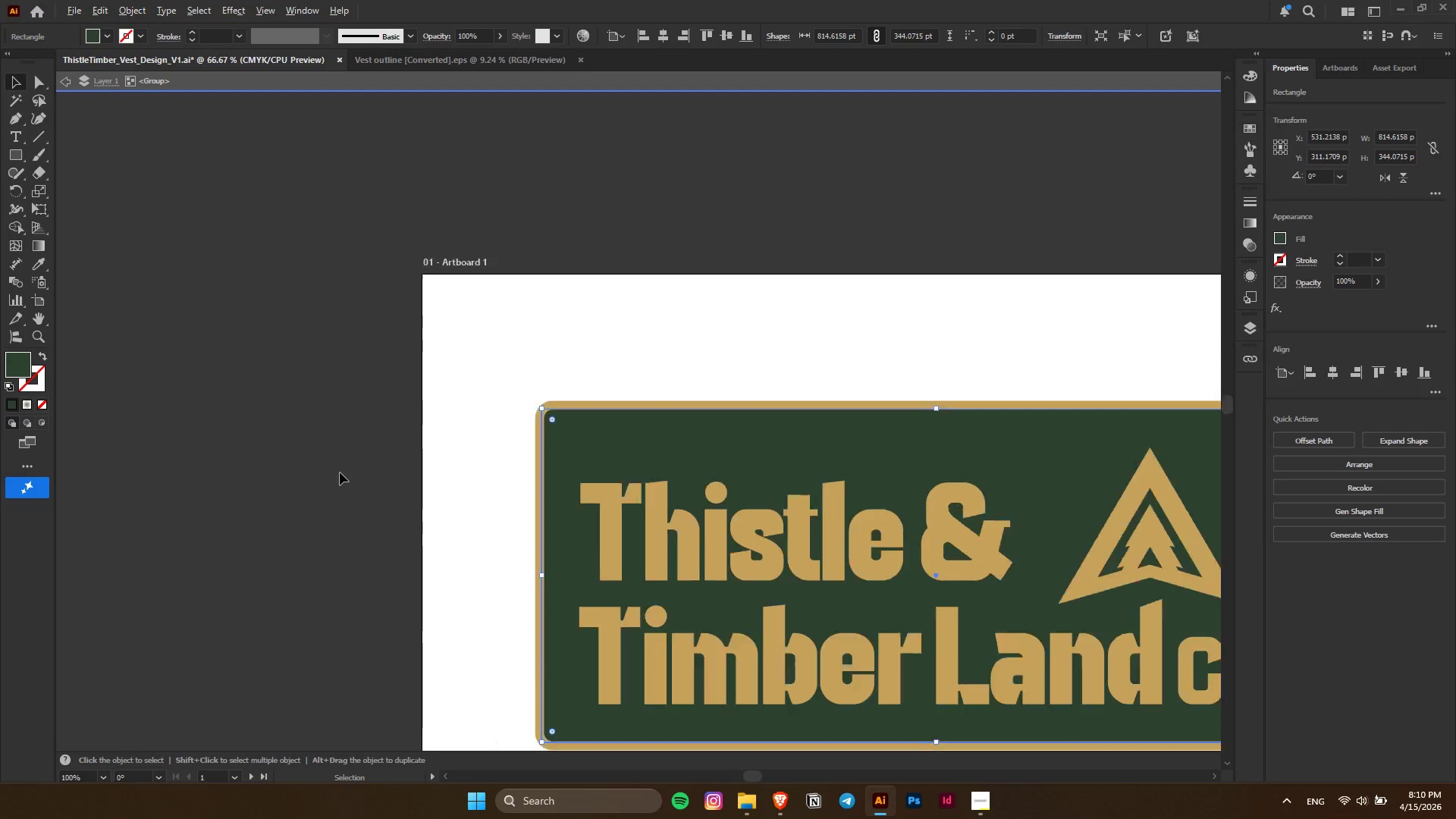 
key(Control+ControlLeft)
 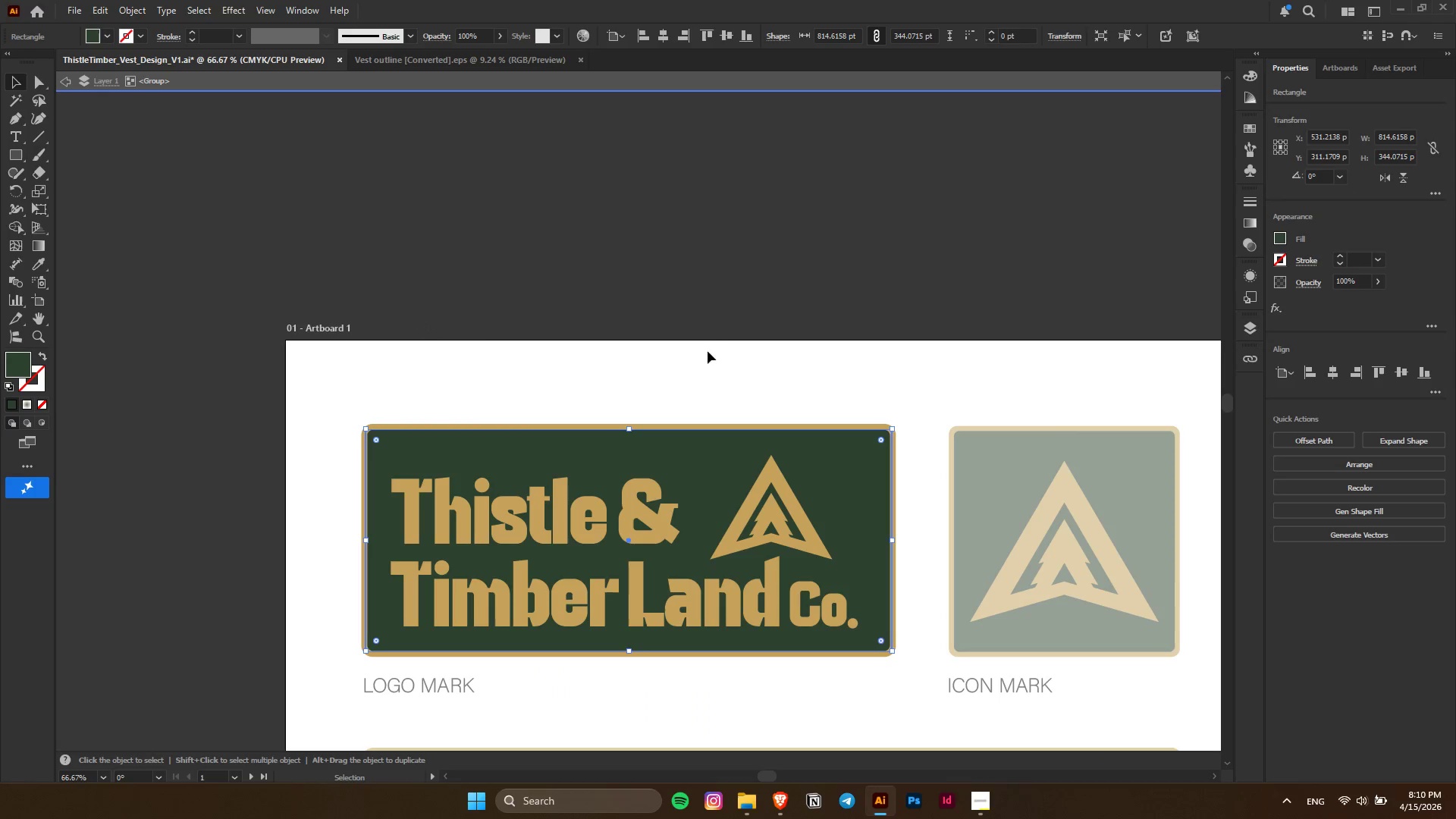 
left_click([717, 338])
 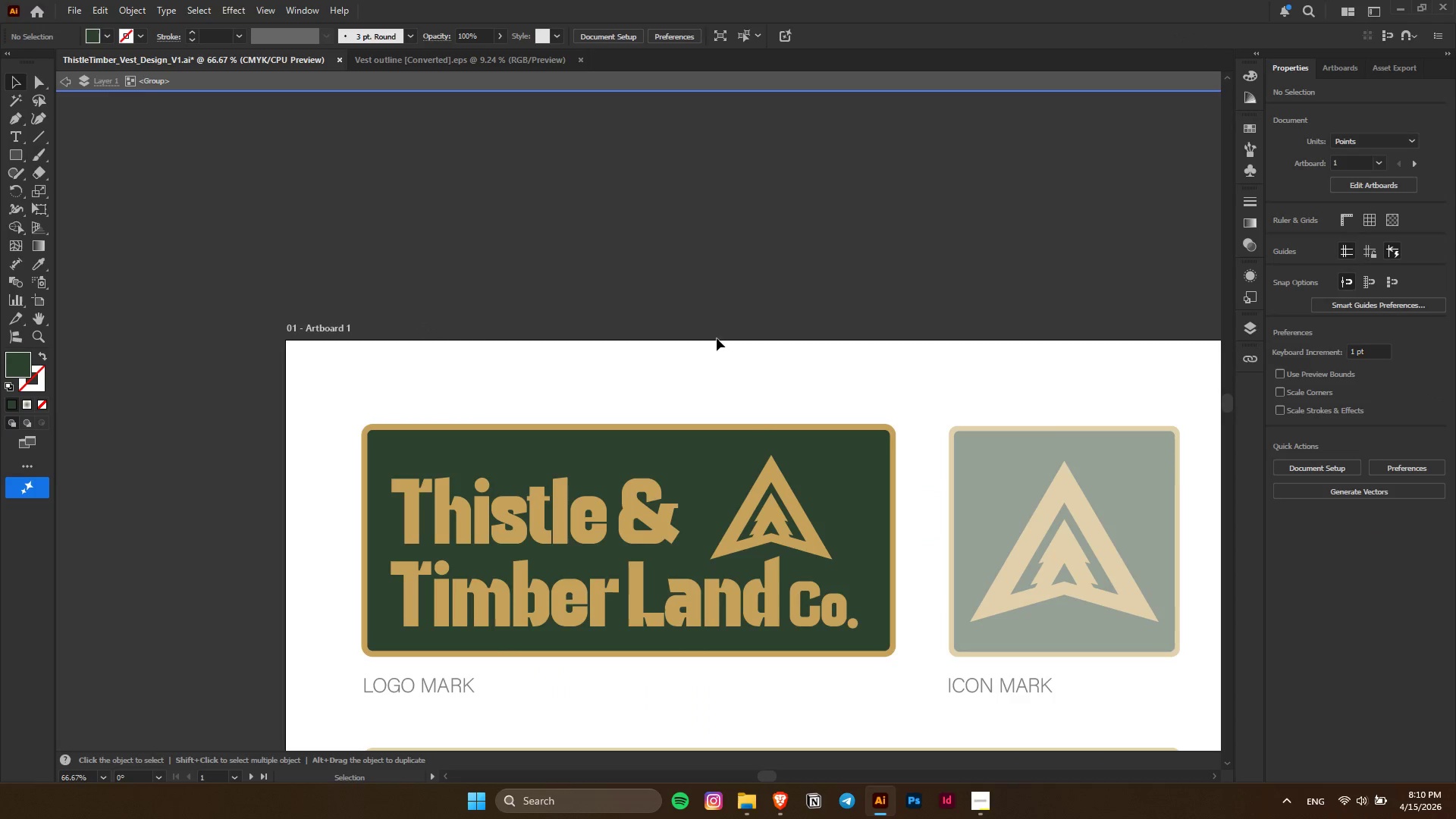 
scroll: coordinate [340, 472], scroll_direction: down, amount: 8.0
 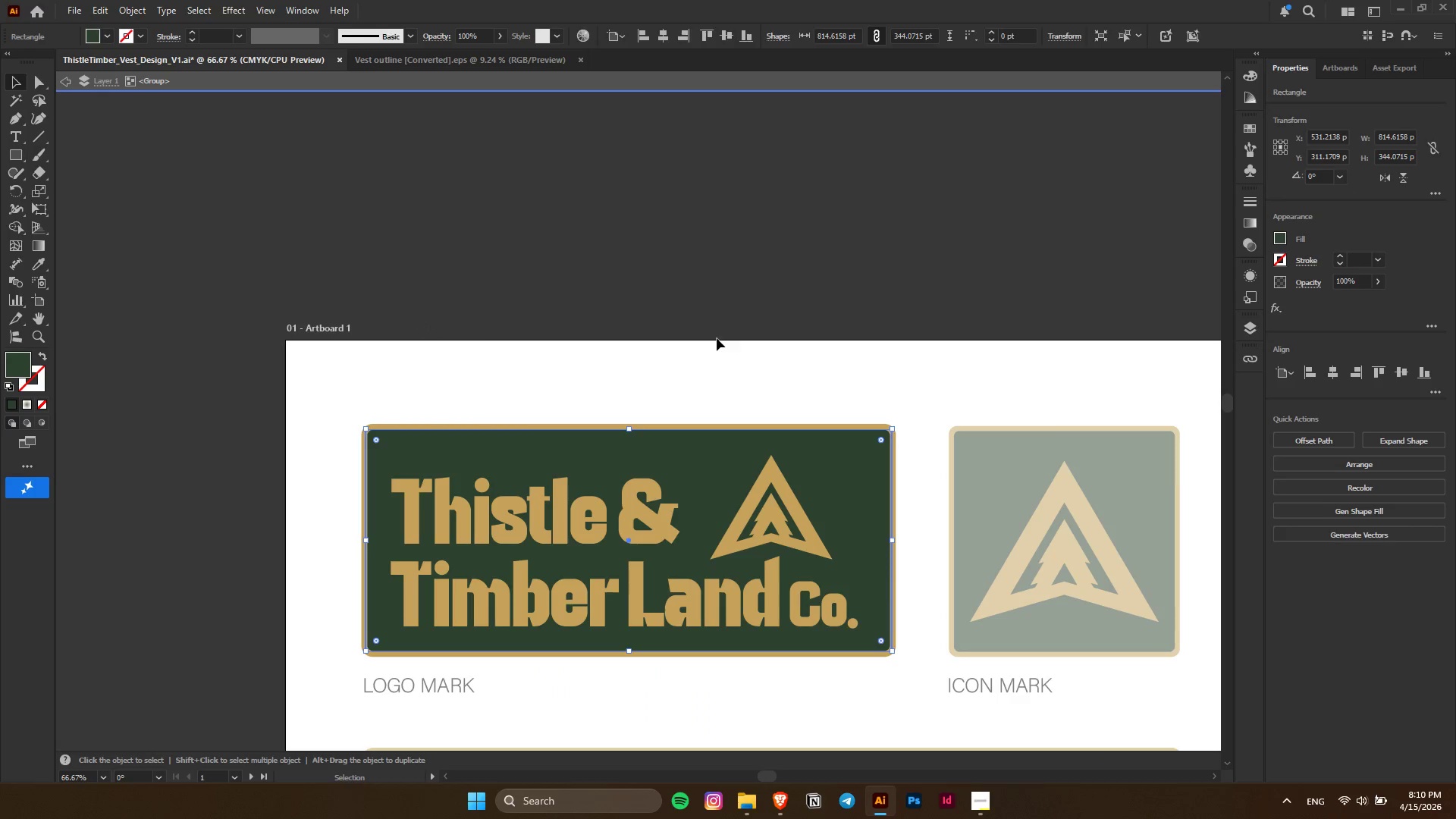 
key(Escape)
 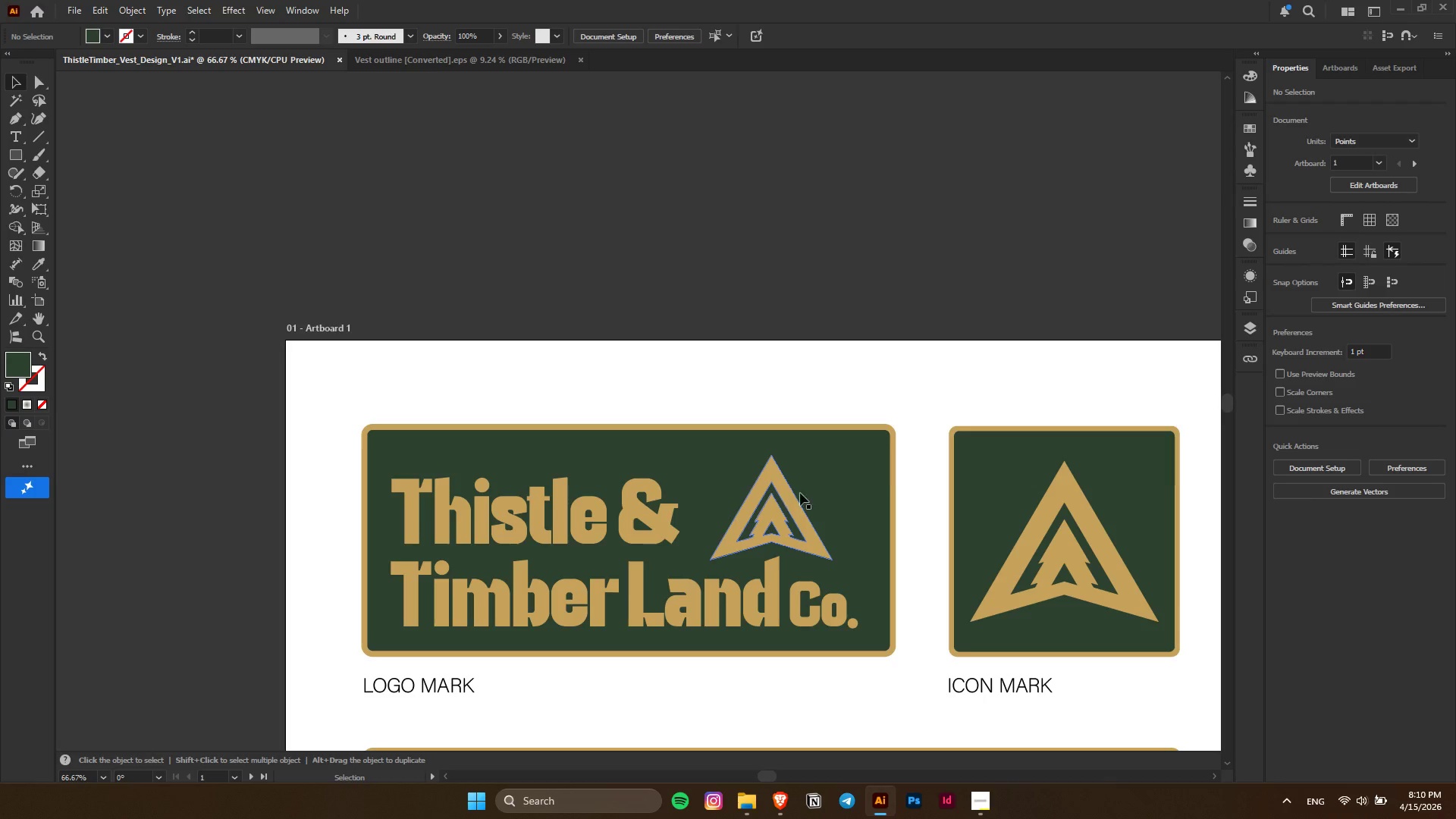 
hold_key(key=AltLeft, duration=0.36)
 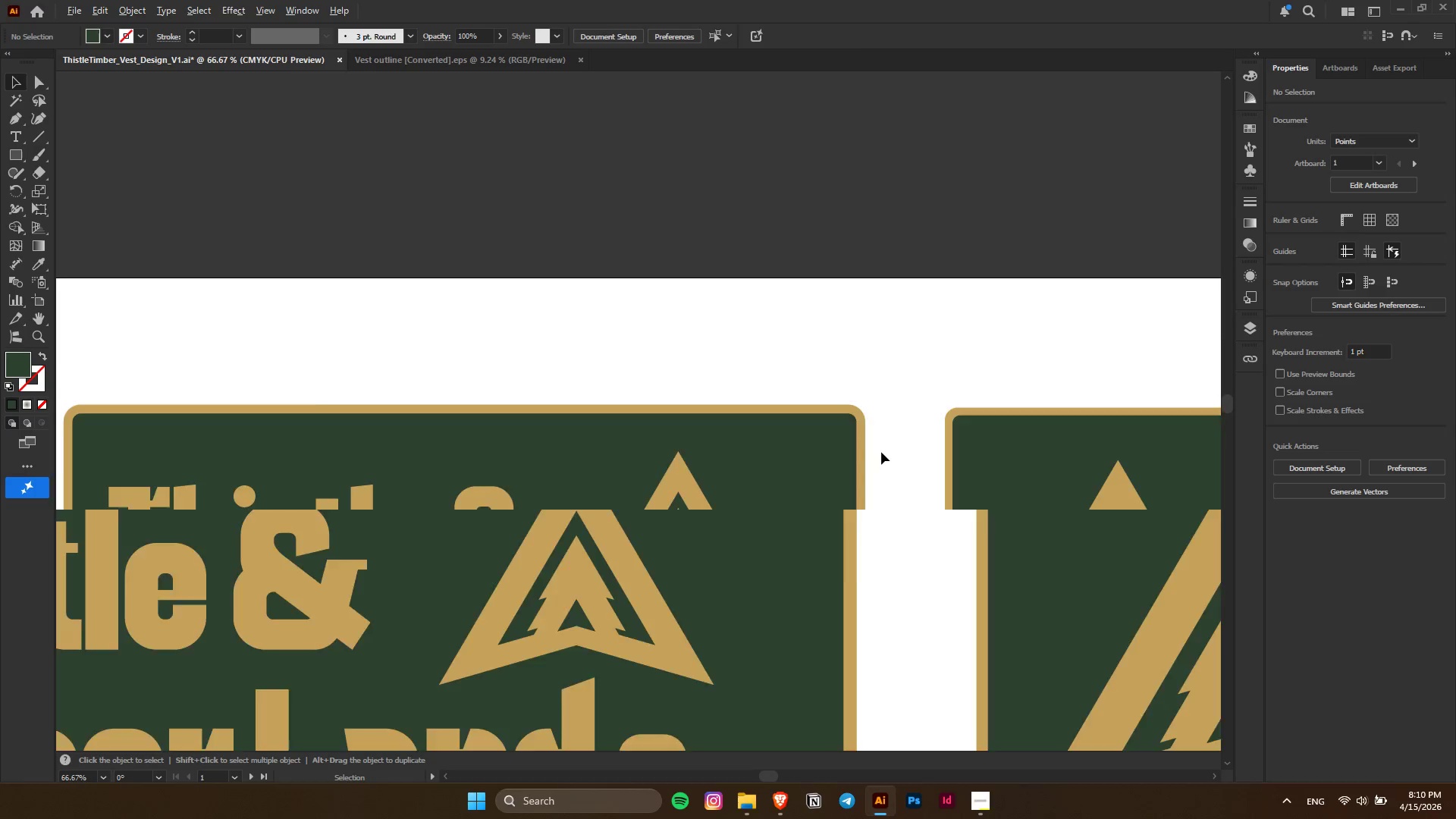 
key(Alt+AltLeft)
 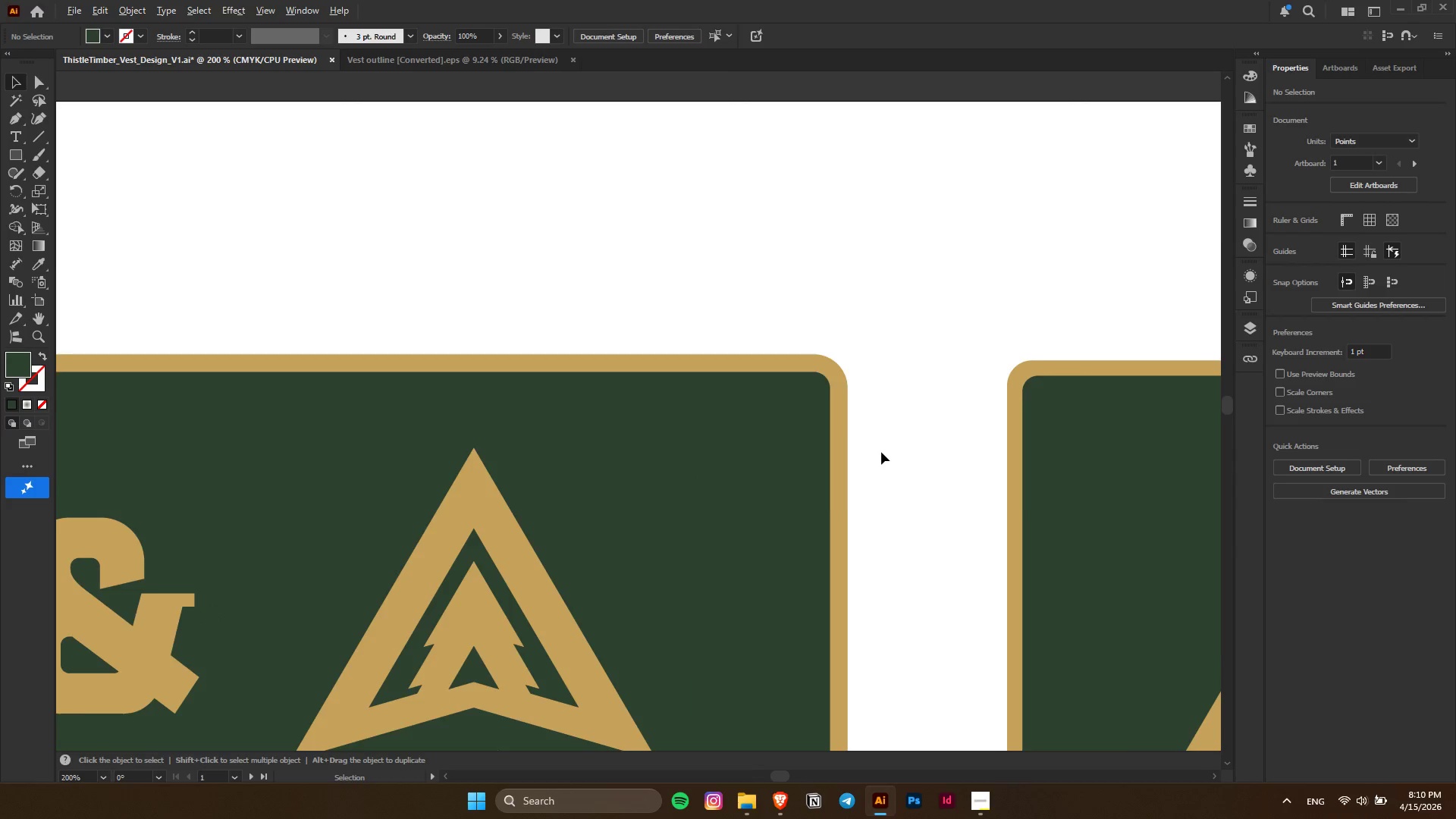 
scroll: coordinate [919, 460], scroll_direction: up, amount: 3.0
 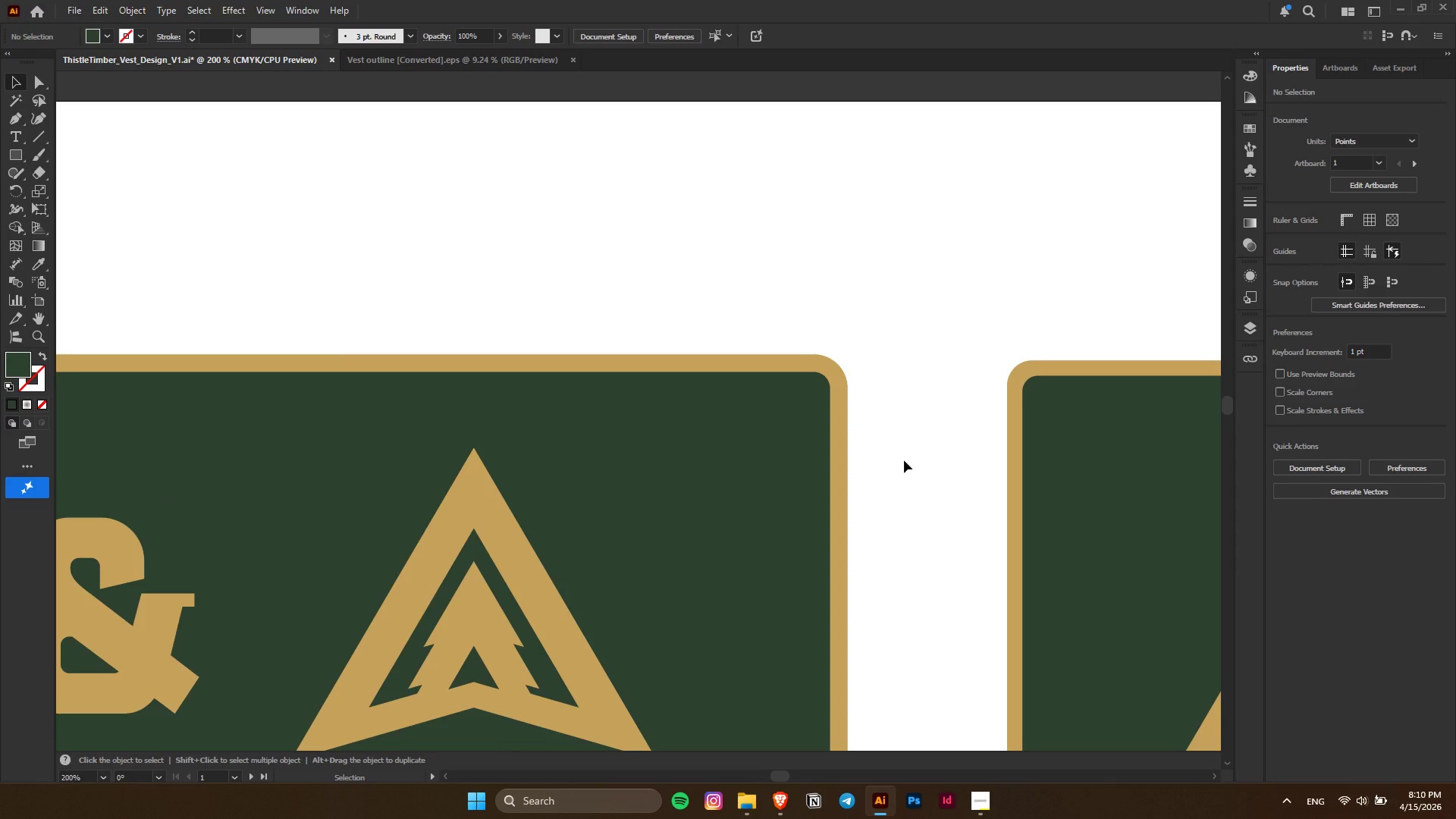 
hold_key(key=ControlLeft, duration=0.78)
scroll: coordinate [880, 451], scroll_direction: down, amount: 14.0
 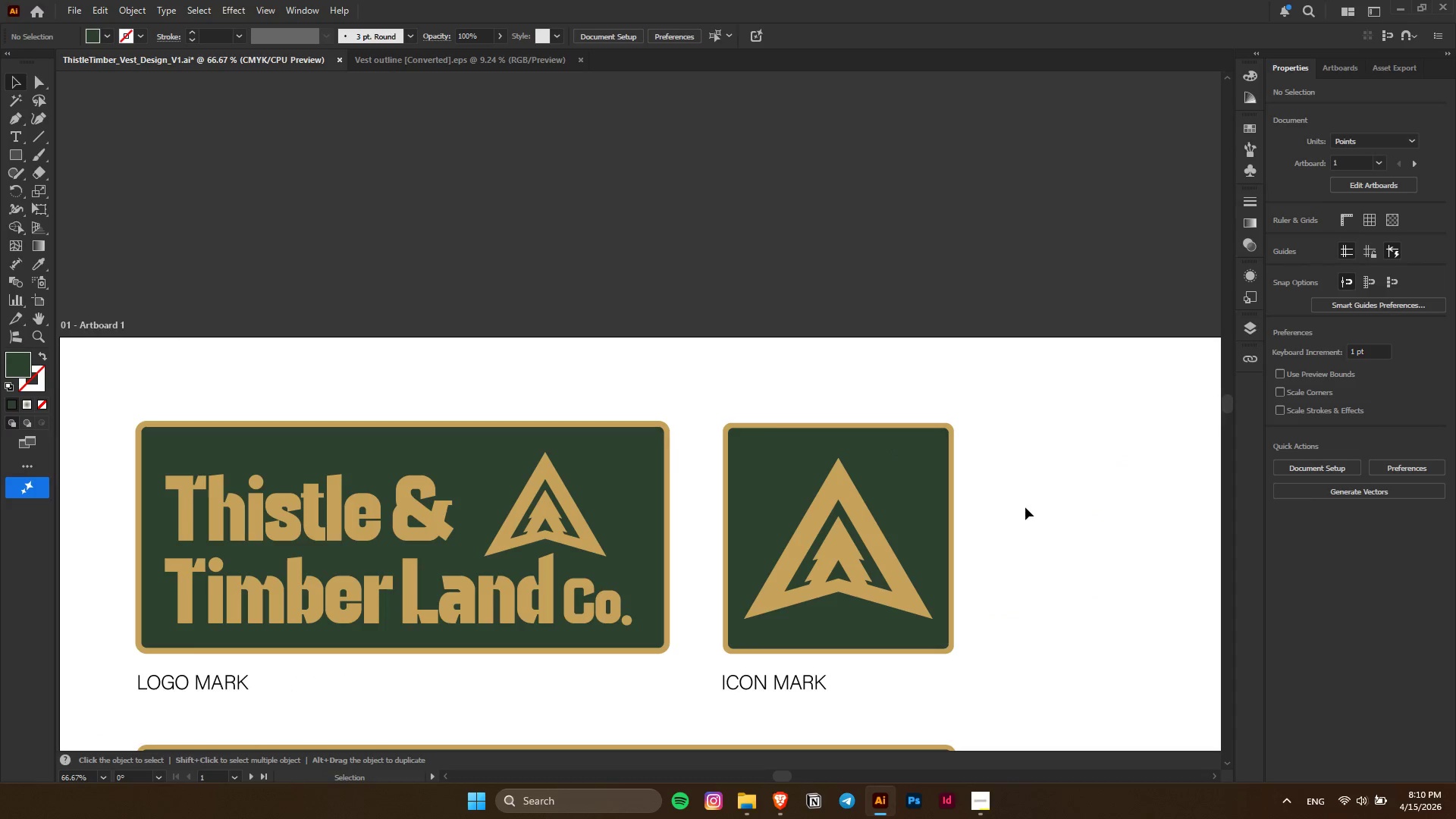 
double_click([647, 482])
 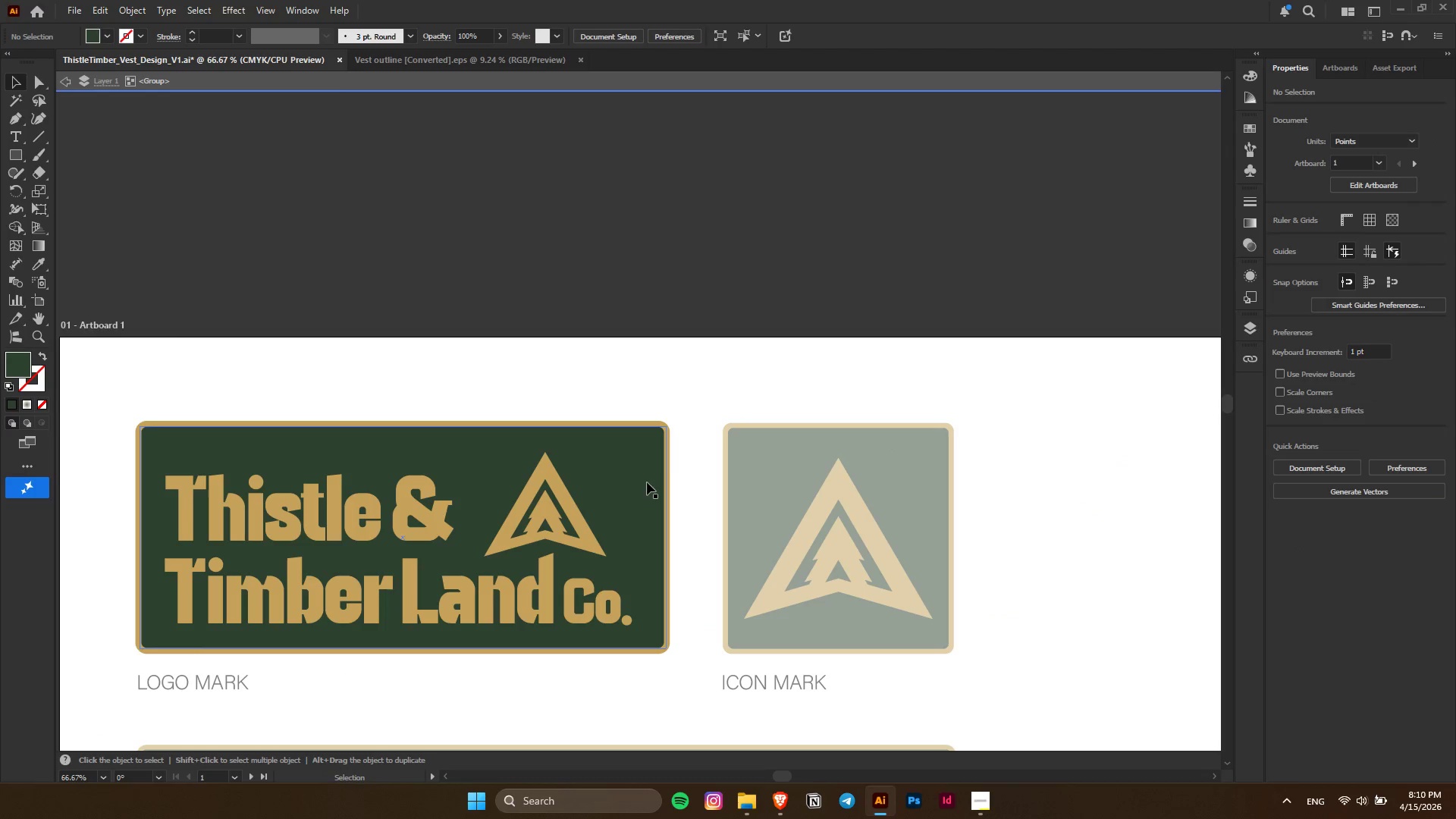 
left_click_drag(start_coordinate=[625, 463], to_coordinate=[652, 478])
 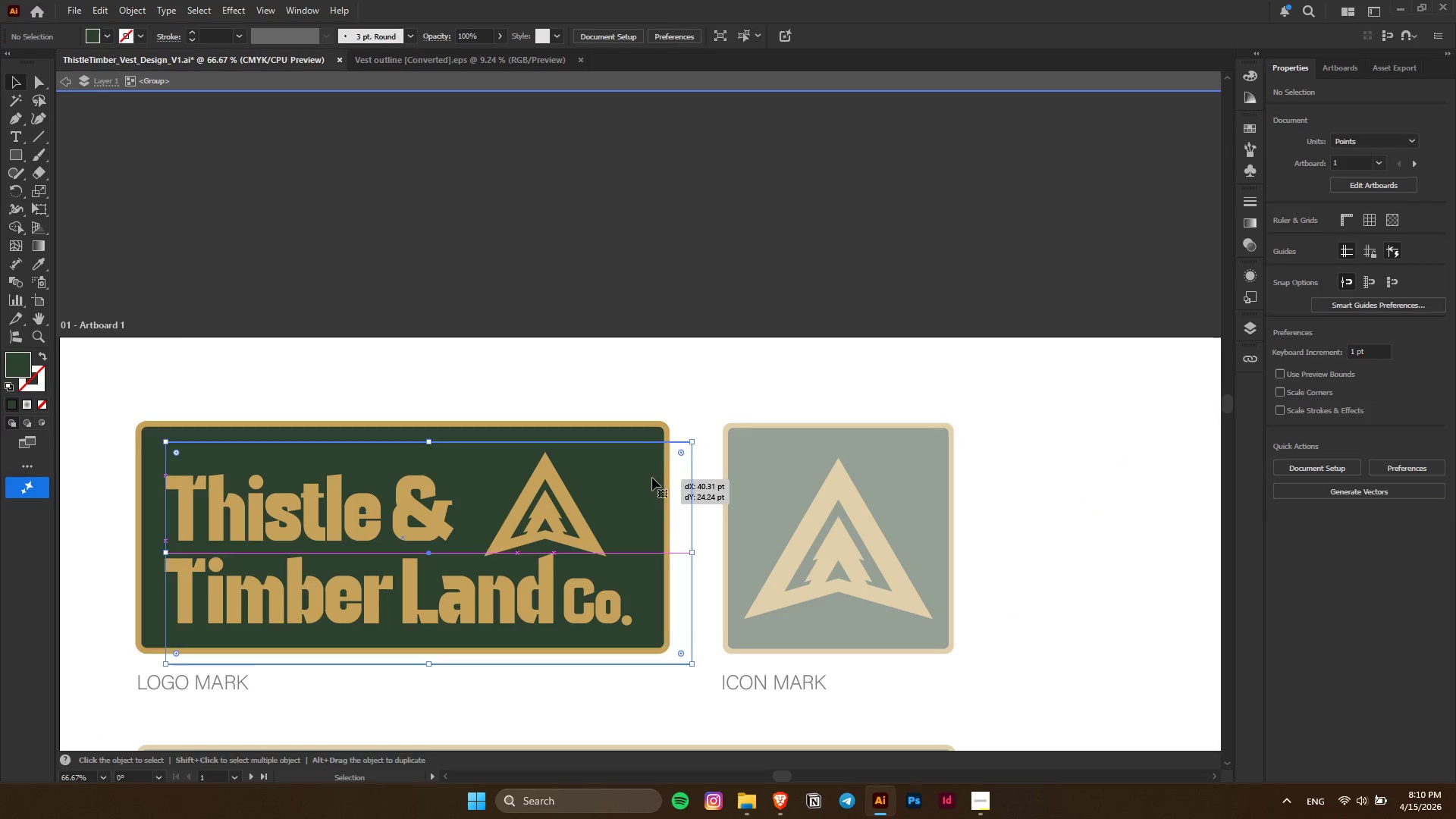 
key(Control+Z)
 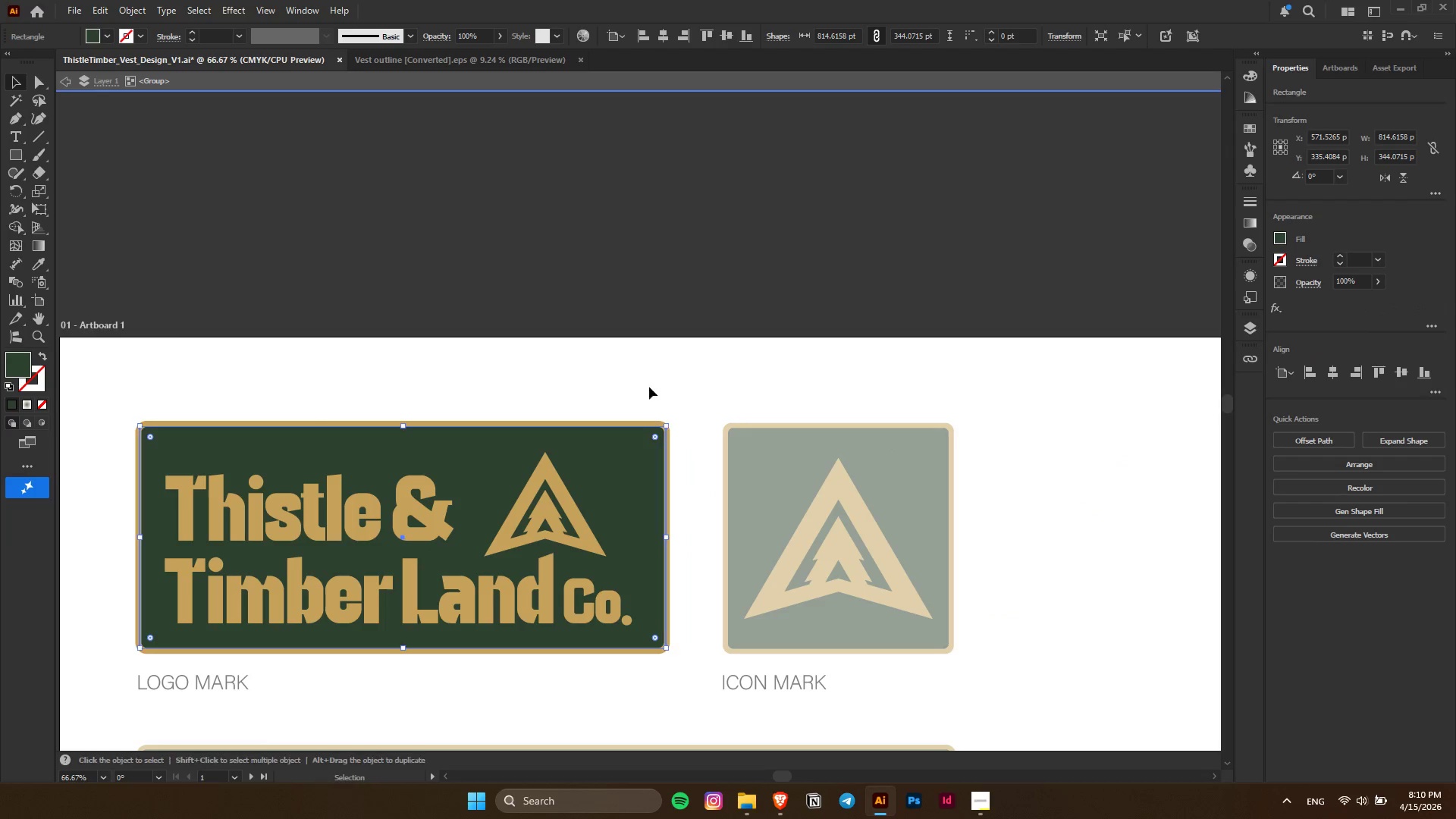 
left_click_drag(start_coordinate=[649, 387], to_coordinate=[675, 472])
 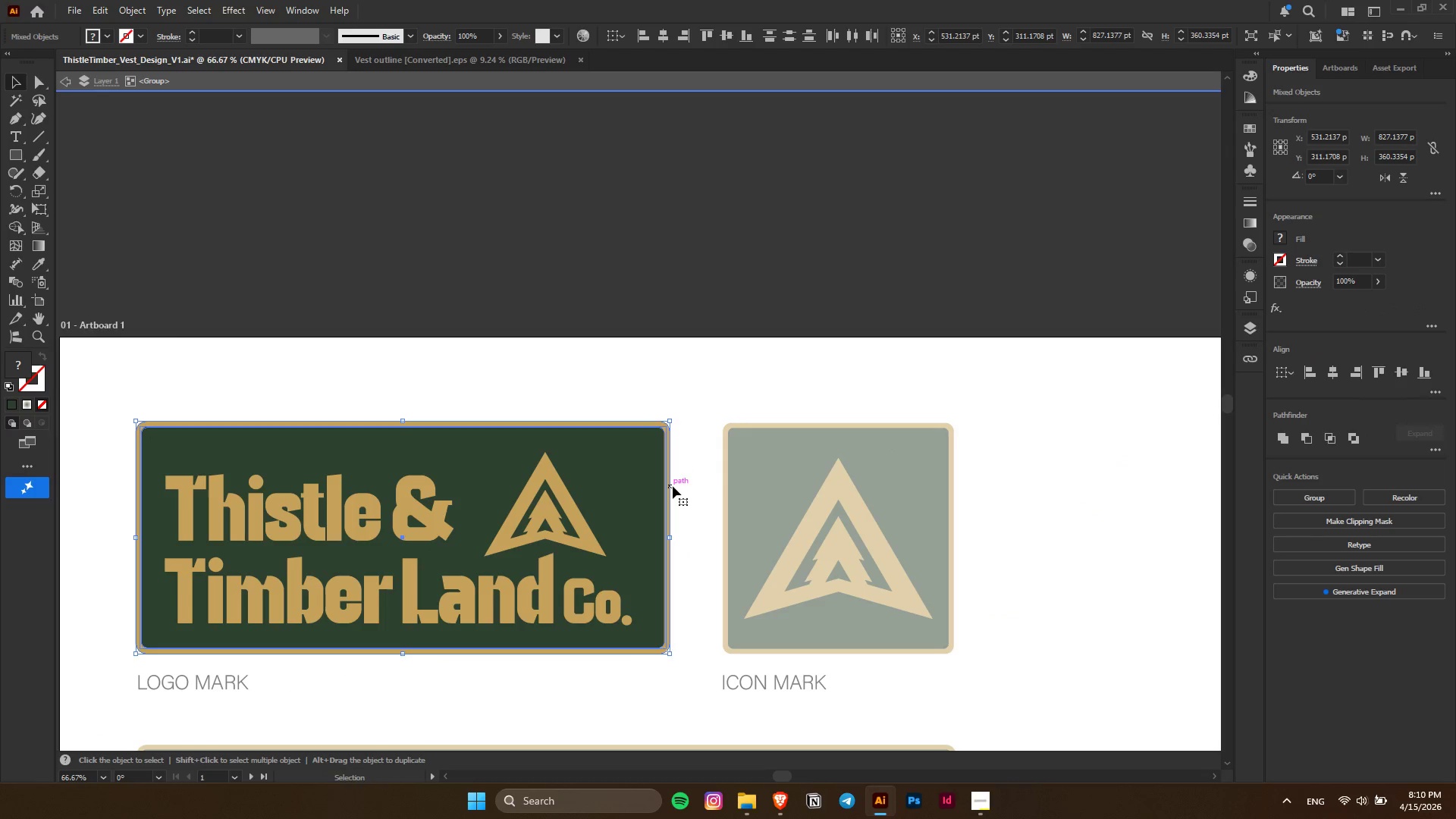 
key(Control+C)
 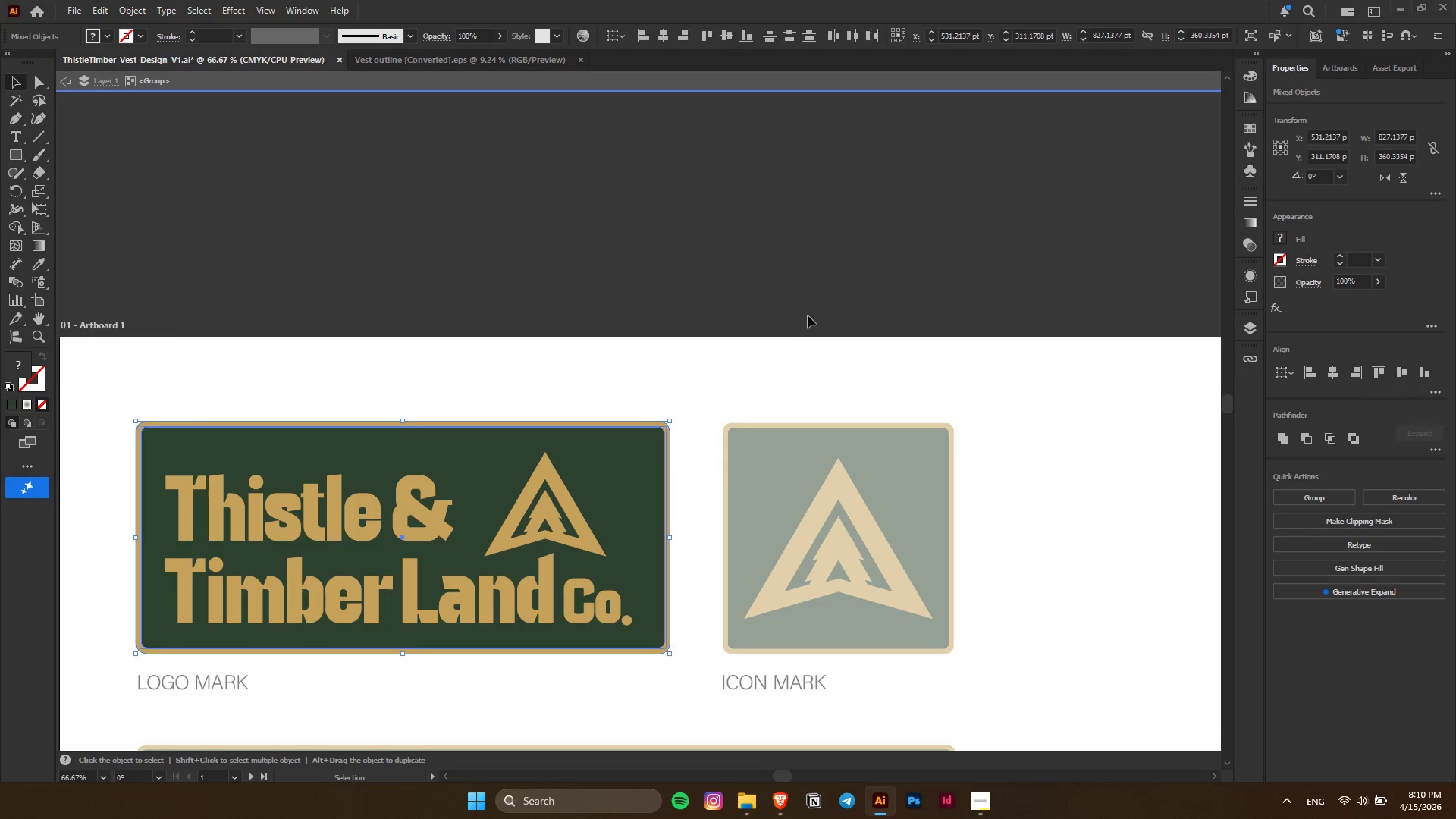 
left_click([811, 311])
 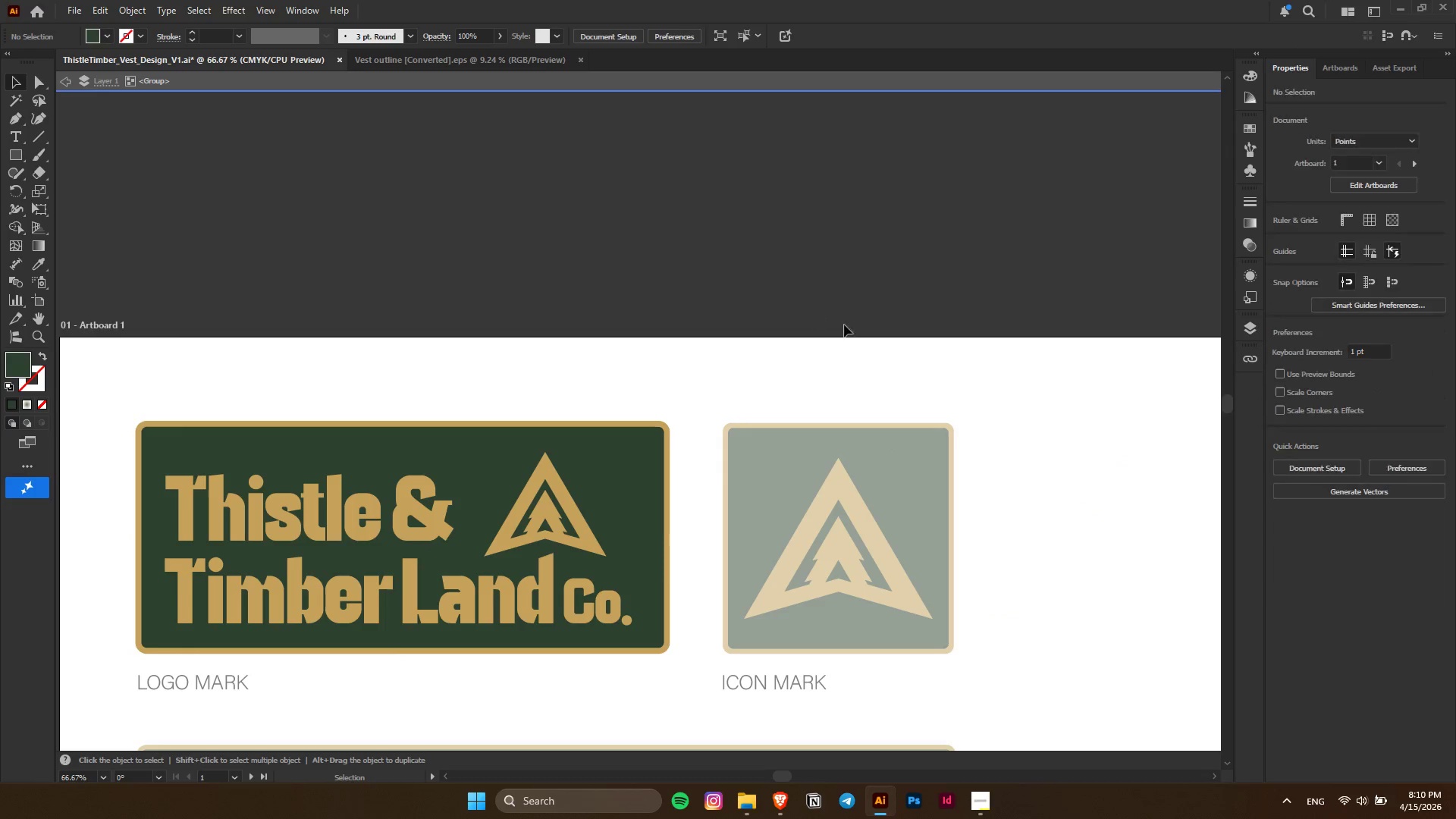 
key(Escape)
 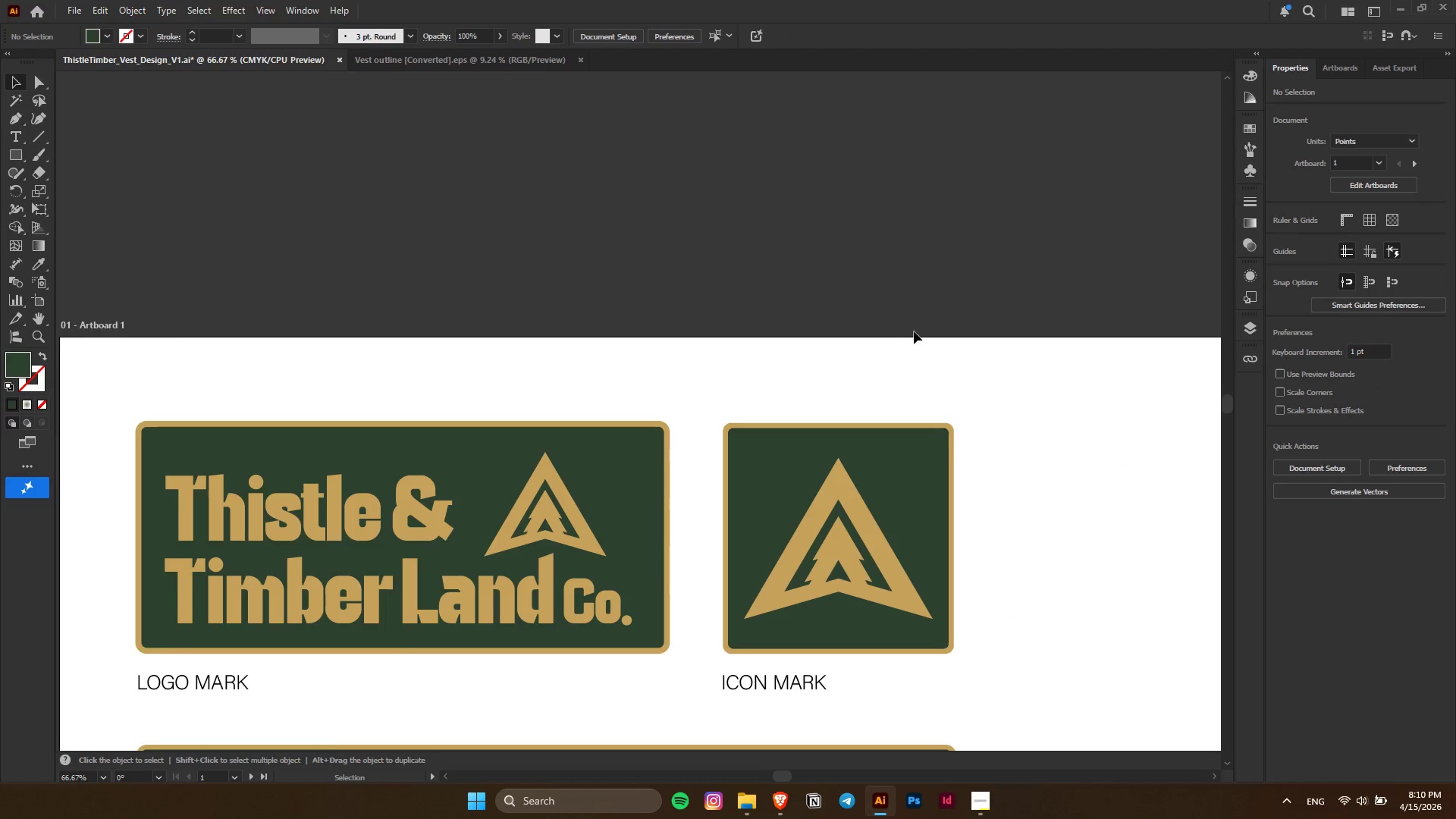 
hold_key(key=ControlLeft, duration=0.39)
scroll: coordinate [901, 356], scroll_direction: down, amount: 13.0
 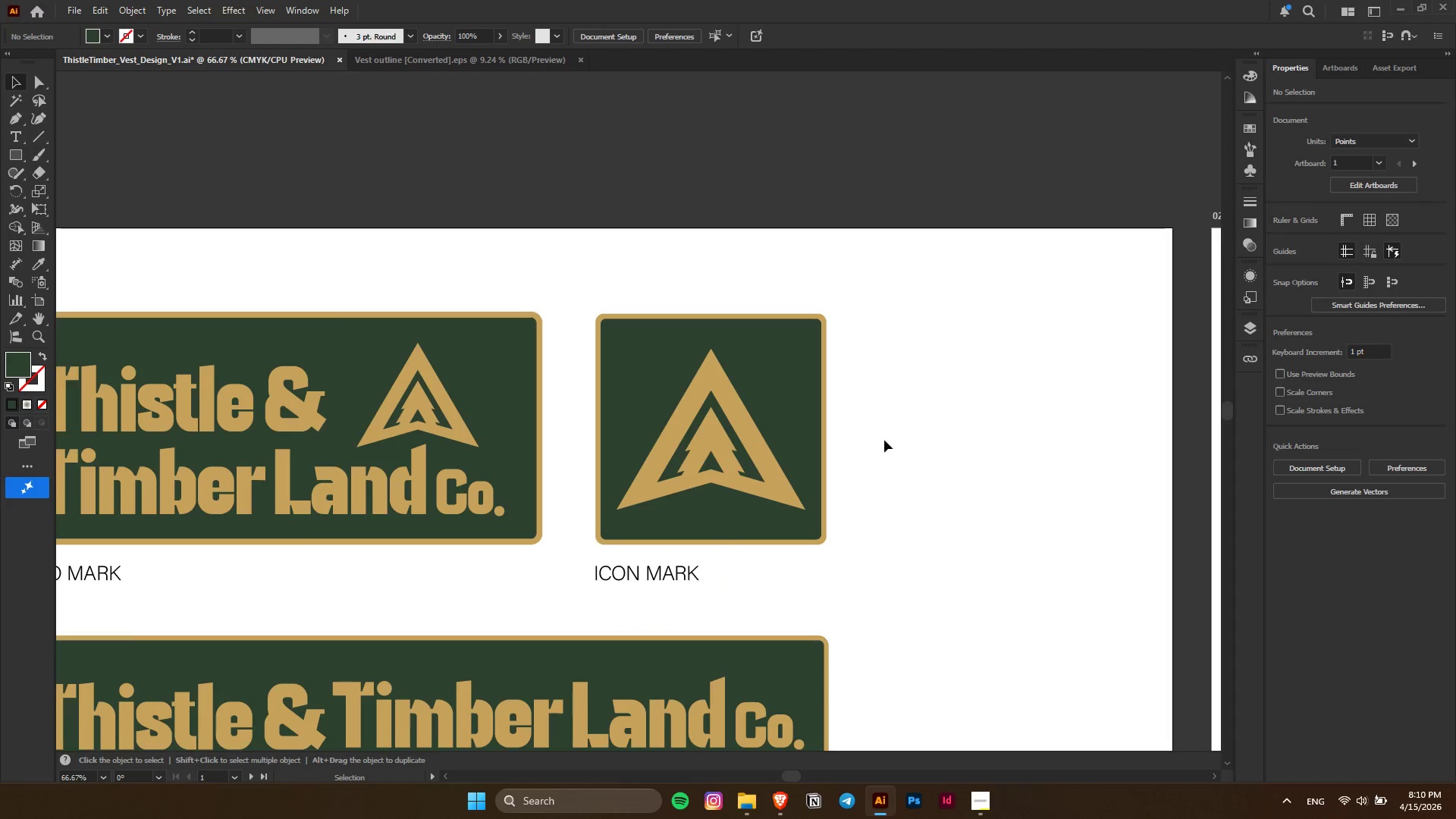 
key(Control+V)
 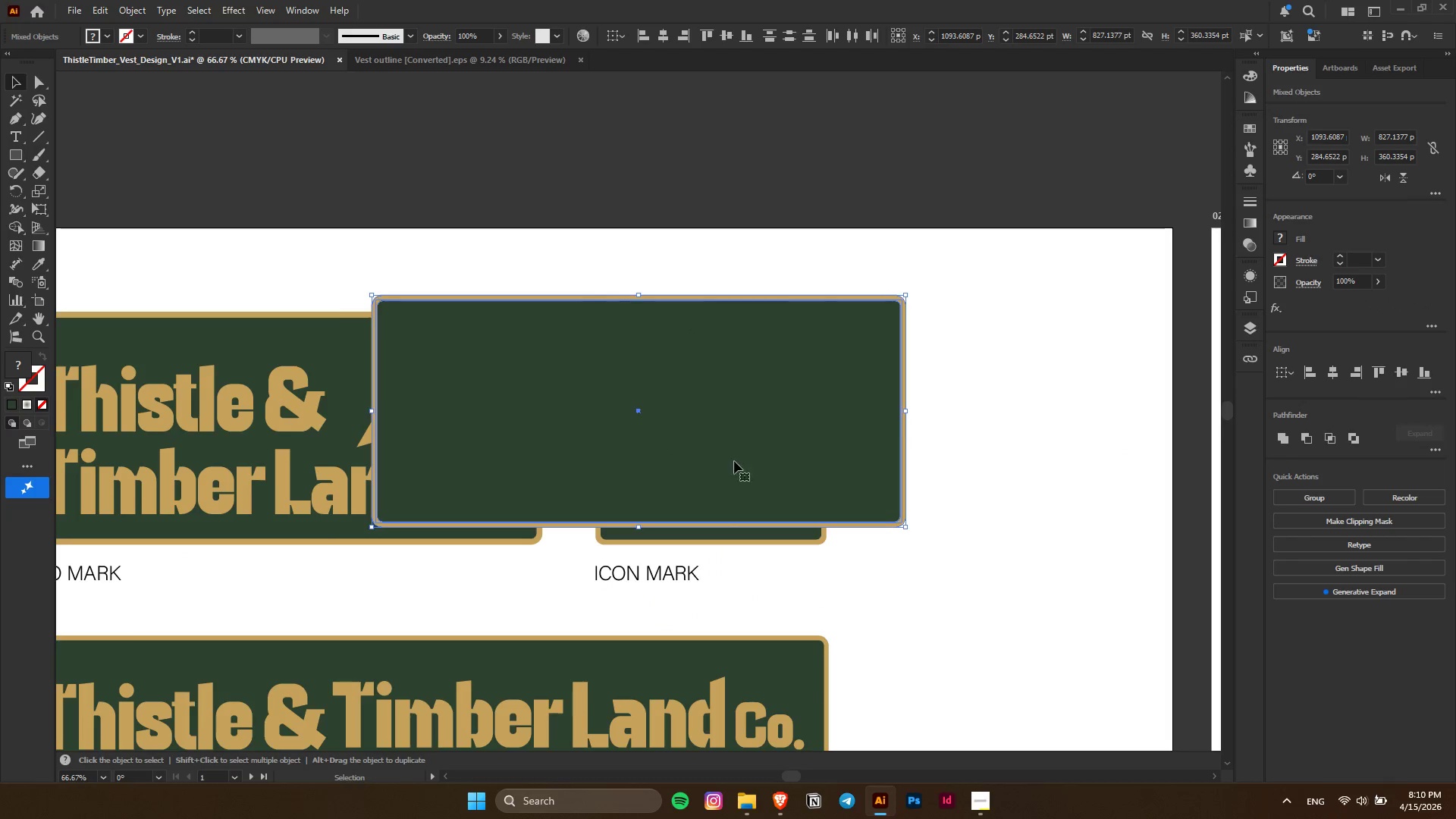 
left_click_drag(start_coordinate=[664, 403], to_coordinate=[888, 419])
 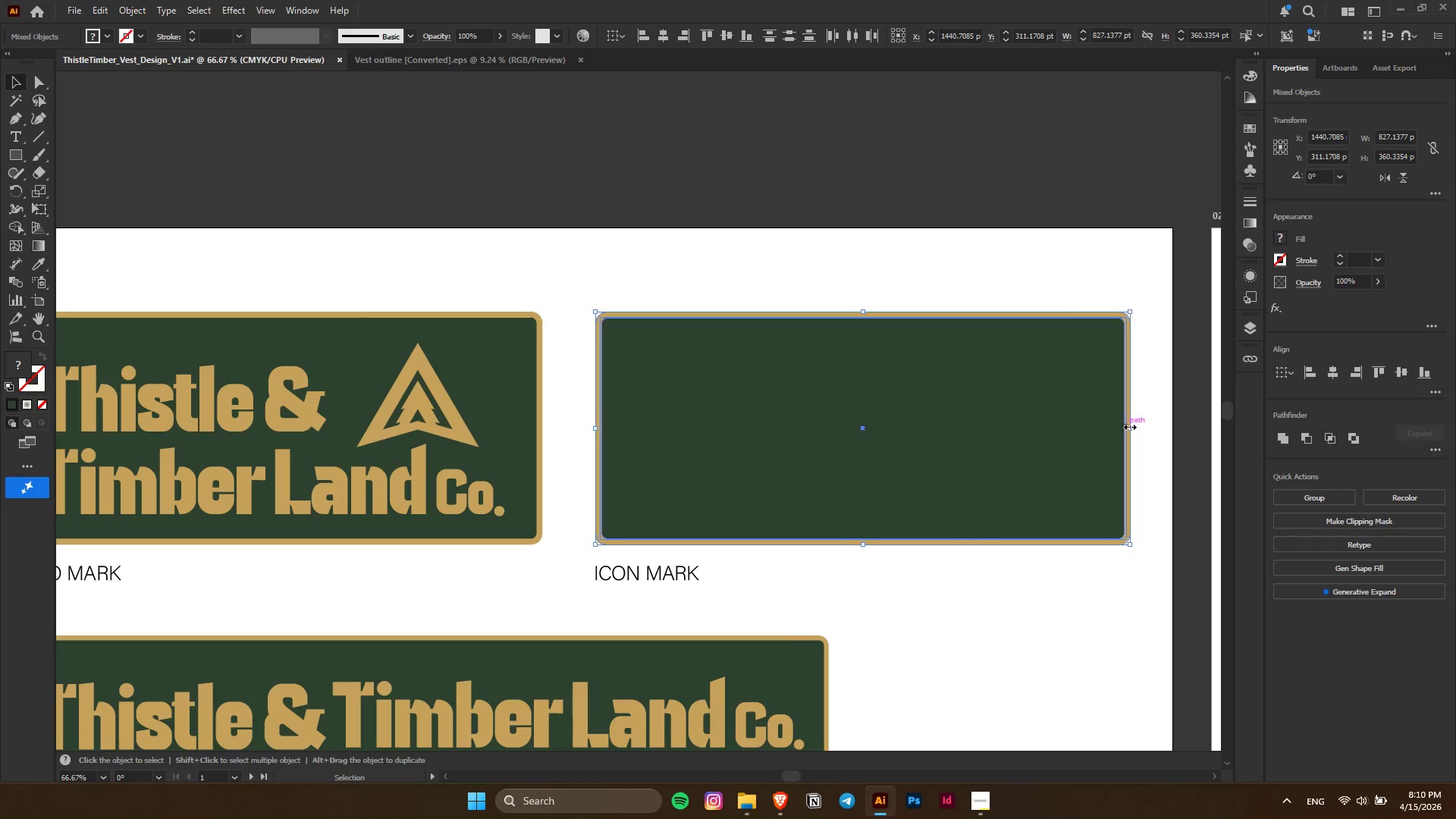 
left_click_drag(start_coordinate=[1129, 426], to_coordinate=[829, 427])
 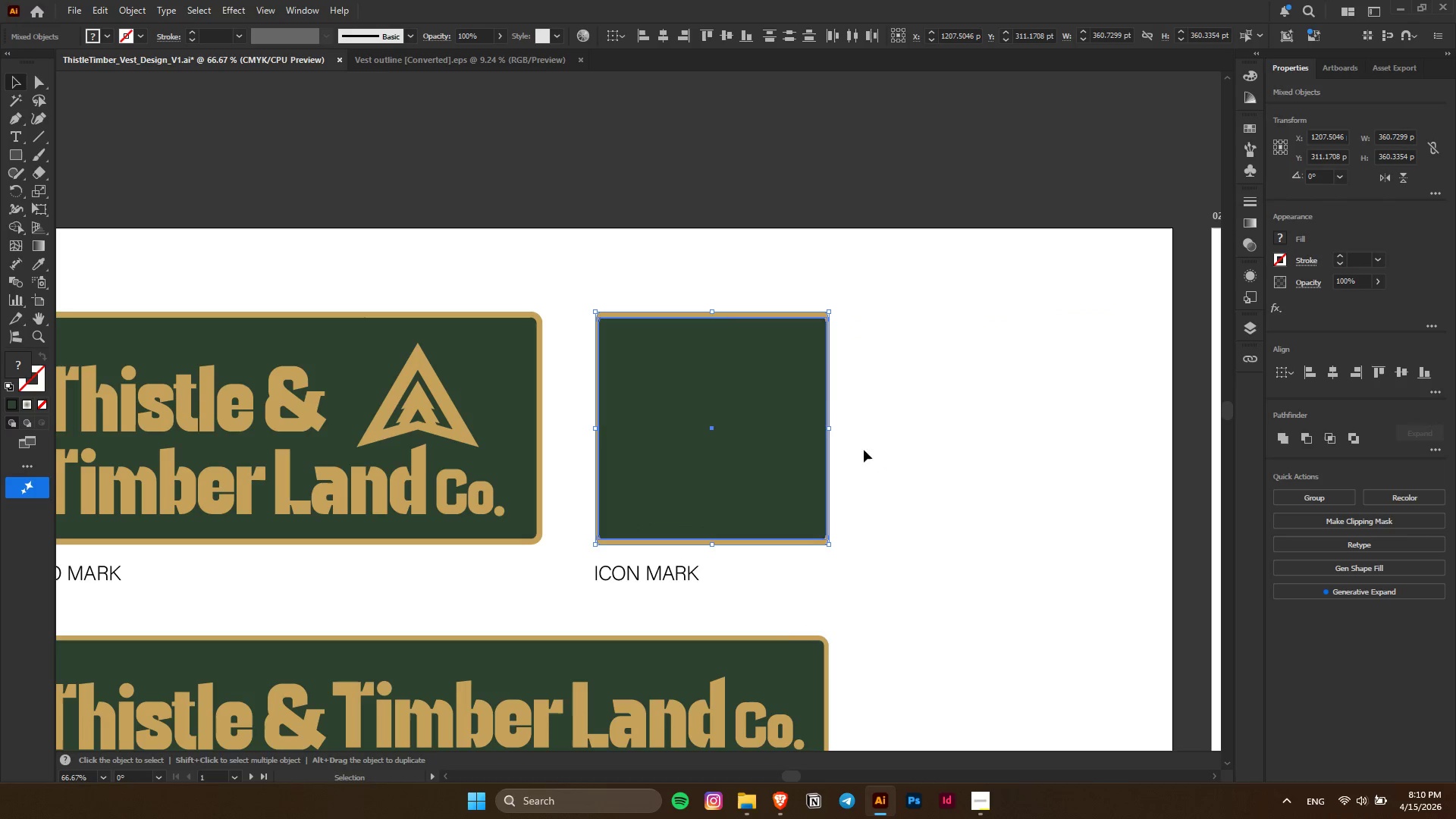 
hold_key(key=AltLeft, duration=0.39)
scroll: coordinate [820, 339], scroll_direction: up, amount: 3.0
 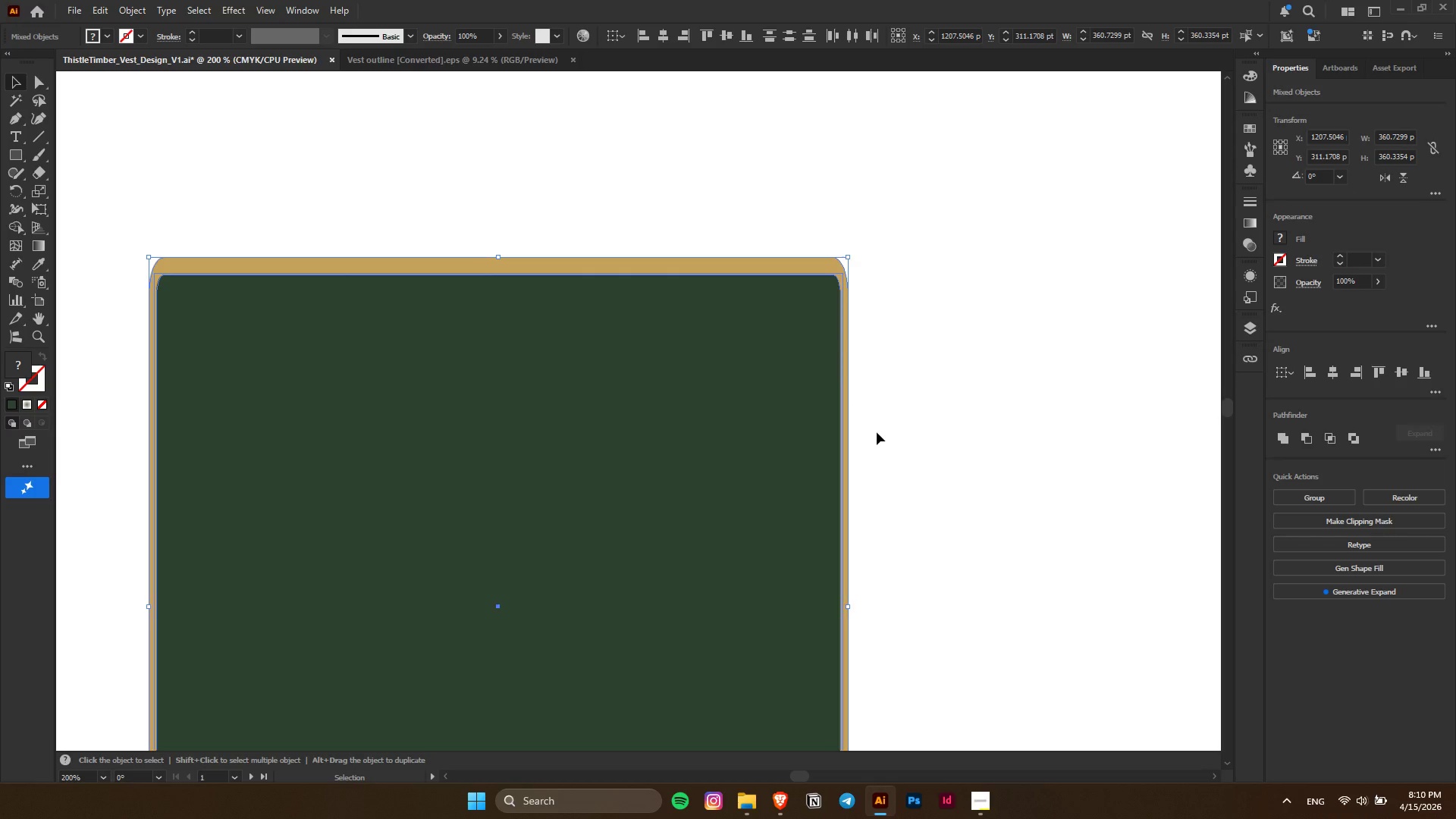 
hold_key(key=ControlLeft, duration=0.34)
 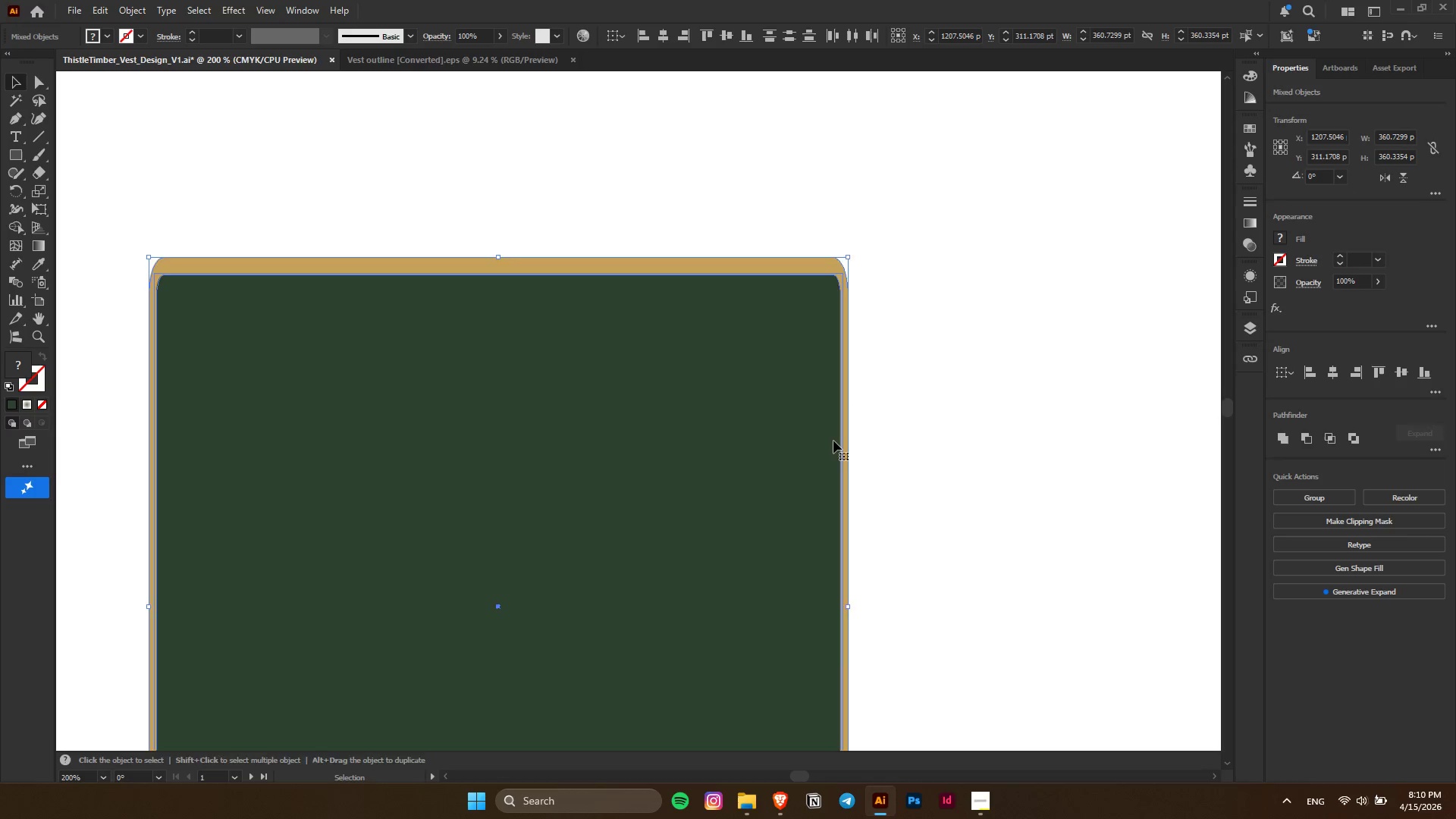 
key(Control+Z)
 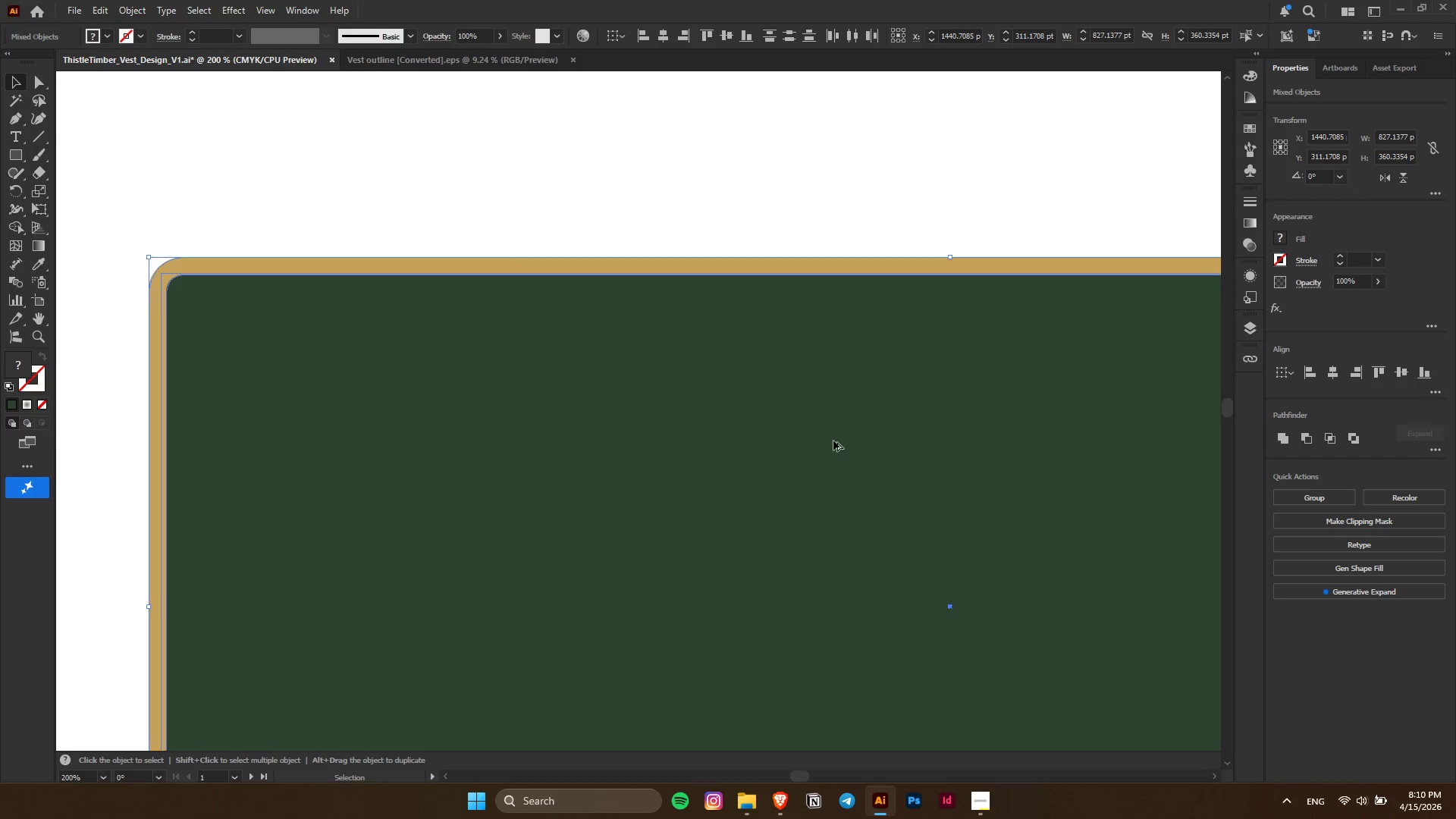 
key(Alt+AltLeft)
 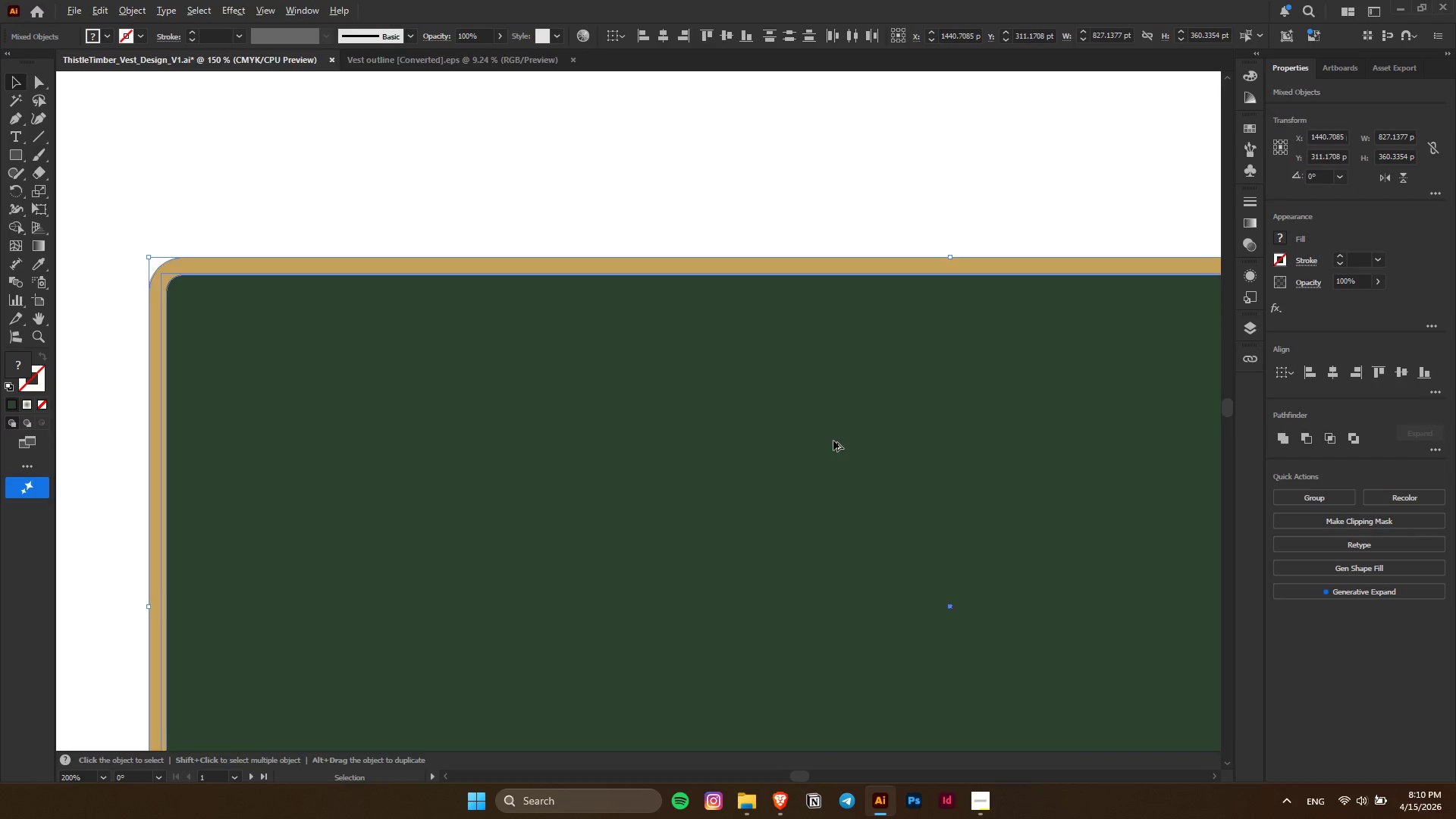 
scroll: coordinate [833, 441], scroll_direction: down, amount: 4.0
 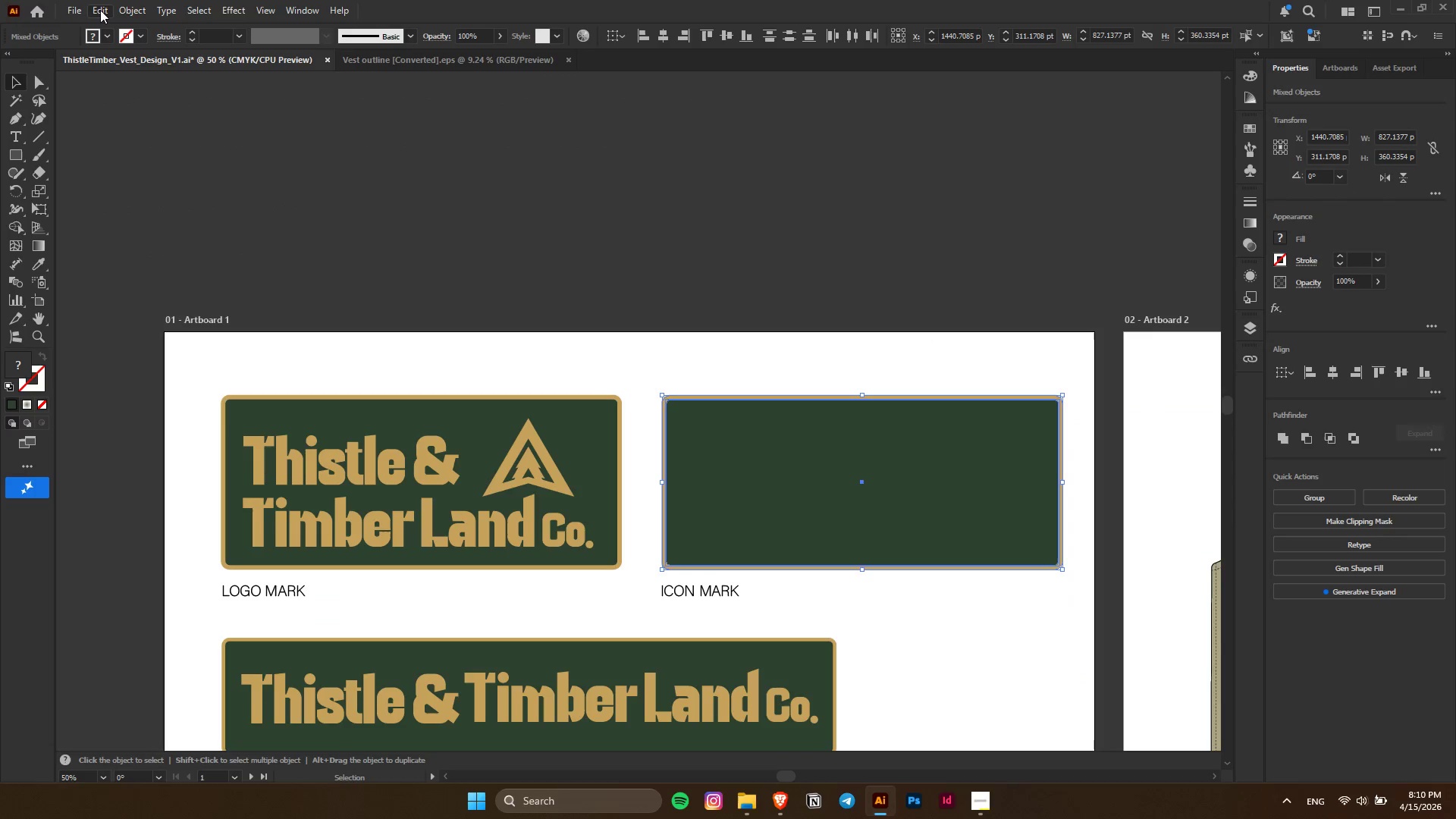 
left_click([124, 8])
 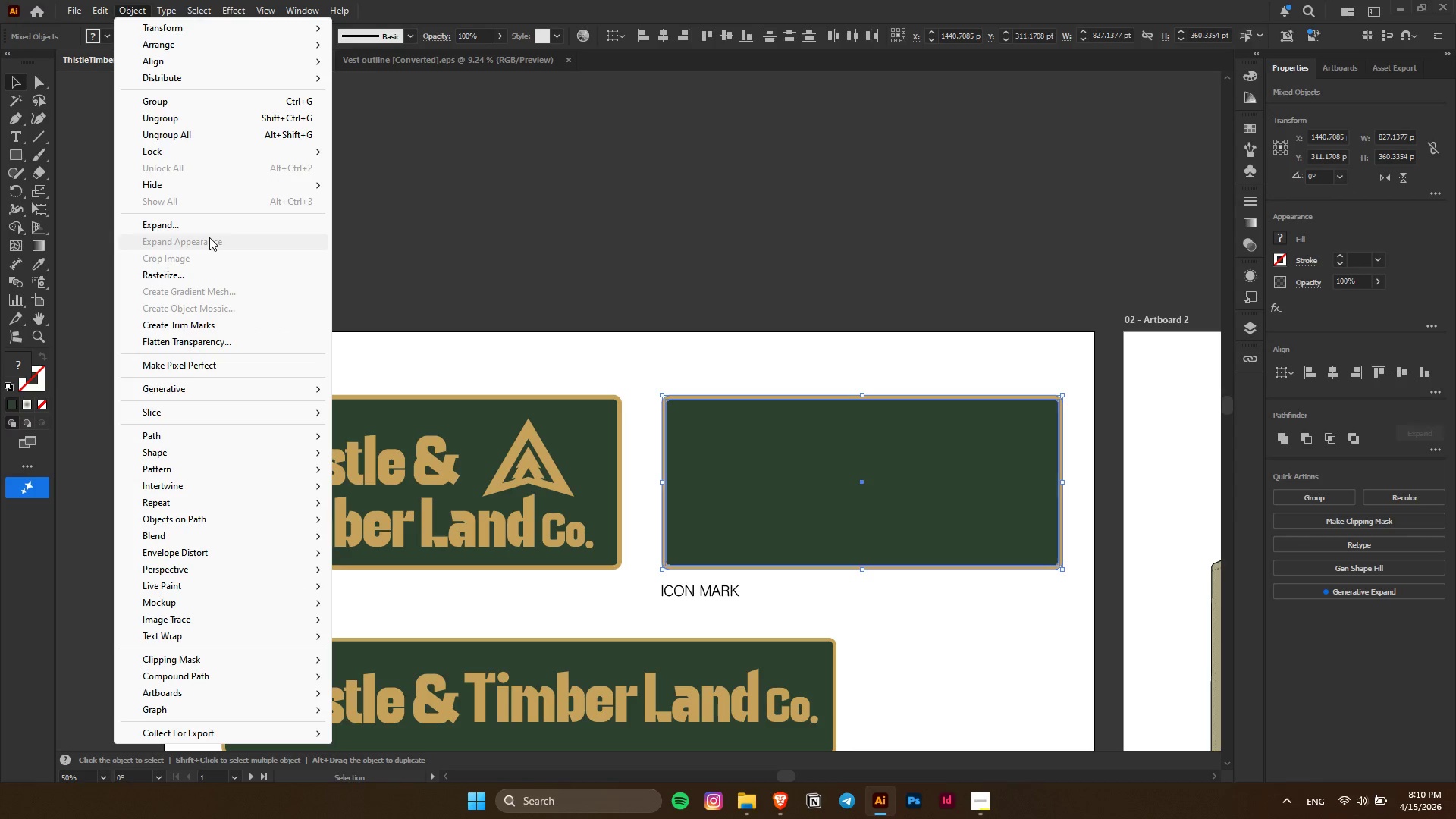 
left_click([209, 227])
 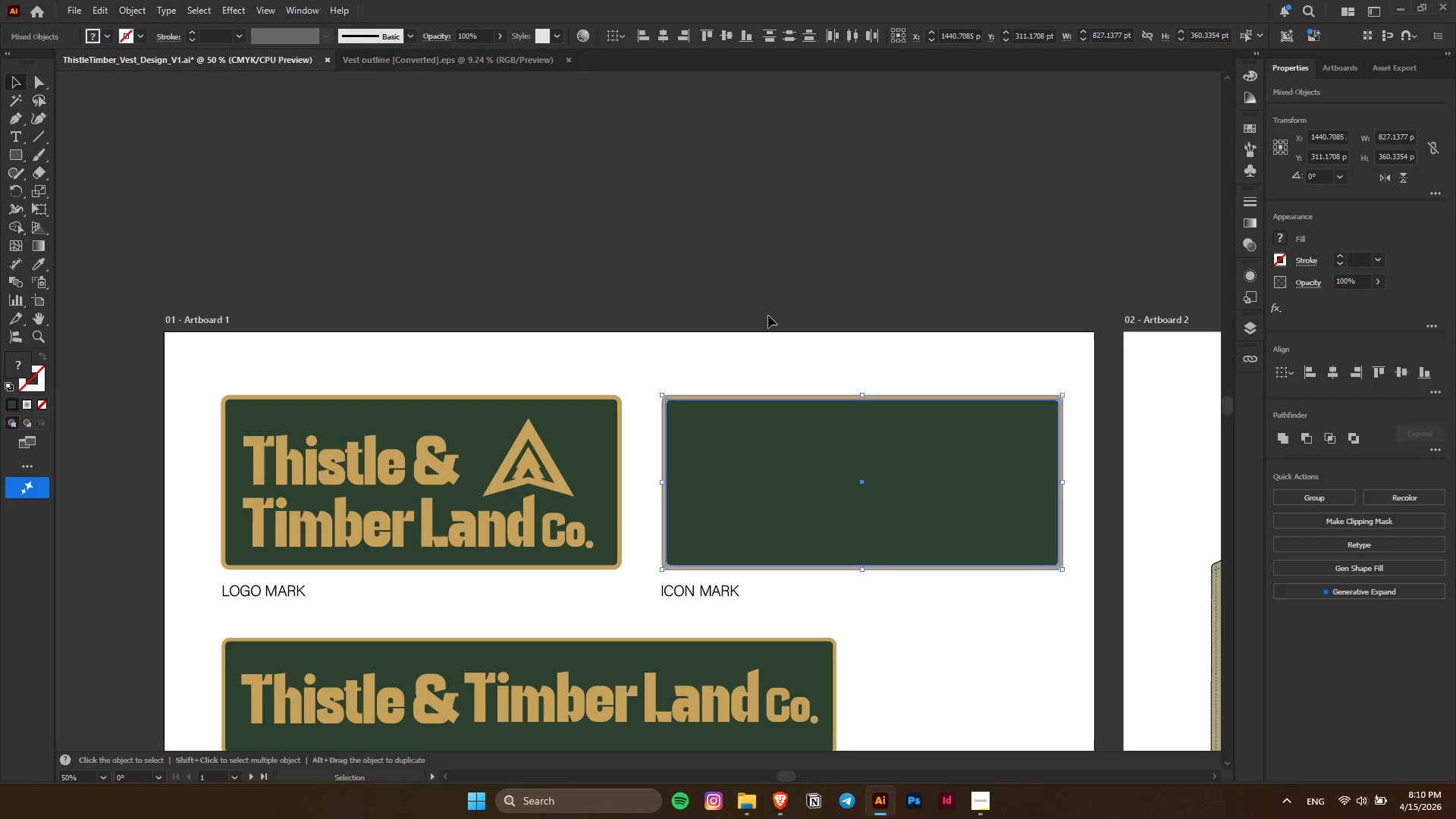 
double_click([735, 422])
 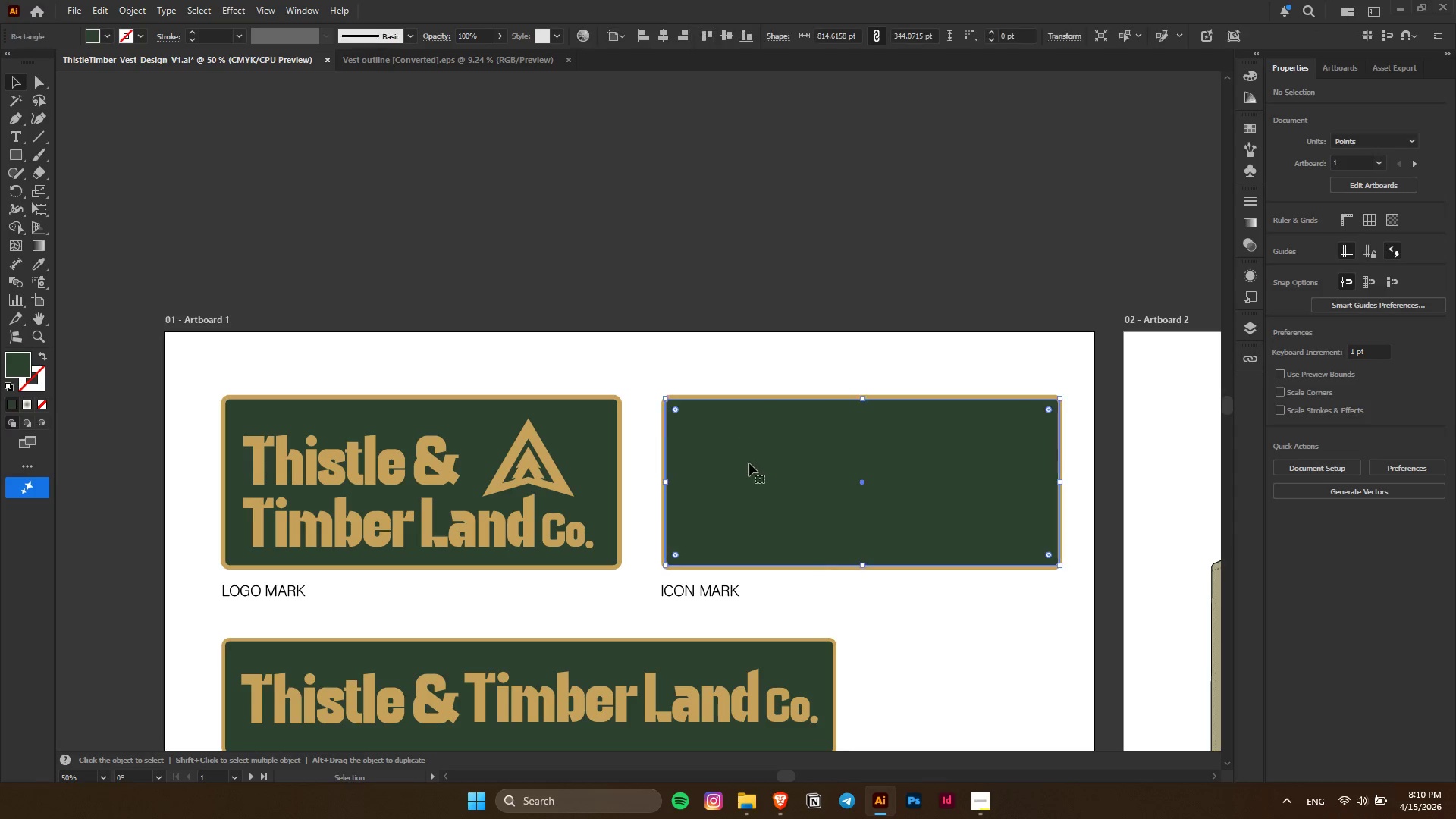 
left_click_drag(start_coordinate=[749, 463], to_coordinate=[695, 470])
 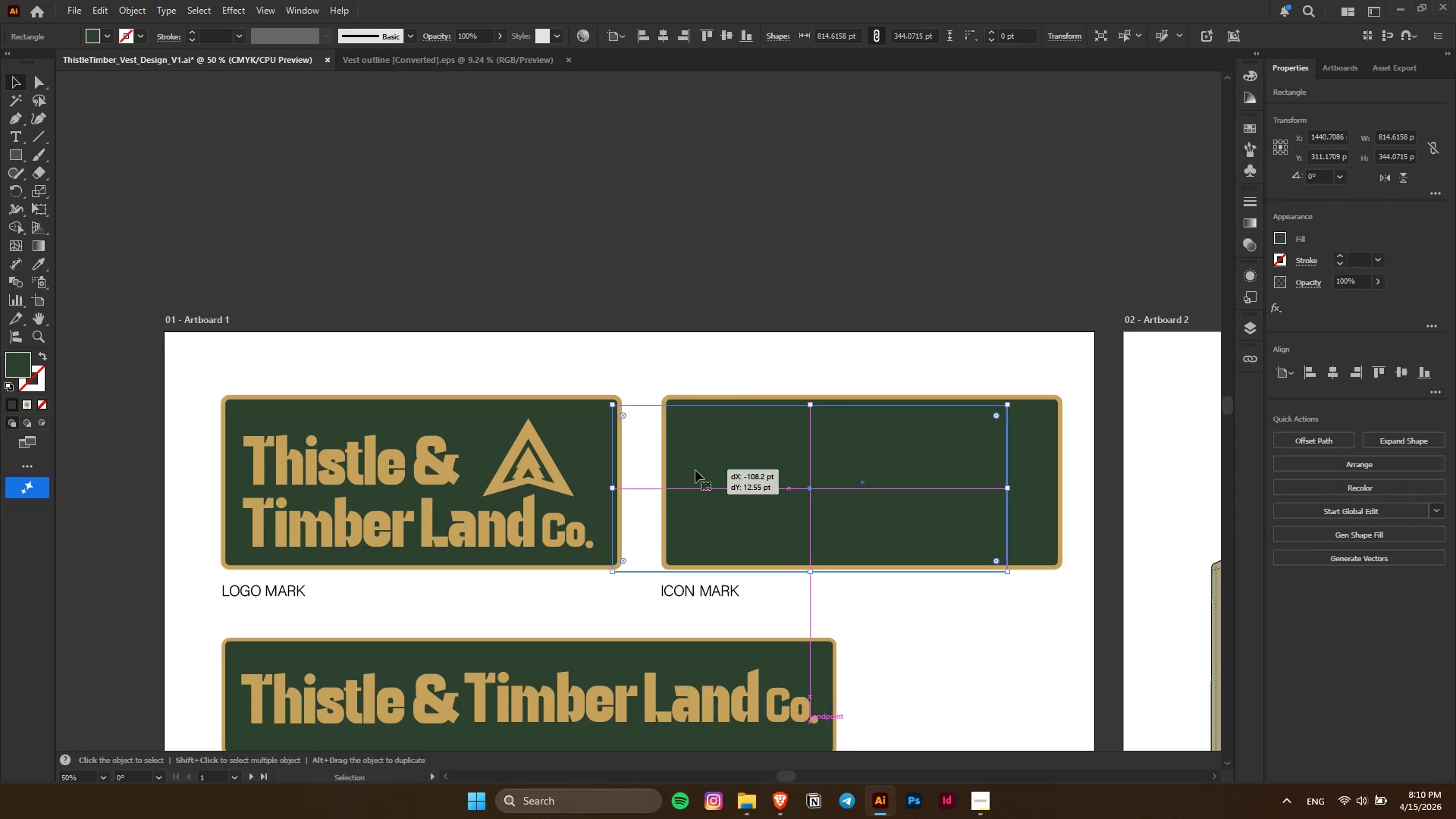 
key(Control+Z)
 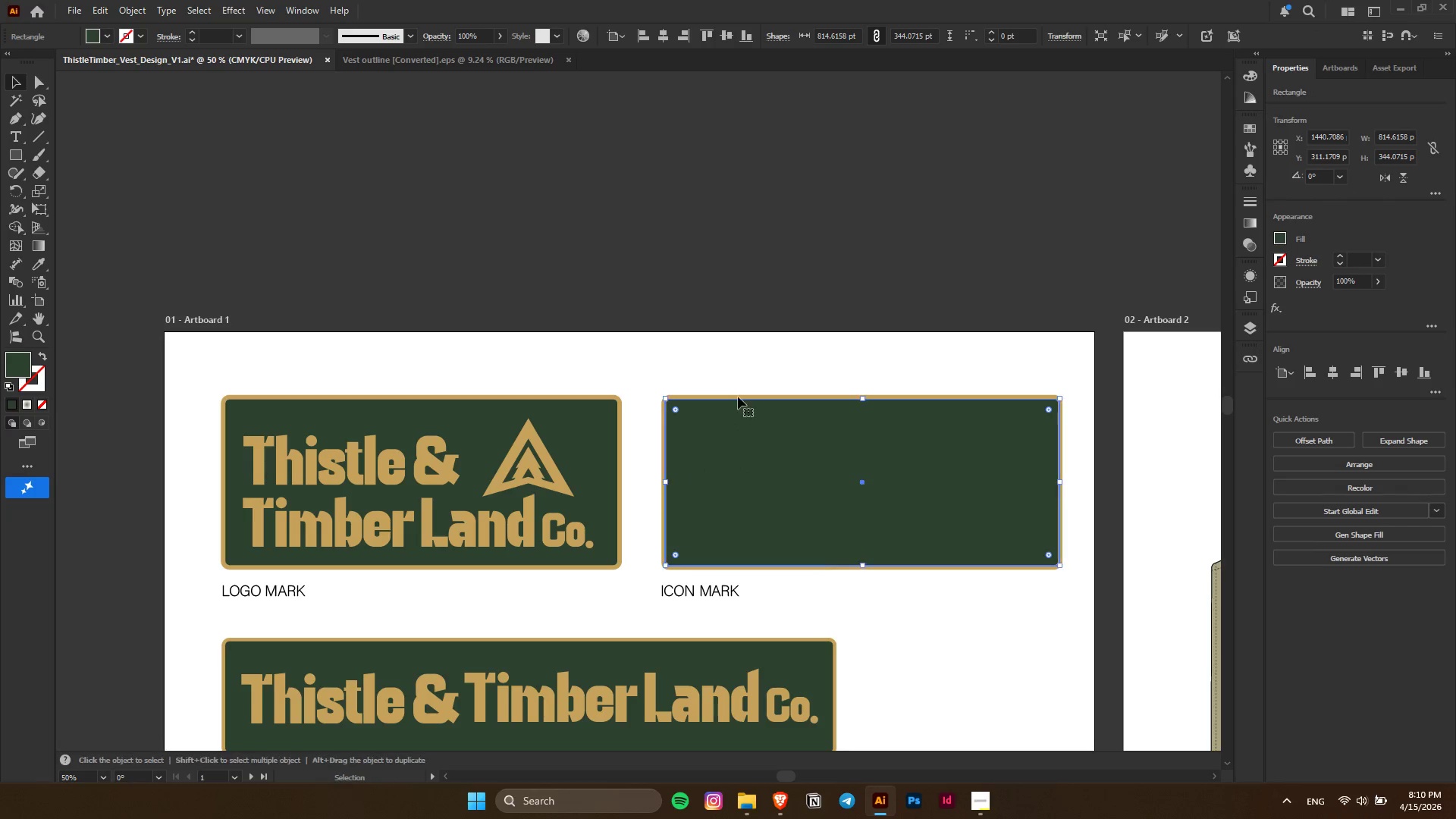 
left_click([790, 330])
 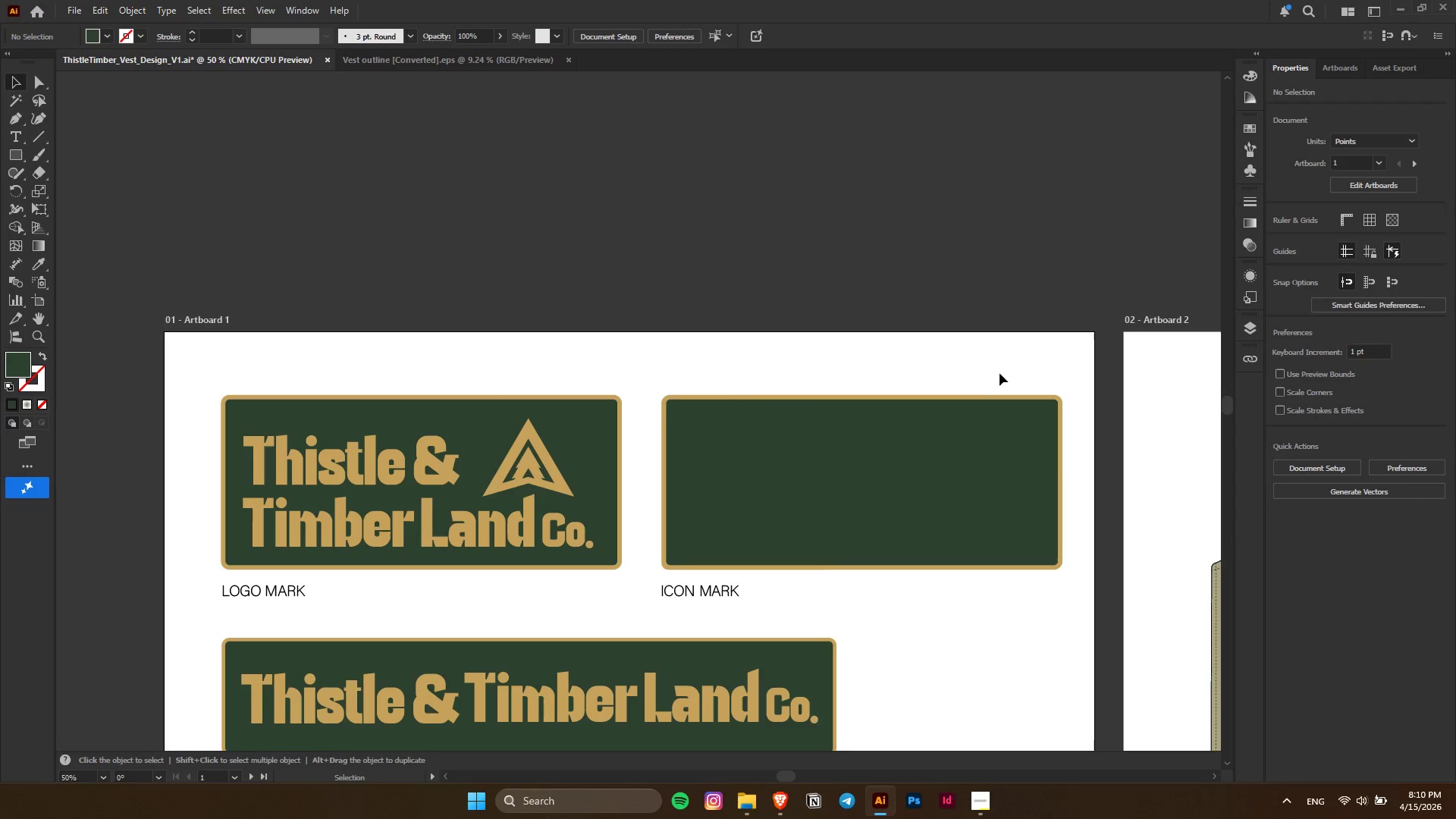 
hold_key(key=AltLeft, duration=0.36)
 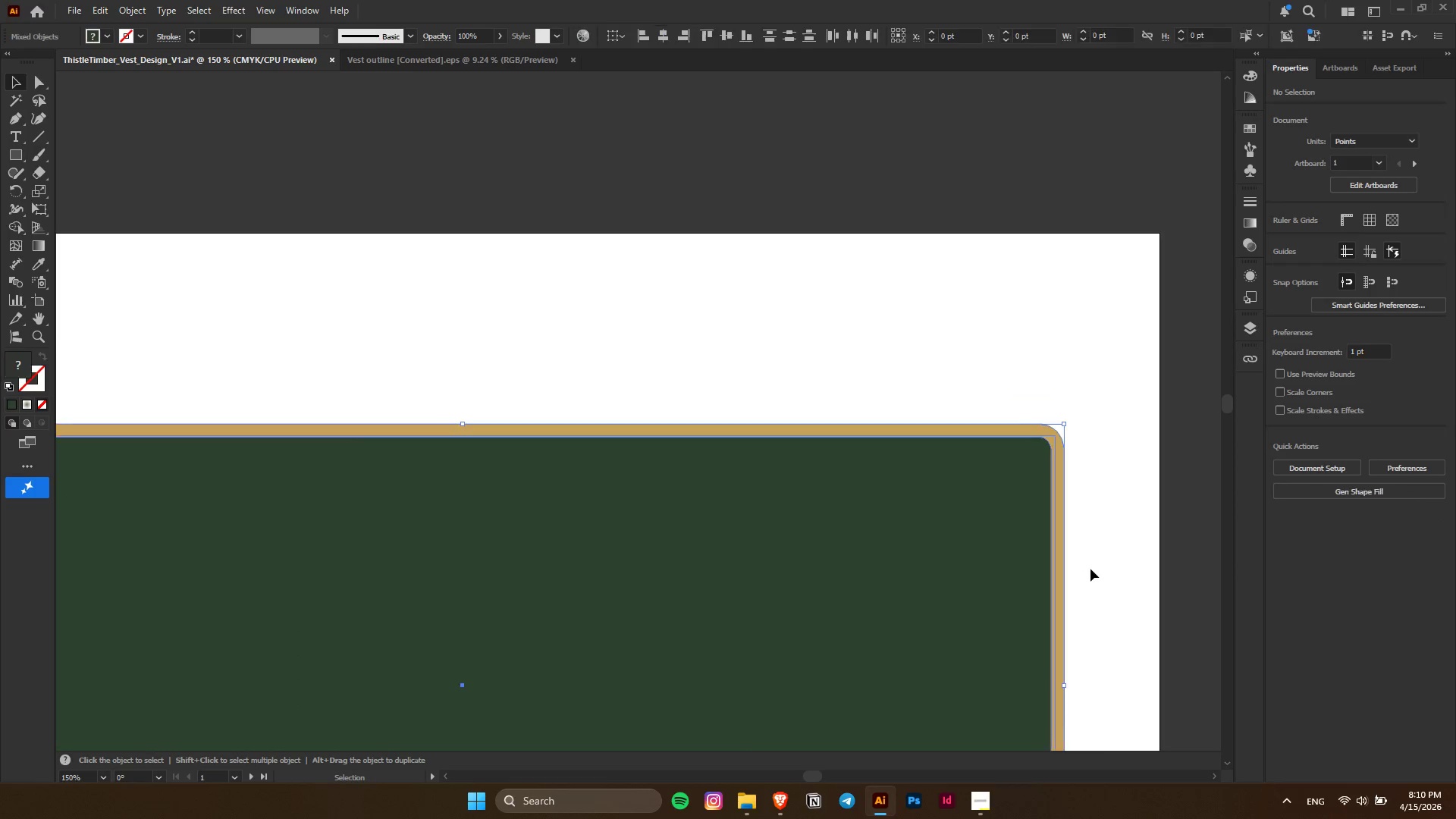 
left_click_drag(start_coordinate=[1015, 397], to_coordinate=[1091, 569])
 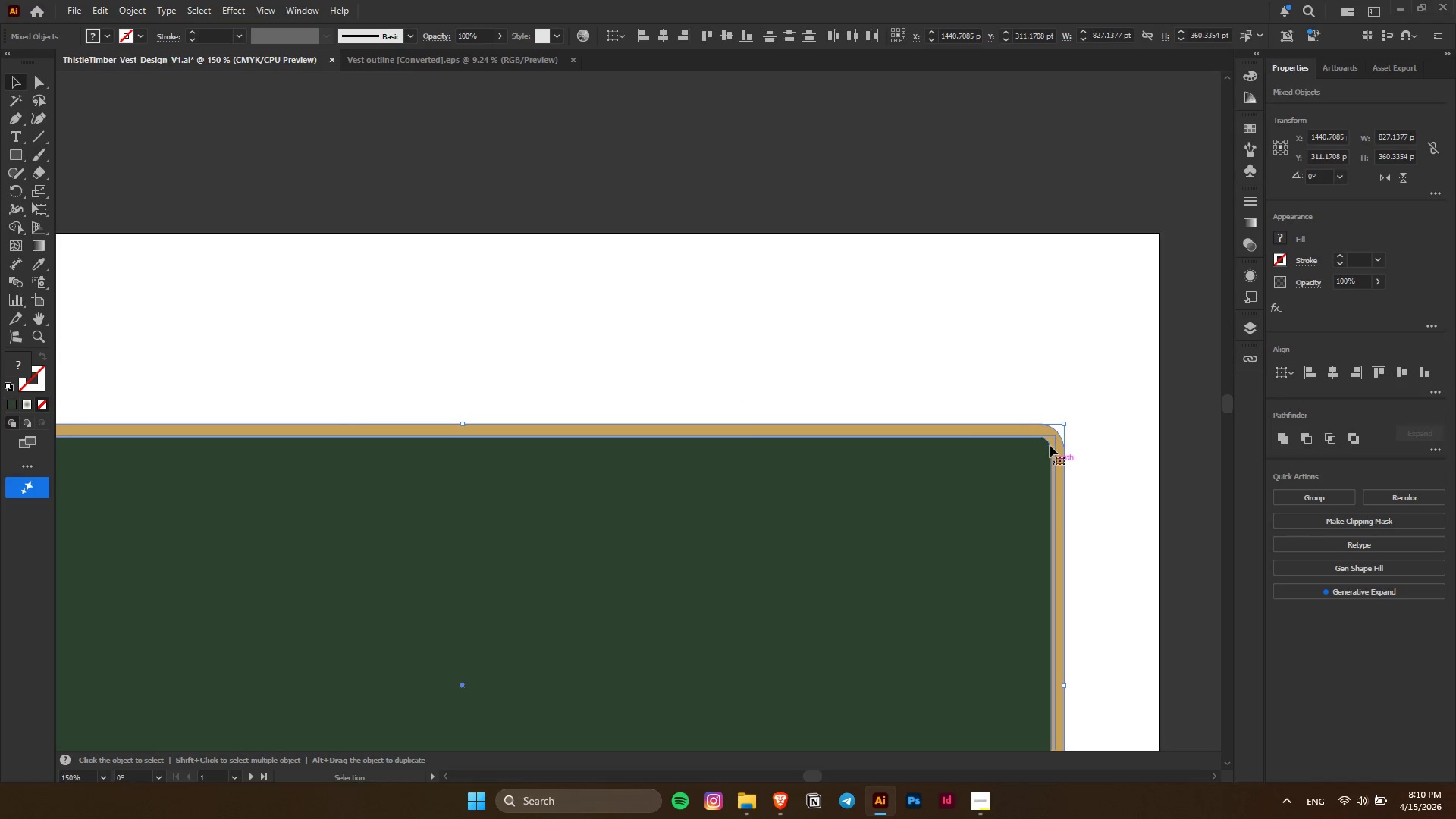 
scroll: coordinate [1062, 380], scroll_direction: up, amount: 3.0
 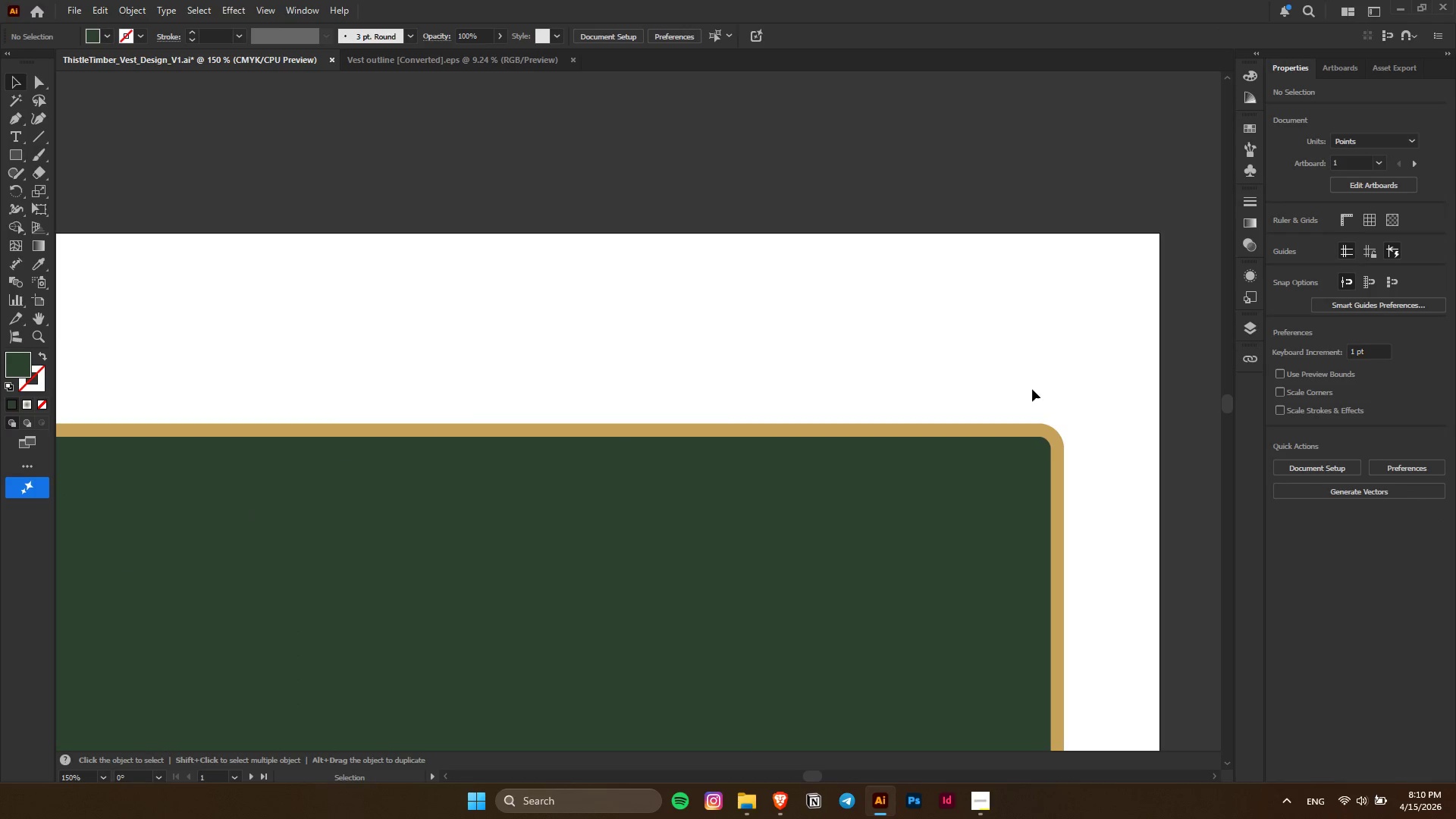 
key(Alt+AltLeft)
 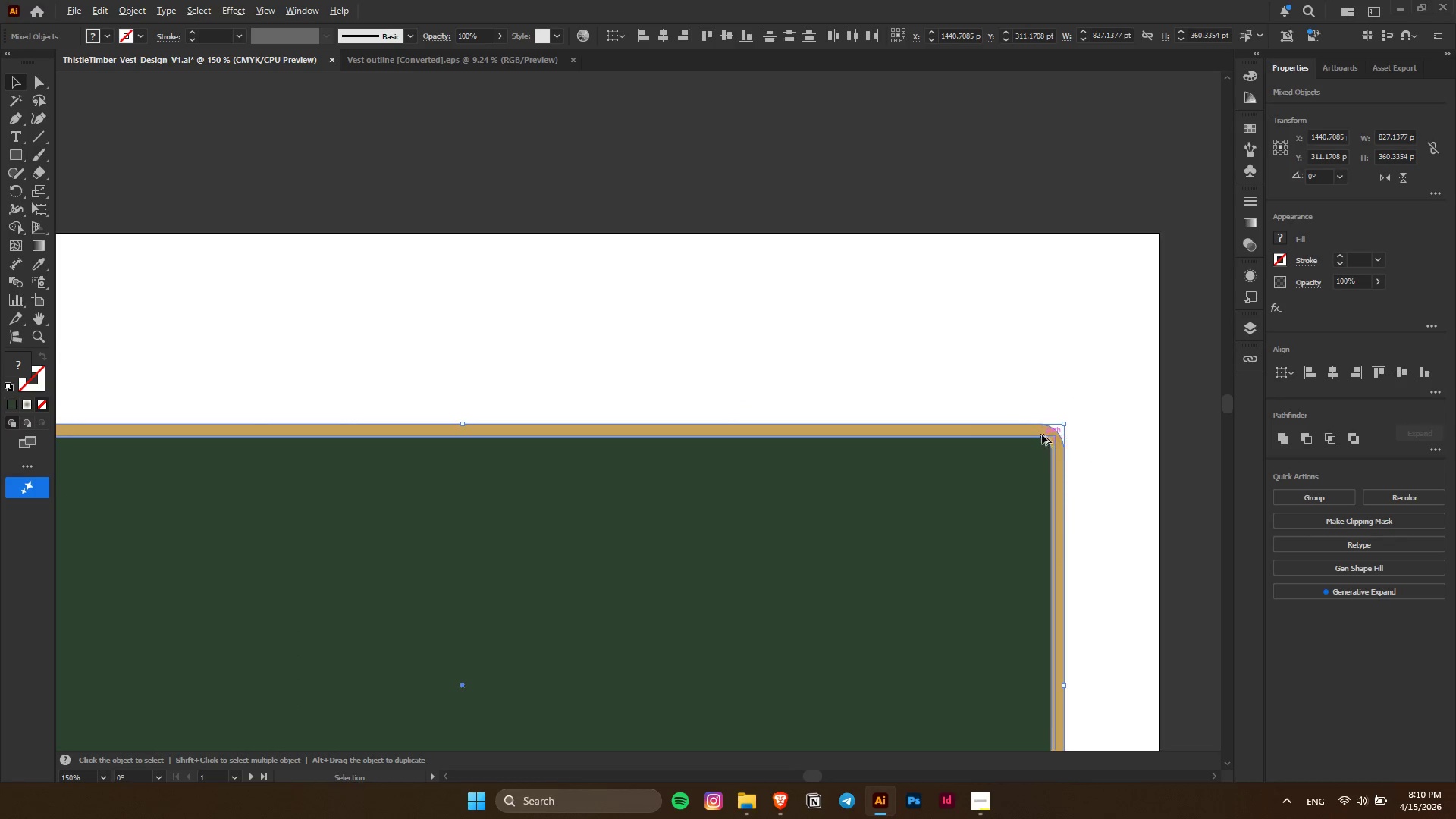 
left_click([1027, 348])
 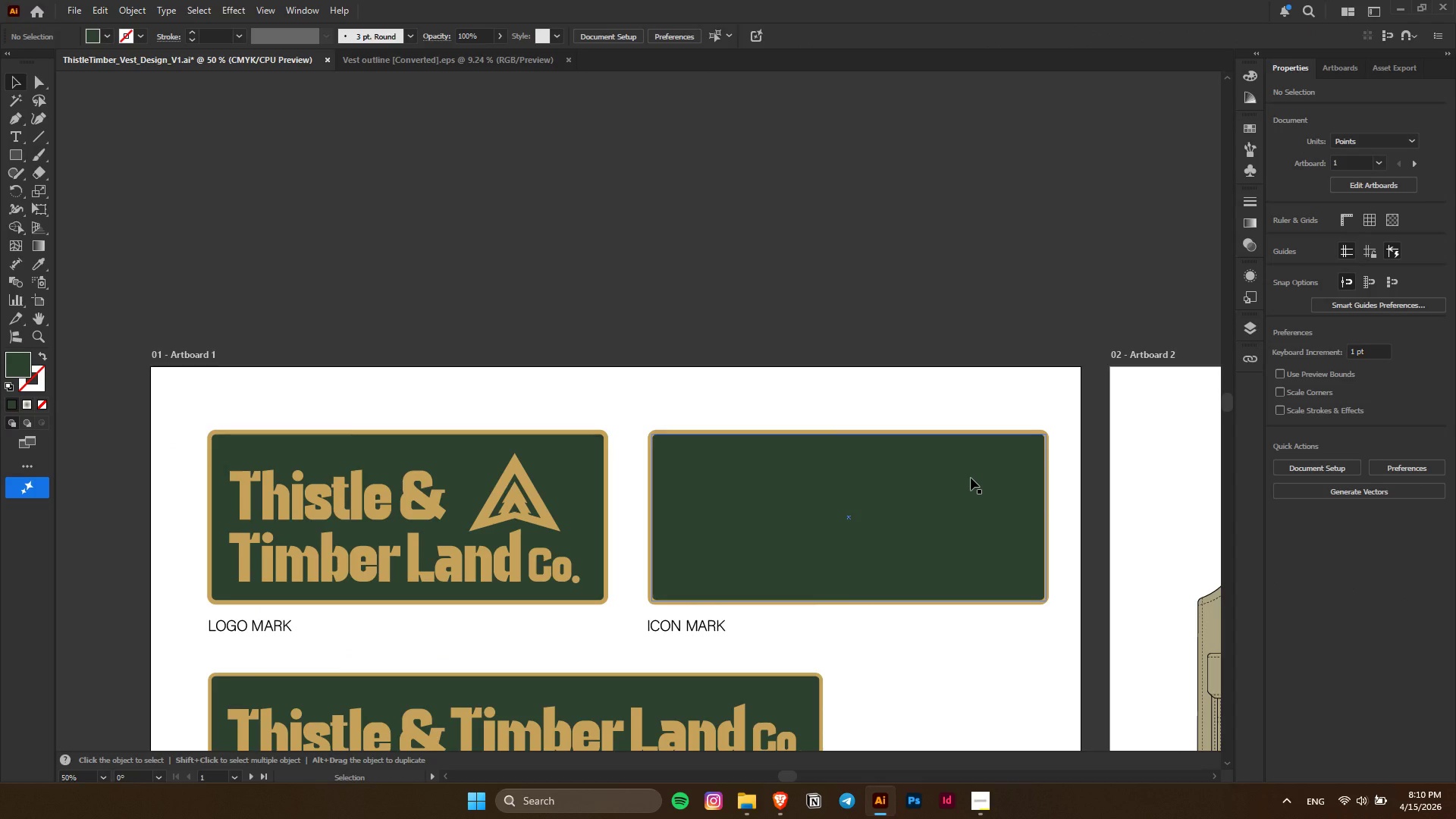 
scroll: coordinate [1042, 435], scroll_direction: down, amount: 3.0
 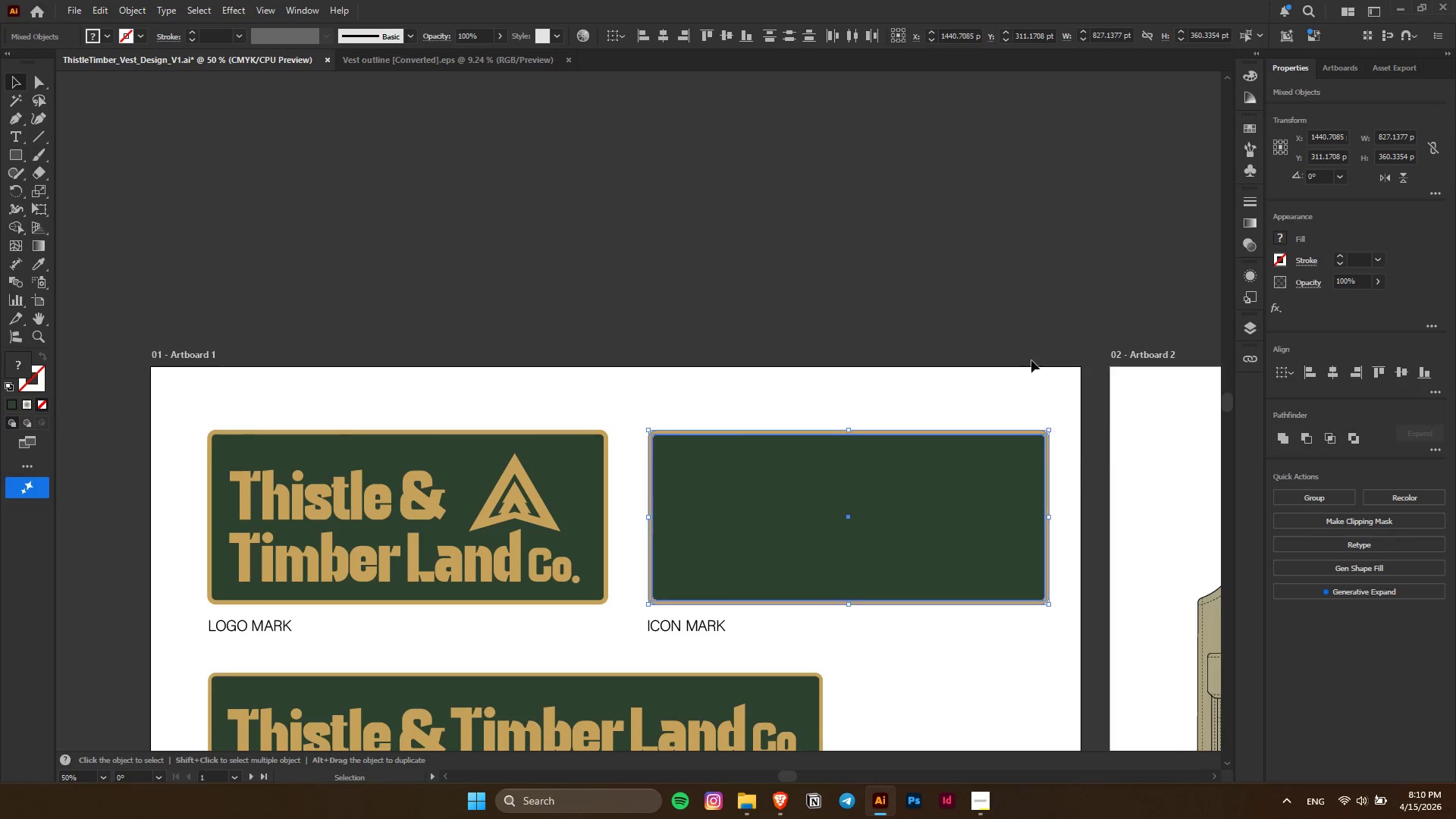 
left_click([983, 480])
 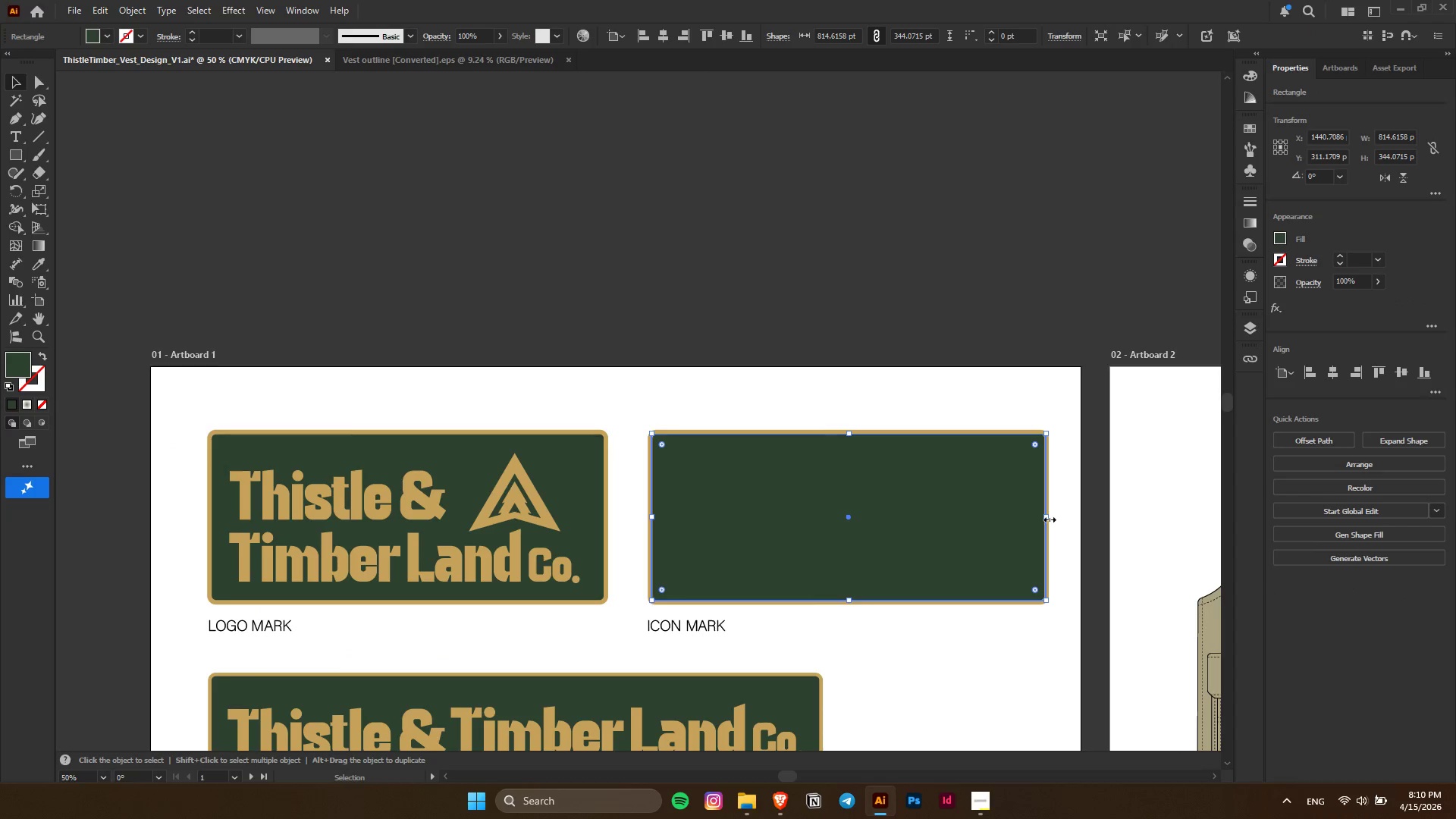 
left_click_drag(start_coordinate=[1048, 518], to_coordinate=[809, 522])
 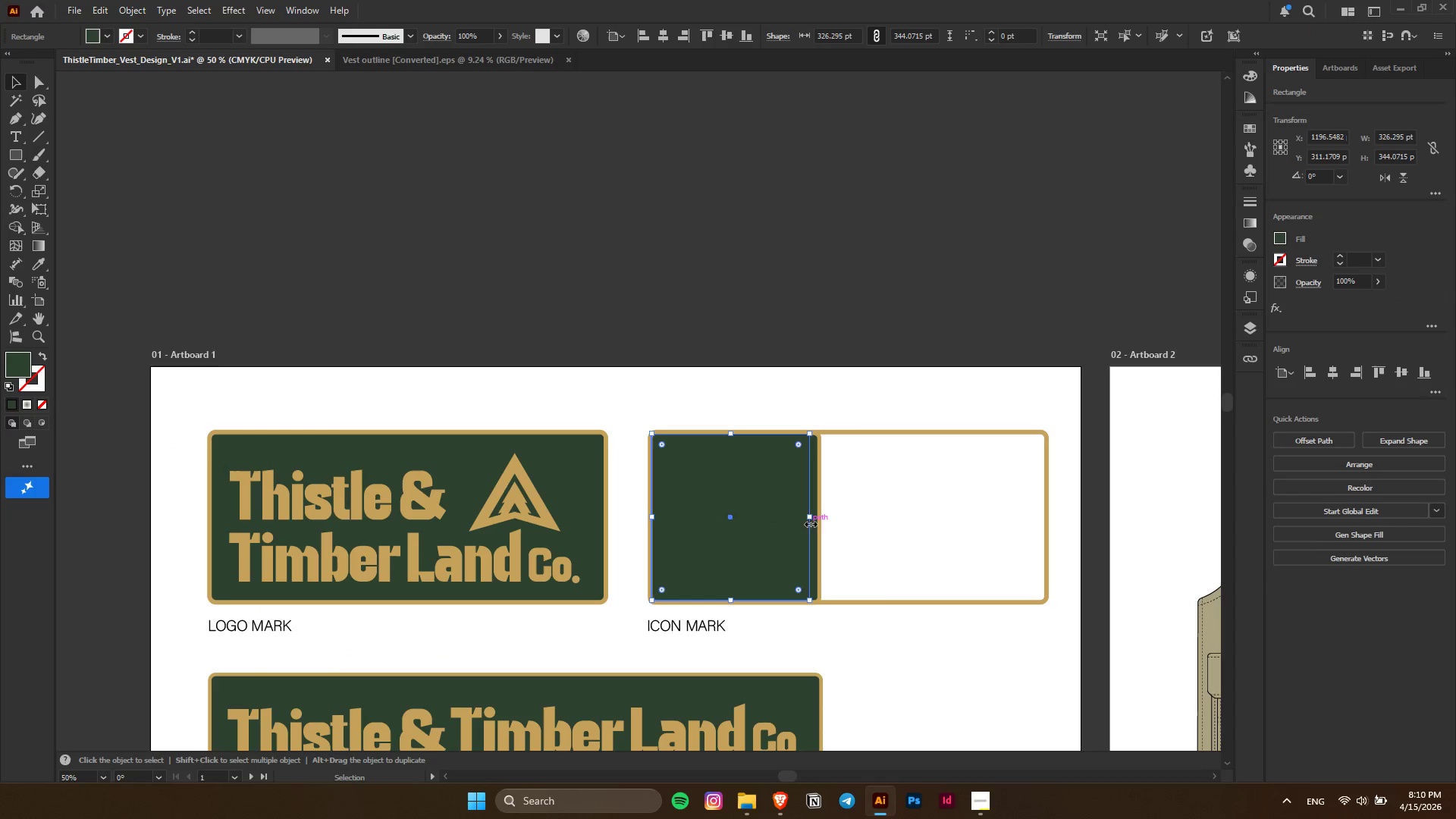 
hold_key(key=AltLeft, duration=0.48)
scroll: coordinate [809, 522], scroll_direction: up, amount: 3.0
 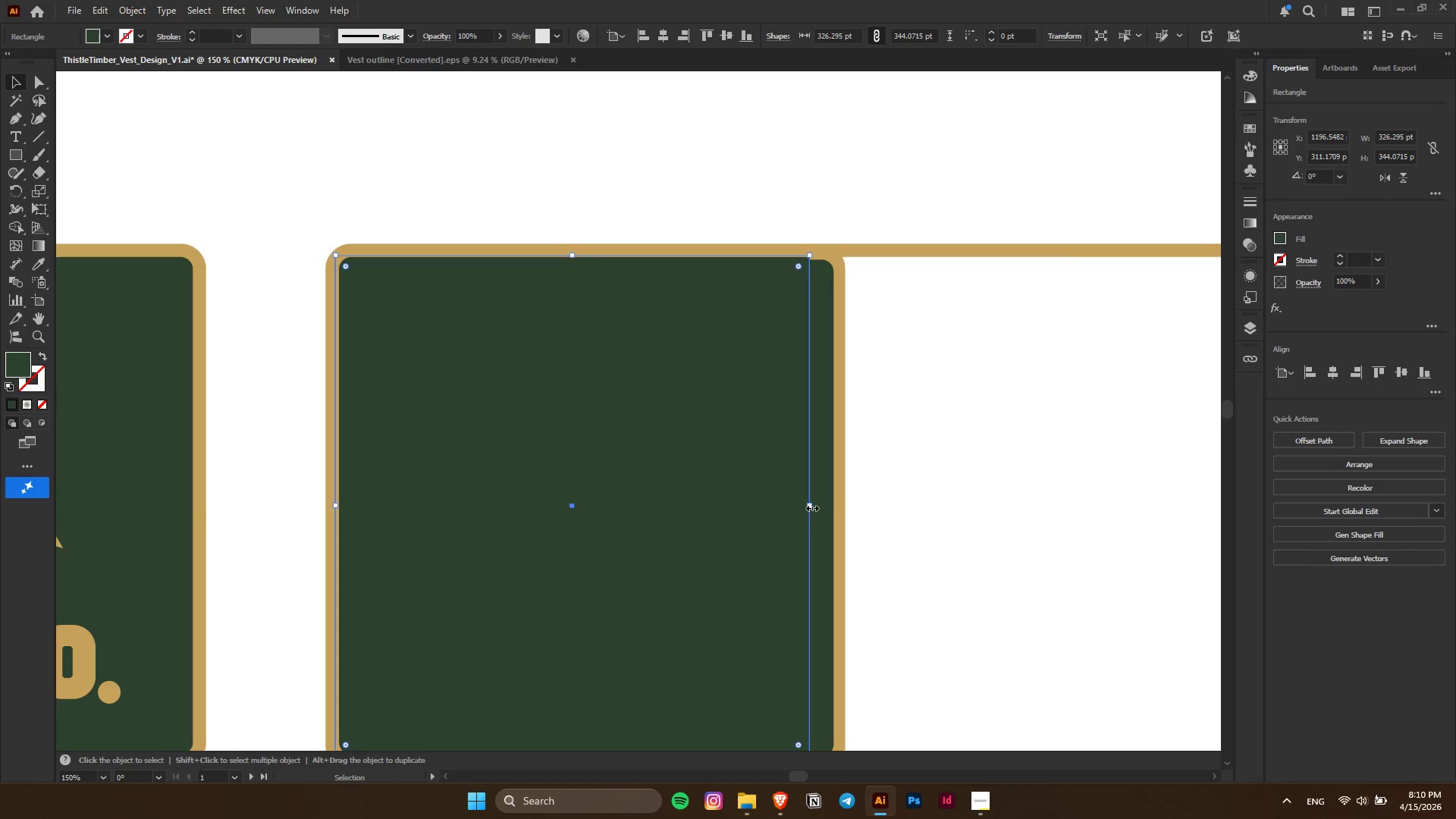 
left_click_drag(start_coordinate=[811, 507], to_coordinate=[834, 507])
 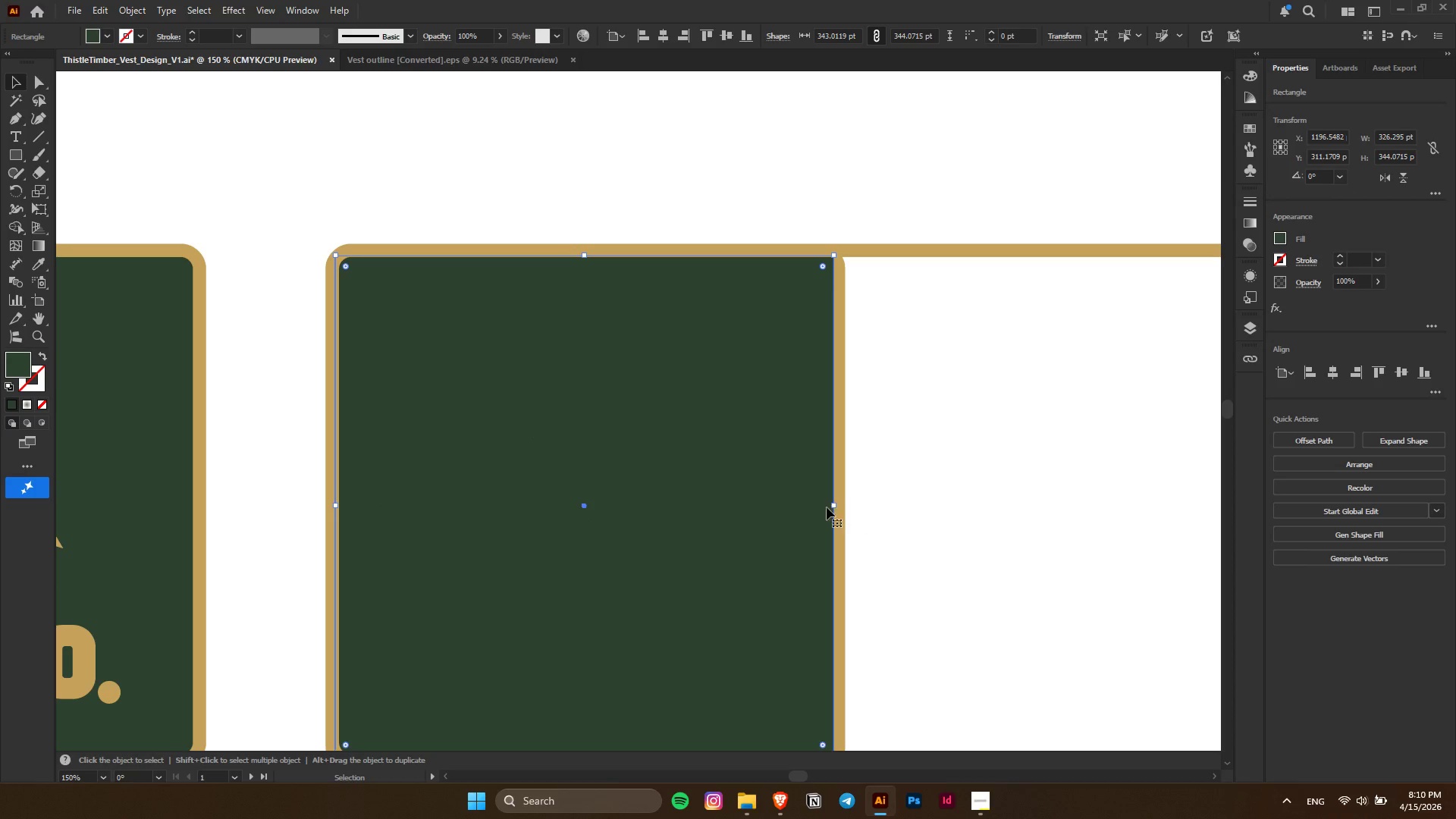 
key(Alt+AltLeft)
 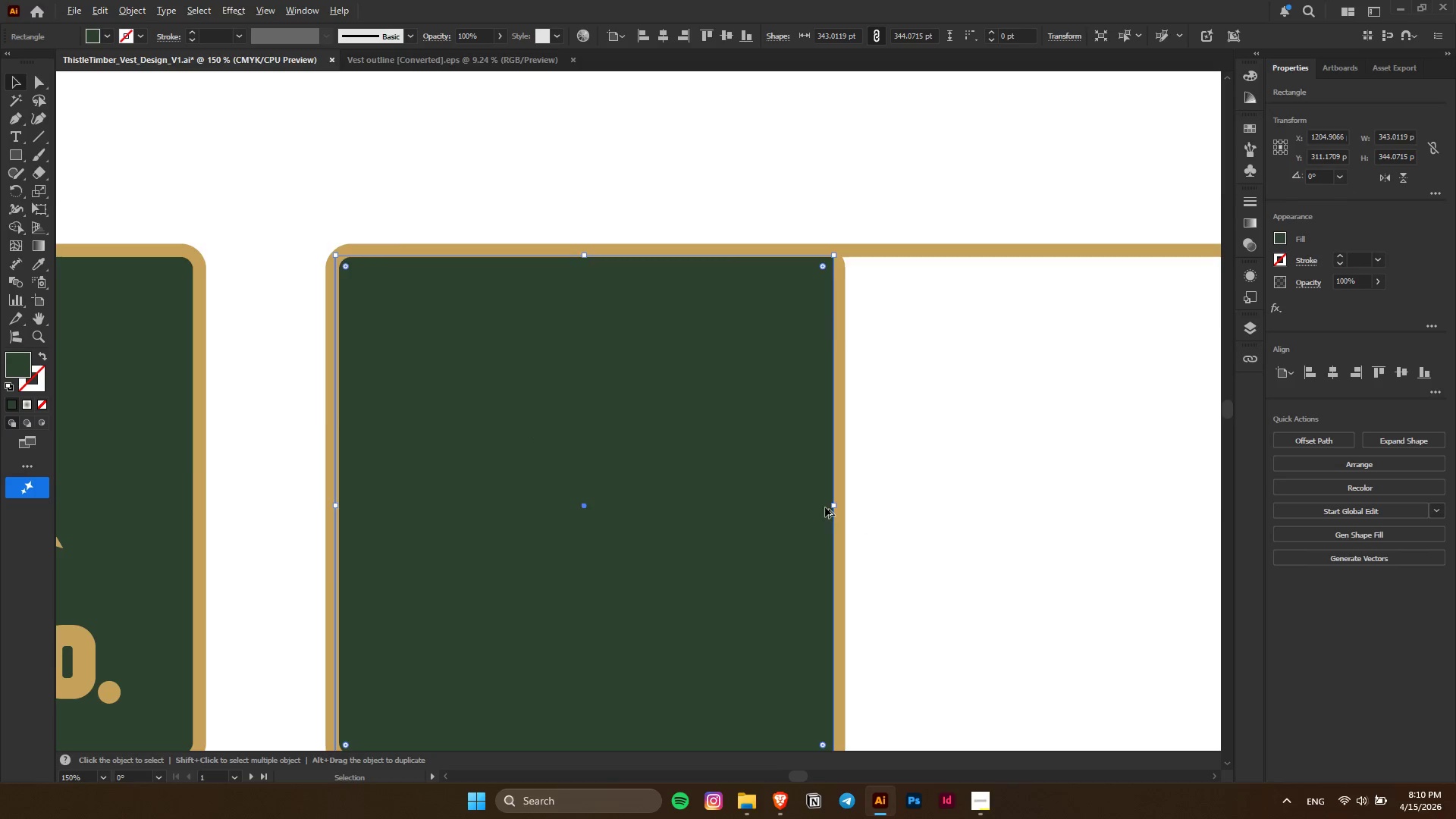 
key(Control+ControlLeft)
 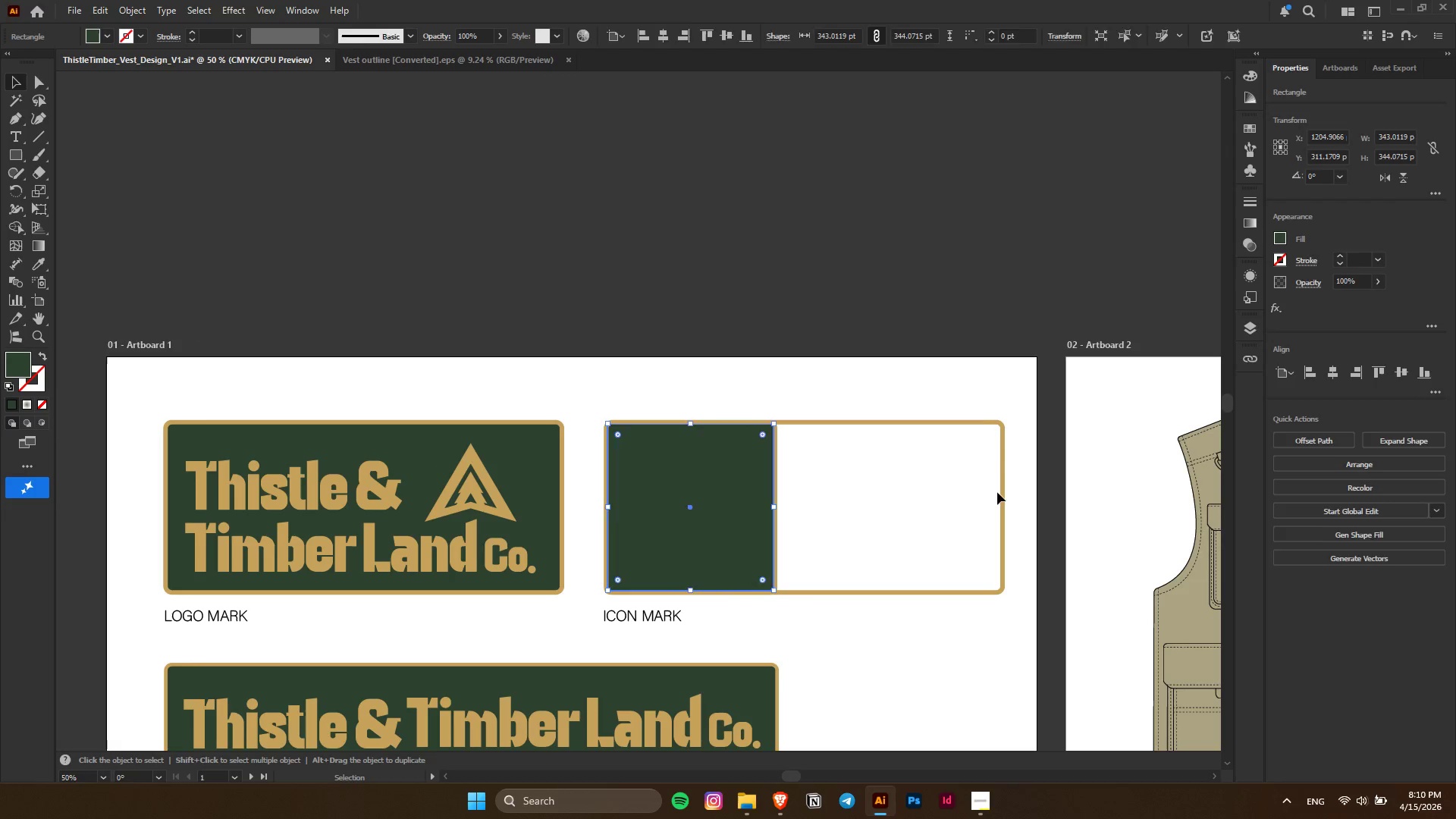 
scroll: coordinate [825, 507], scroll_direction: down, amount: 6.0
 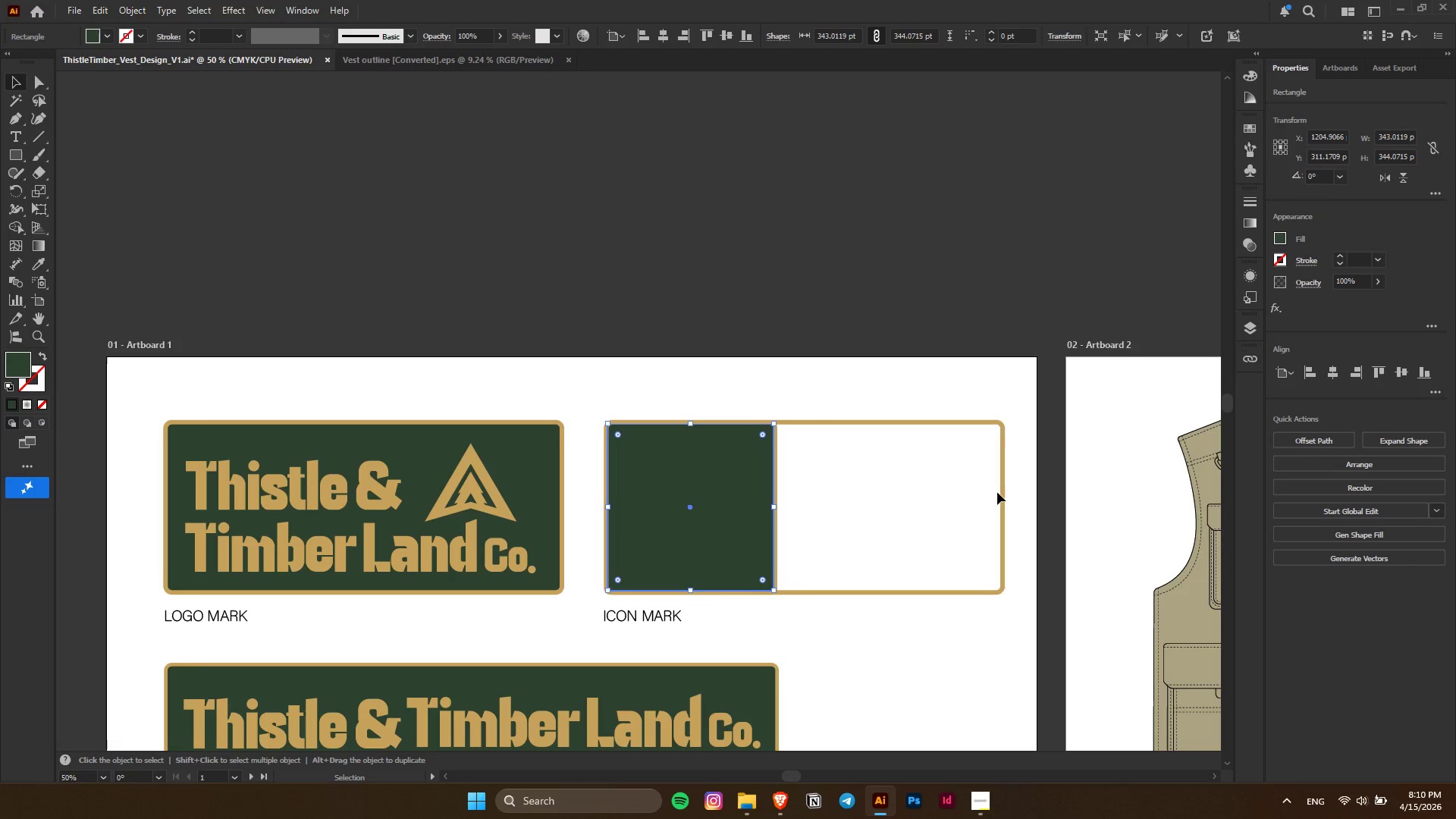 
double_click([1003, 497])
 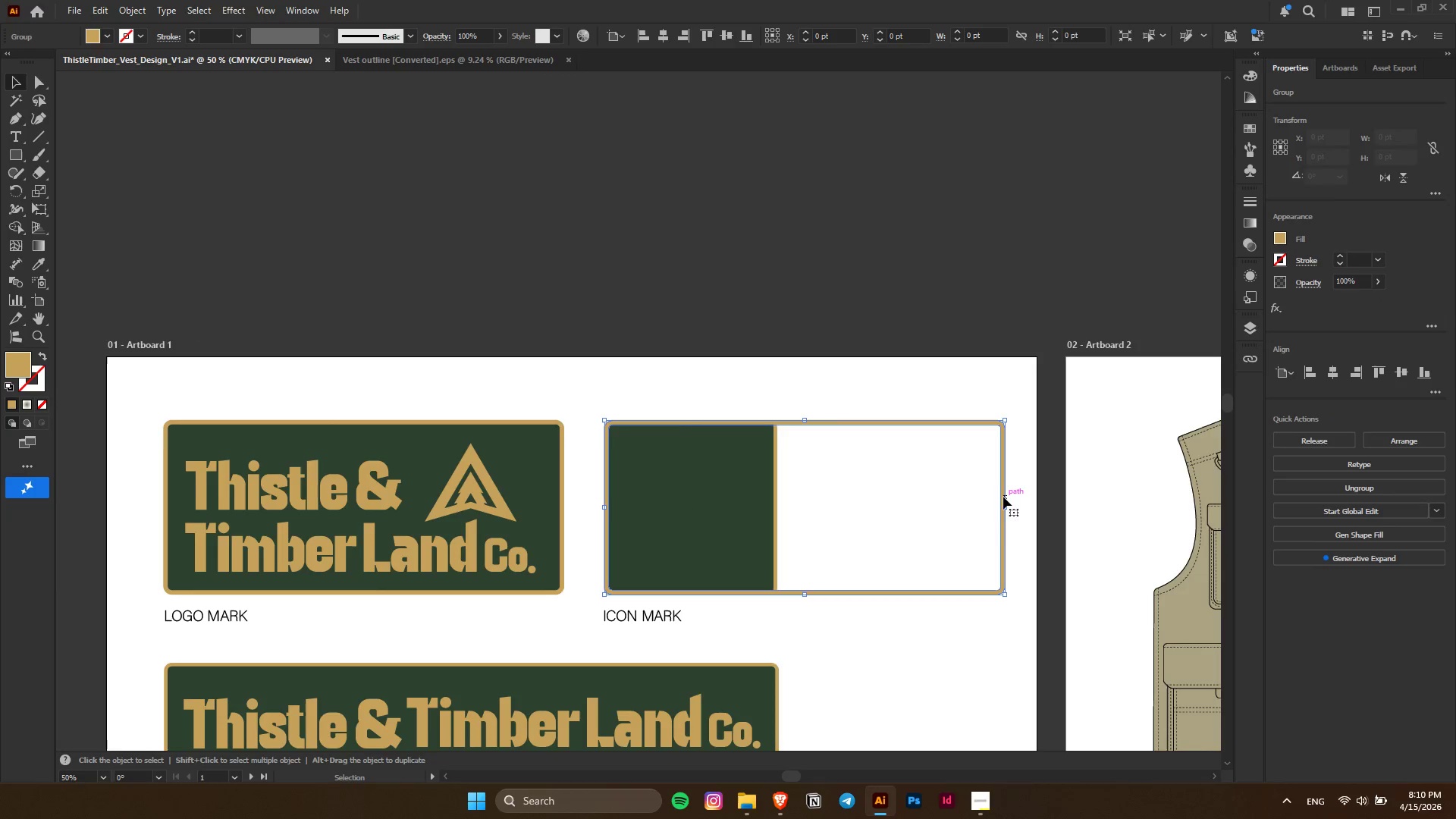 
hold_key(key=AltLeft, duration=0.34)
scroll: coordinate [1003, 497], scroll_direction: up, amount: 2.0
 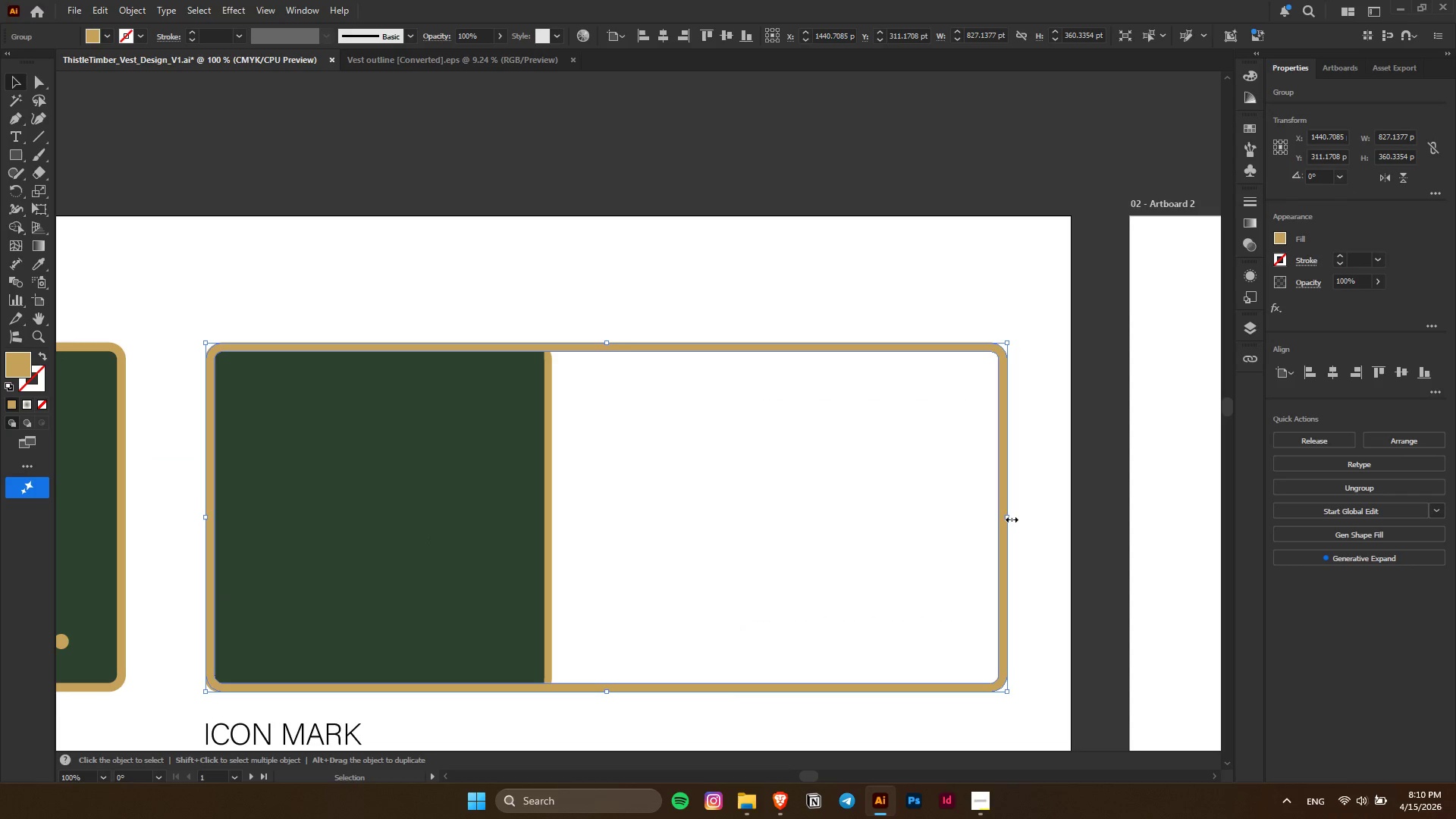 
left_click_drag(start_coordinate=[1009, 518], to_coordinate=[550, 510])
 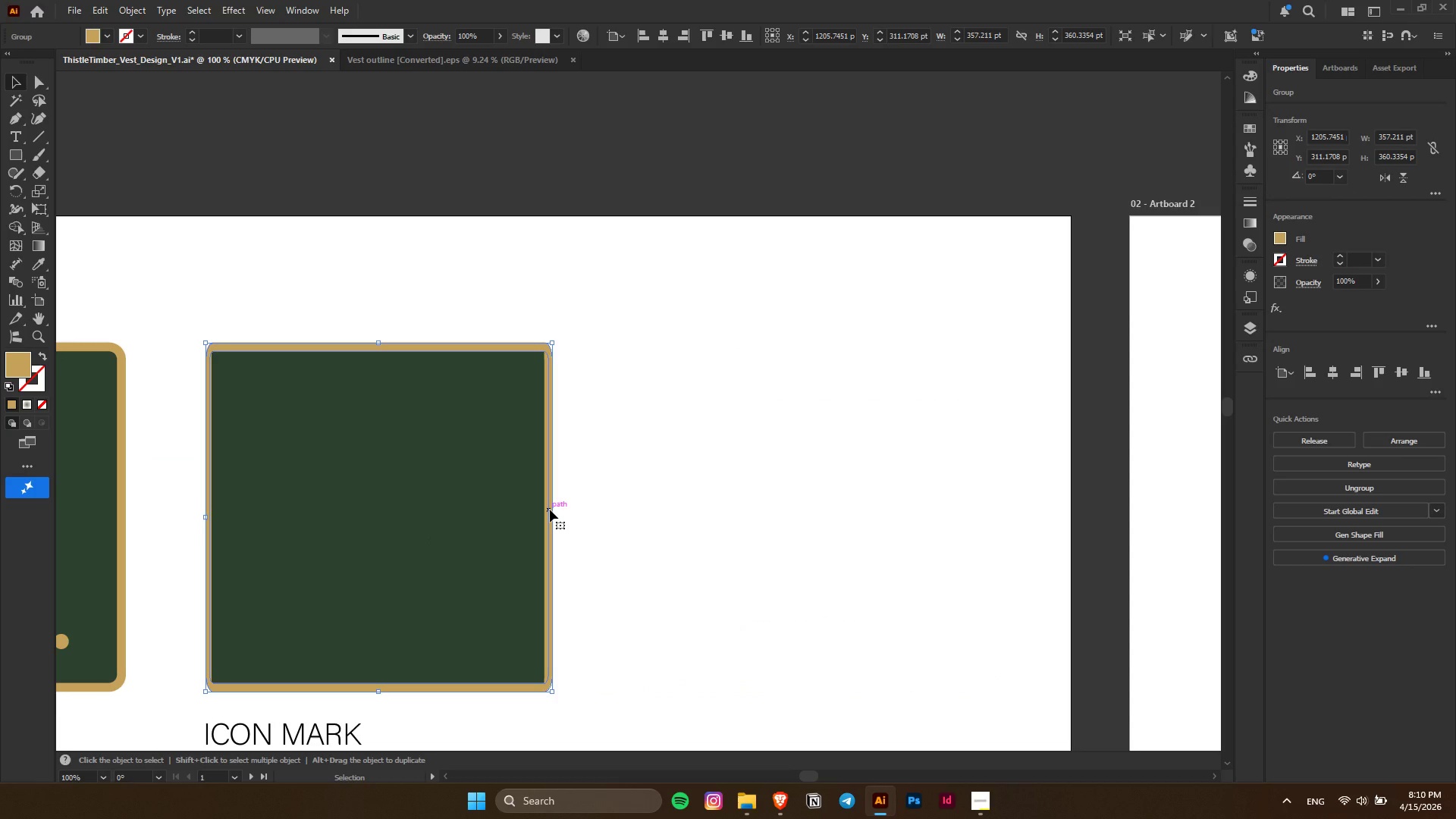 
key(Delete)
 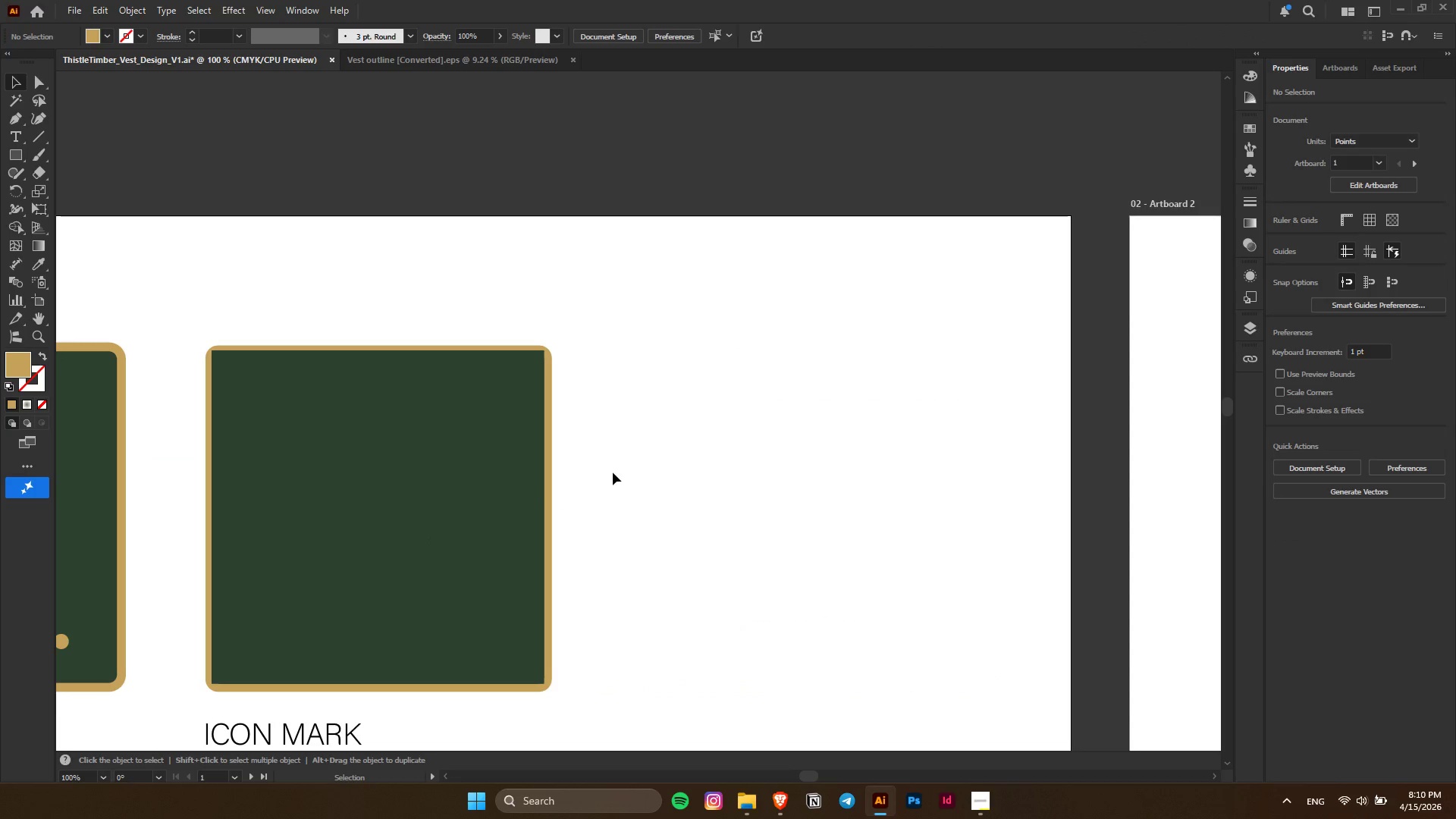 
hold_key(key=ControlLeft, duration=0.34)
 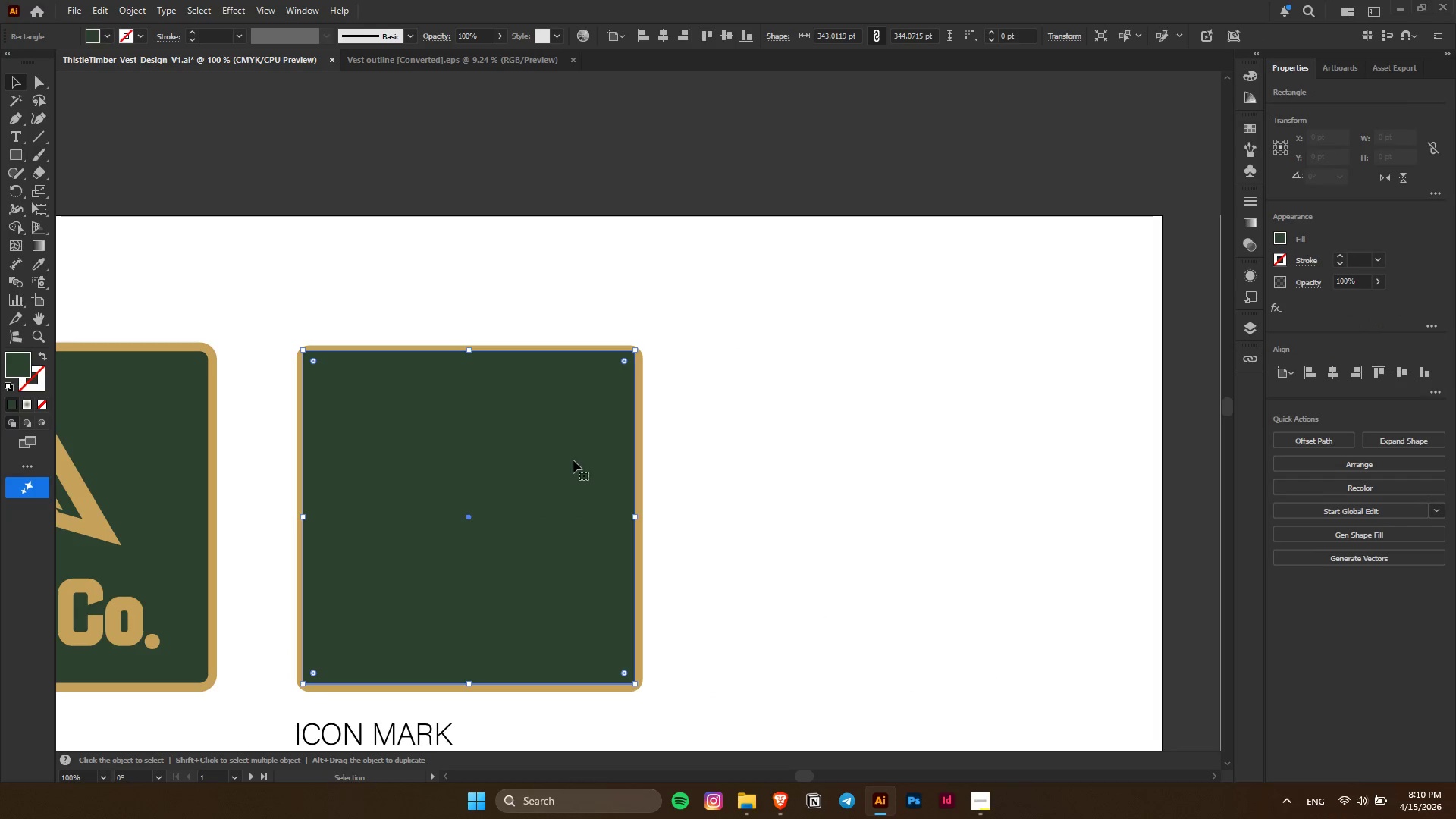 
left_click([573, 460])
 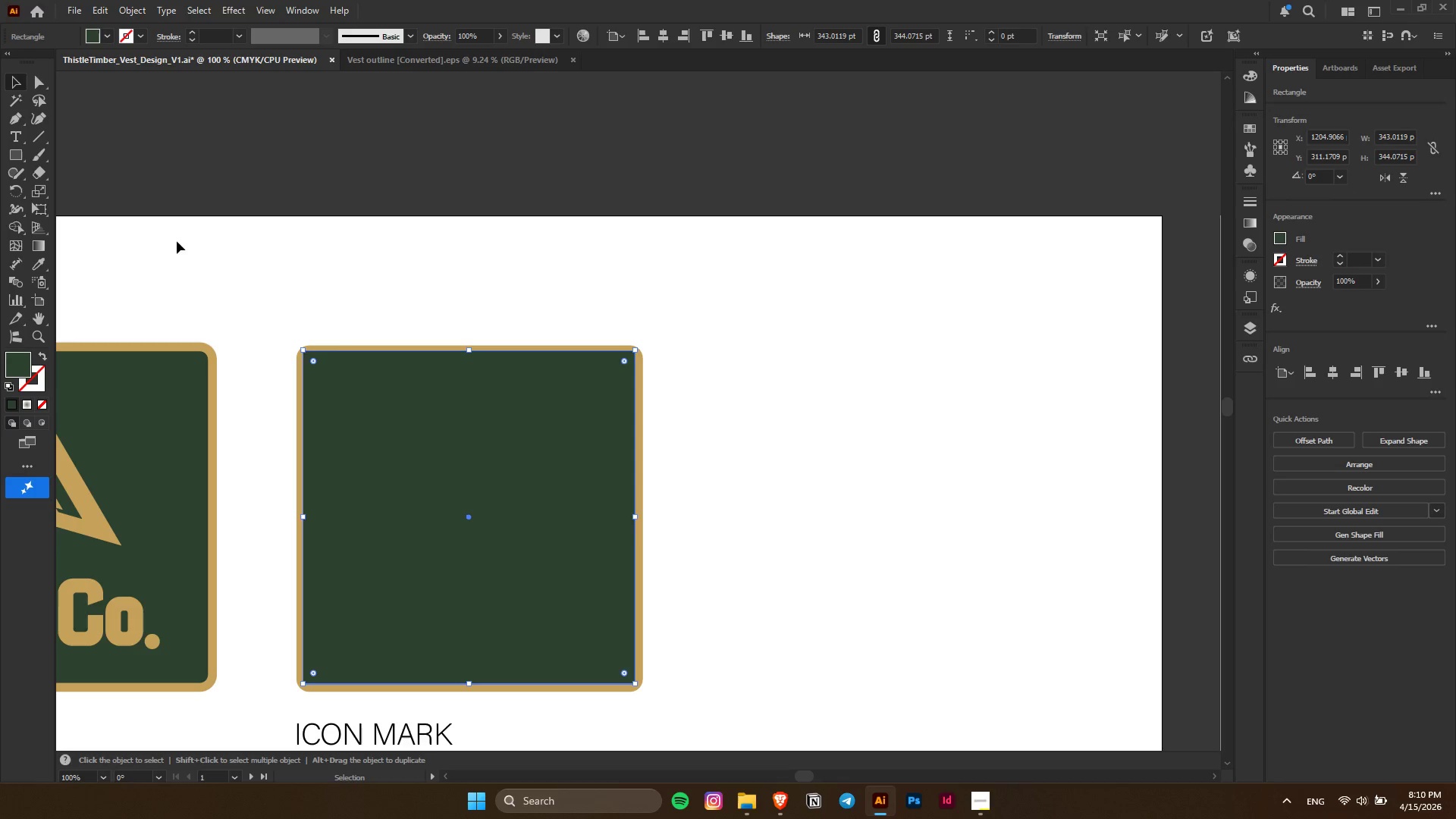 
scroll: coordinate [613, 472], scroll_direction: up, amount: 5.0
 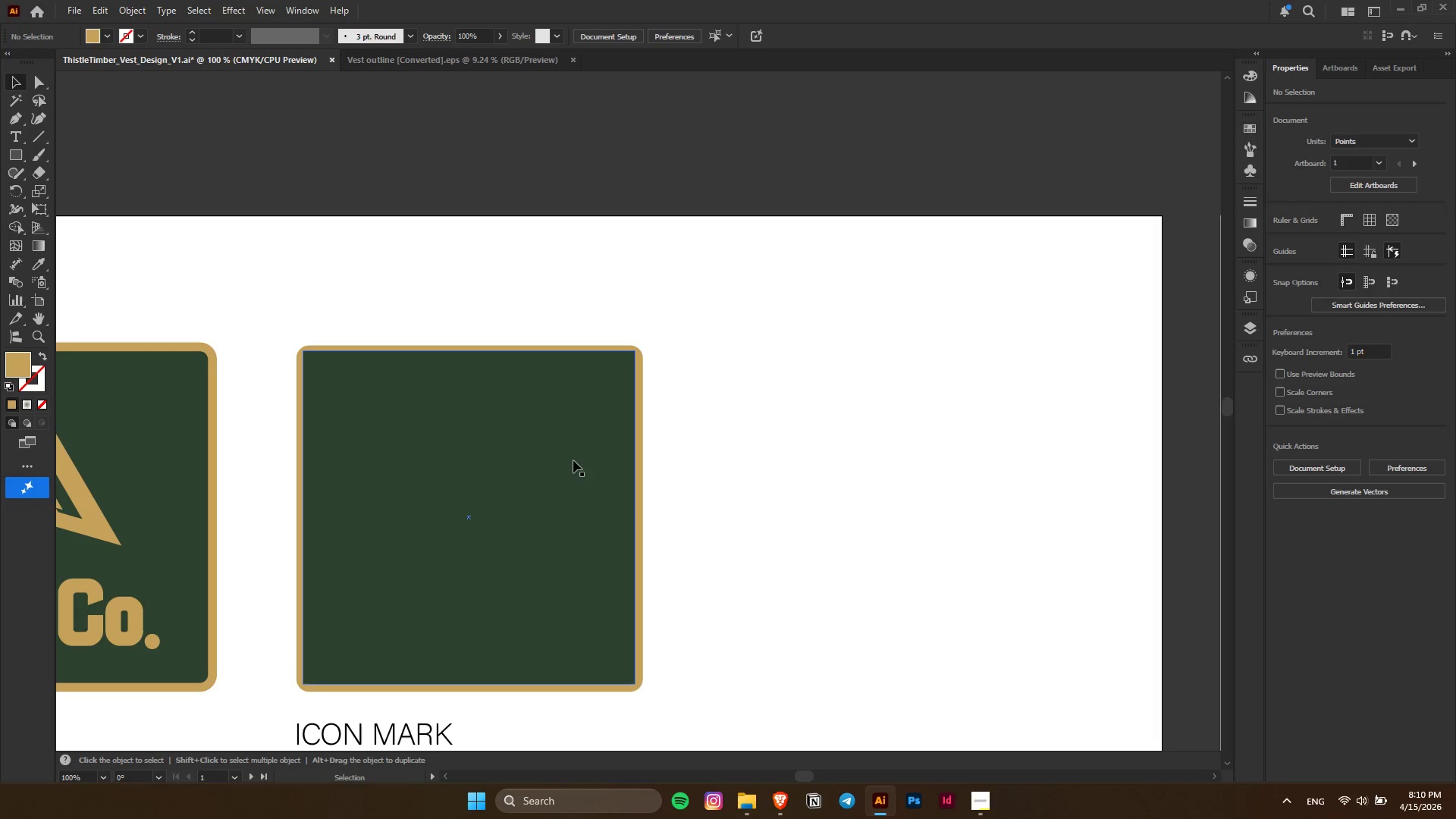 
key(Control+ControlLeft)
 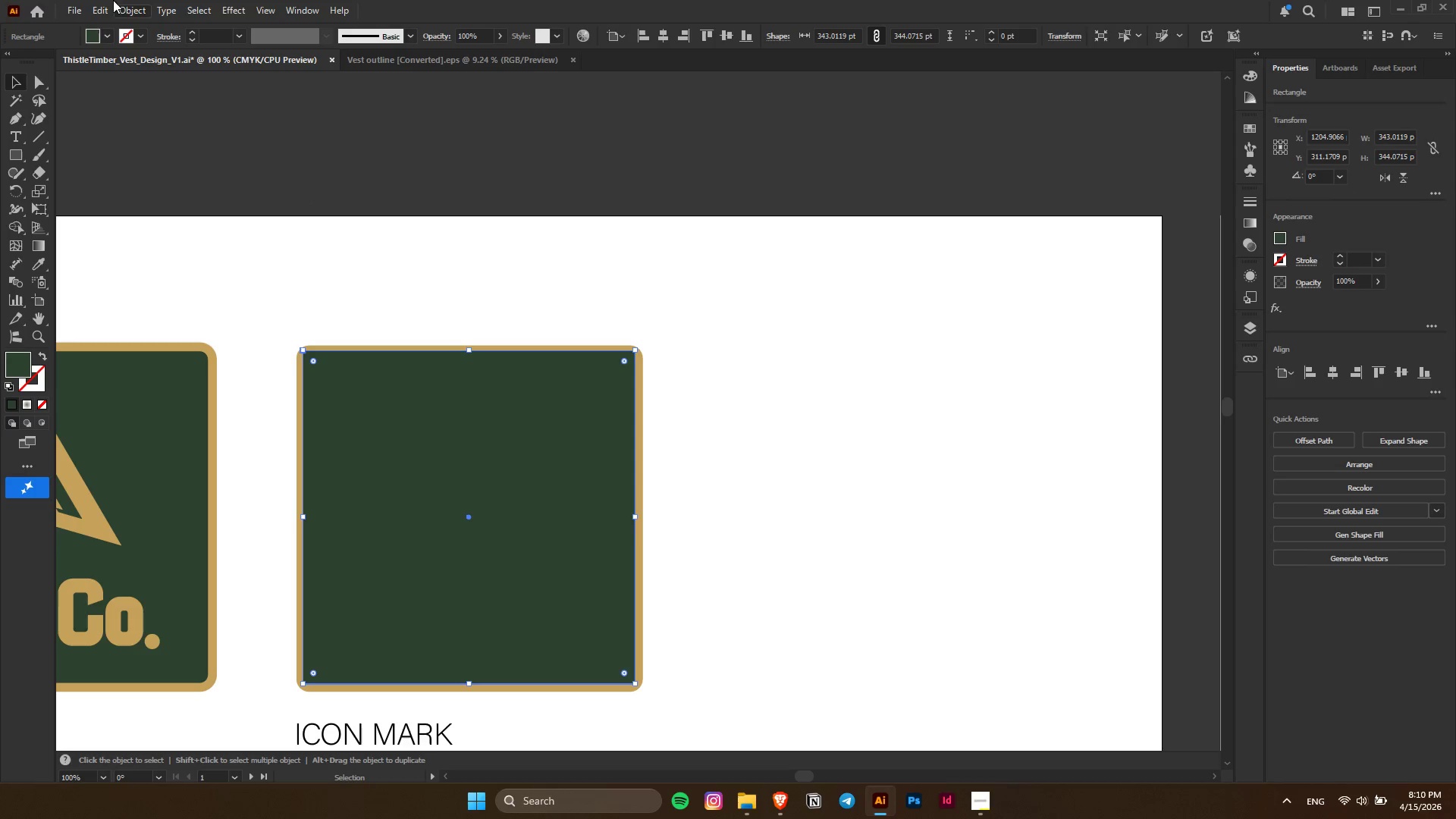 
left_click([127, 5])
 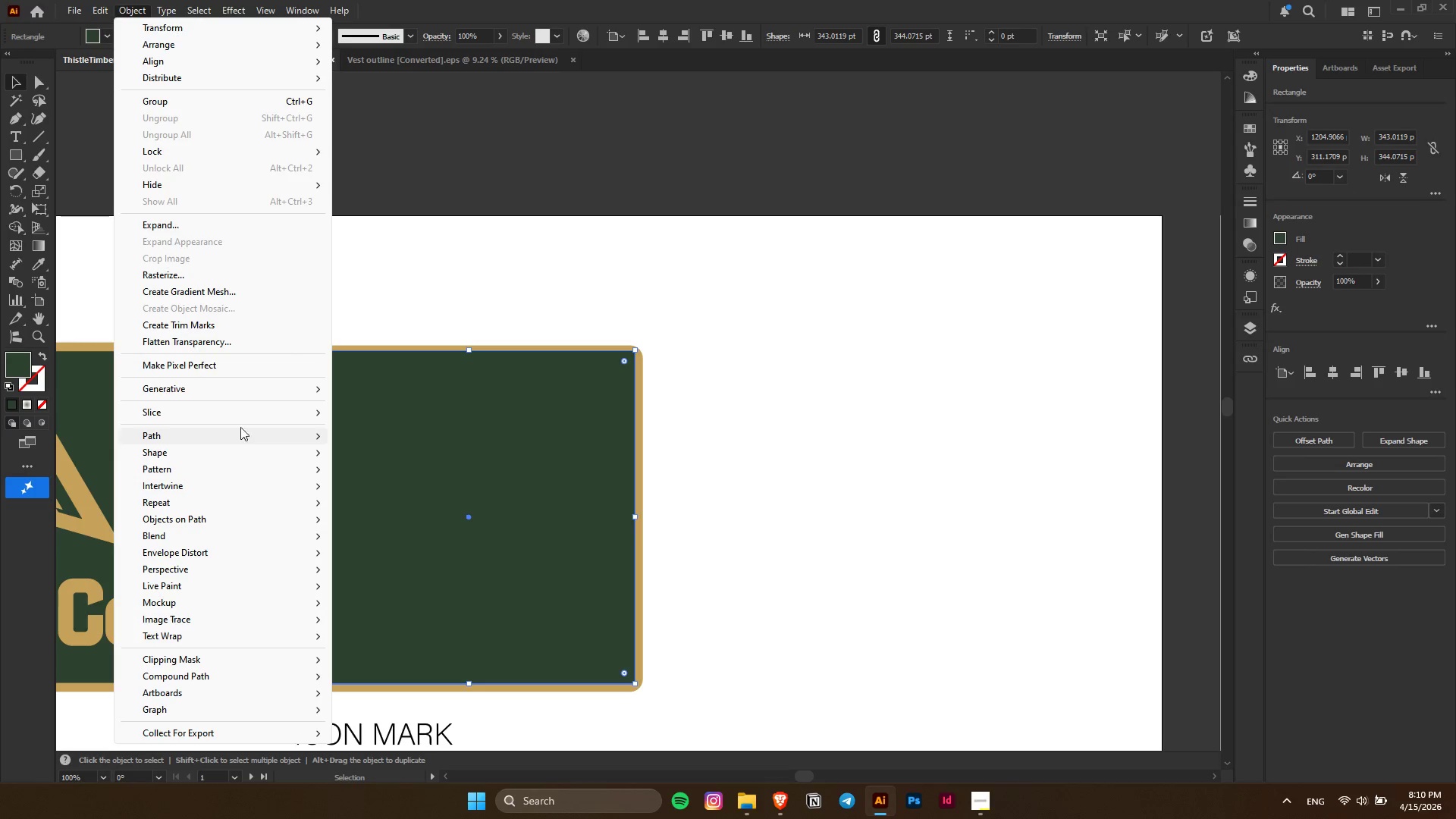 
left_click([634, 249])
 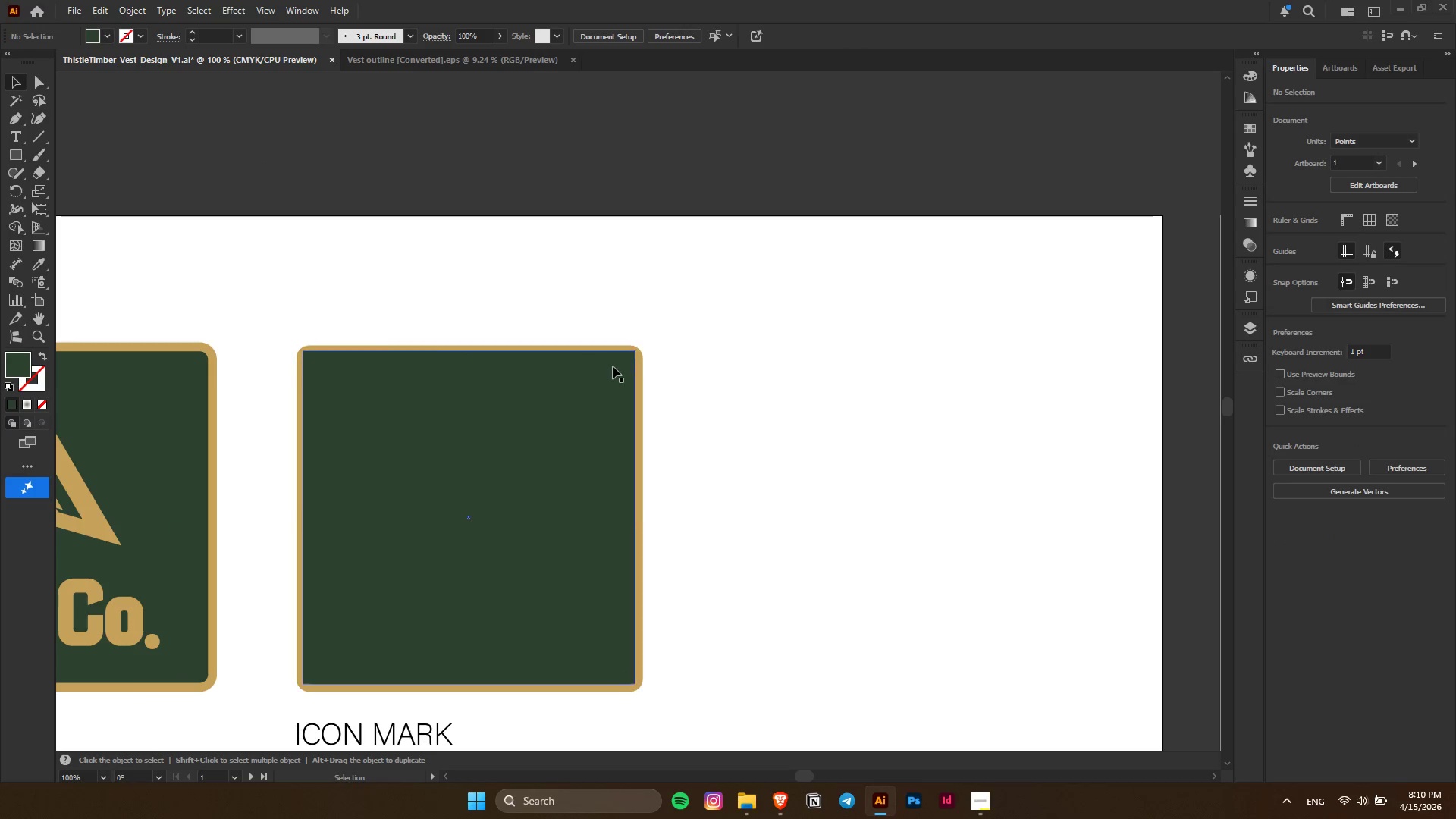 
left_click([616, 366])
 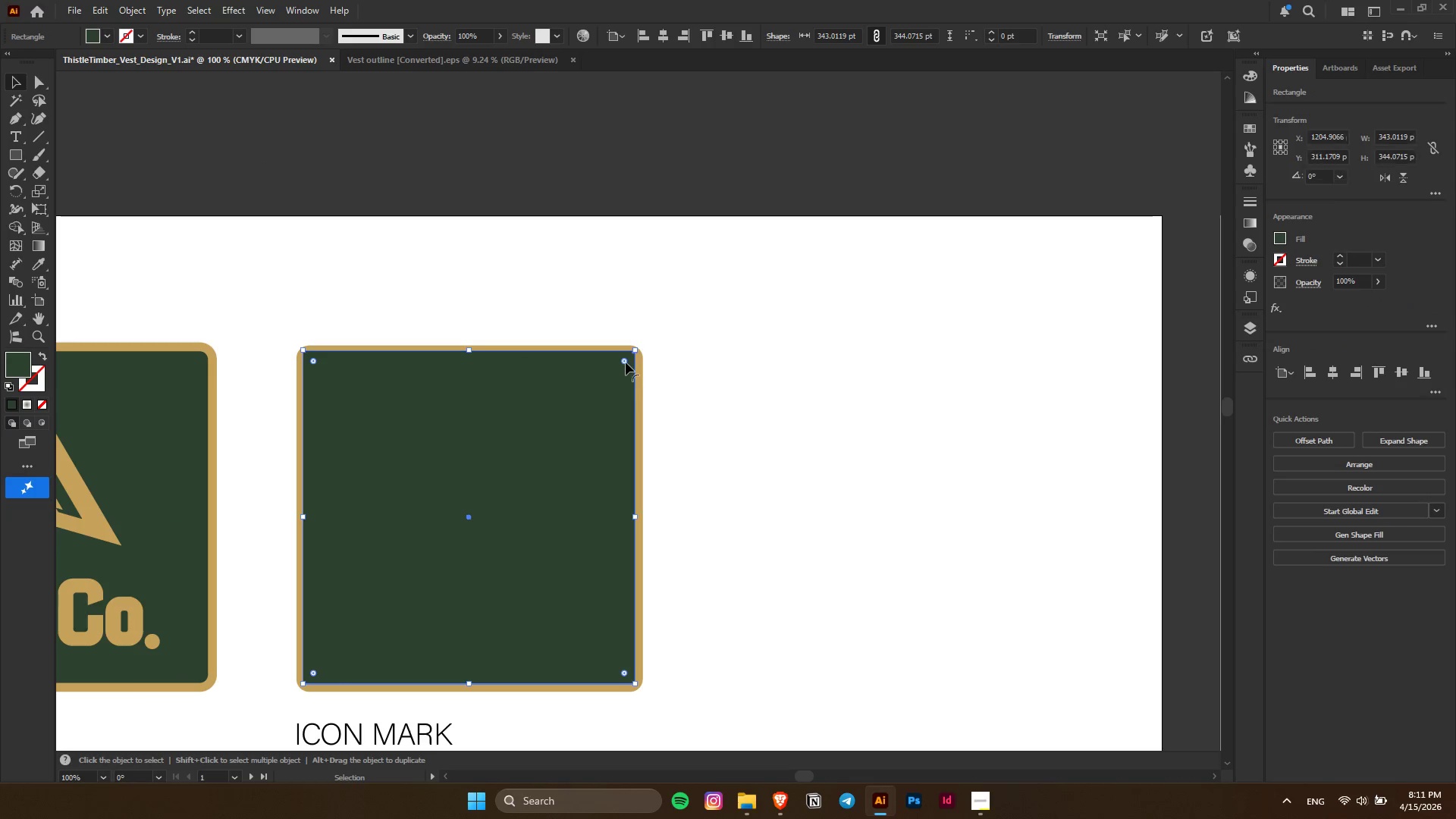 
left_click_drag(start_coordinate=[626, 361], to_coordinate=[615, 357])
 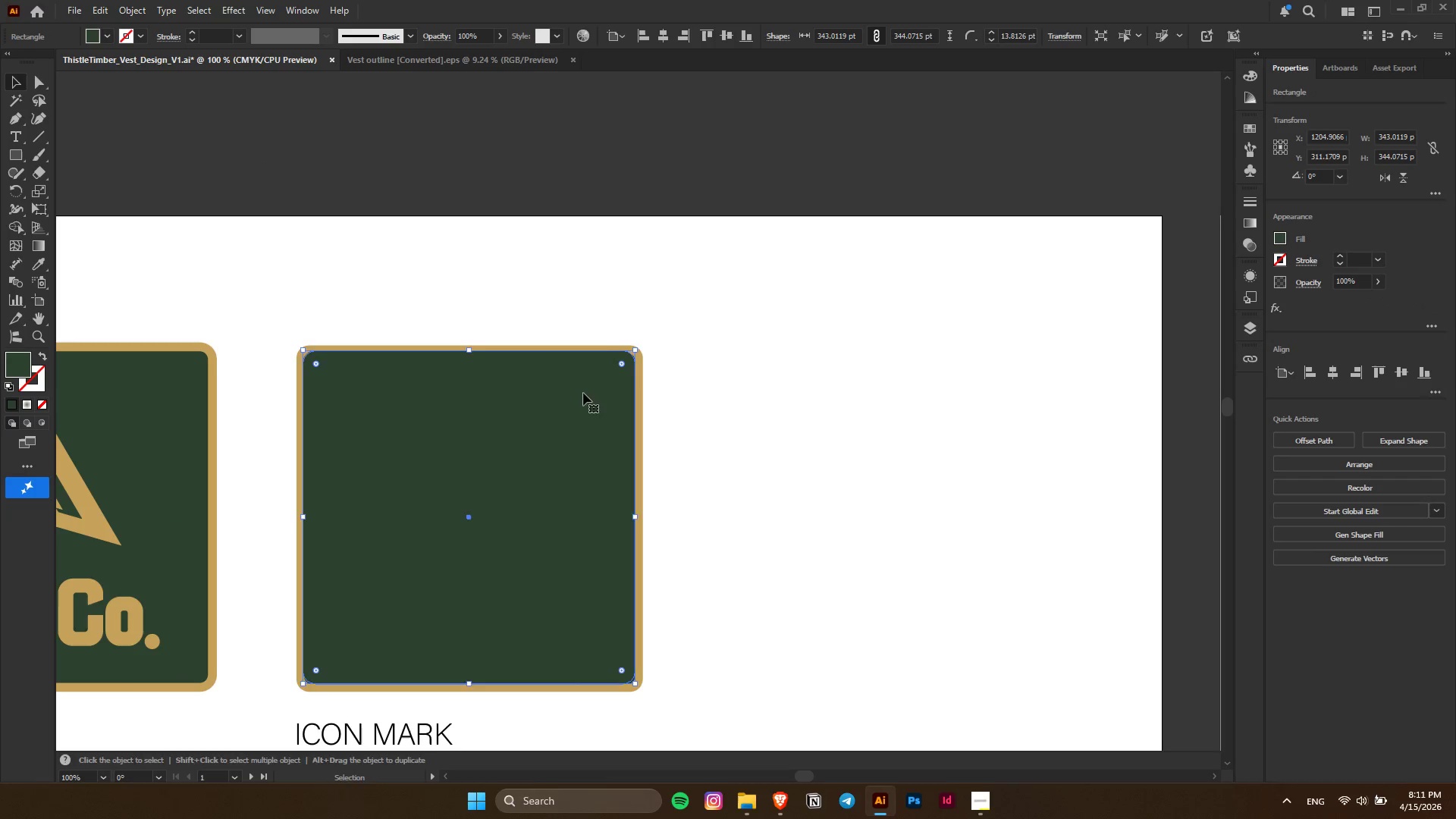 
hold_key(key=ControlLeft, duration=0.64)
scroll: coordinate [548, 419], scroll_direction: up, amount: 9.0
 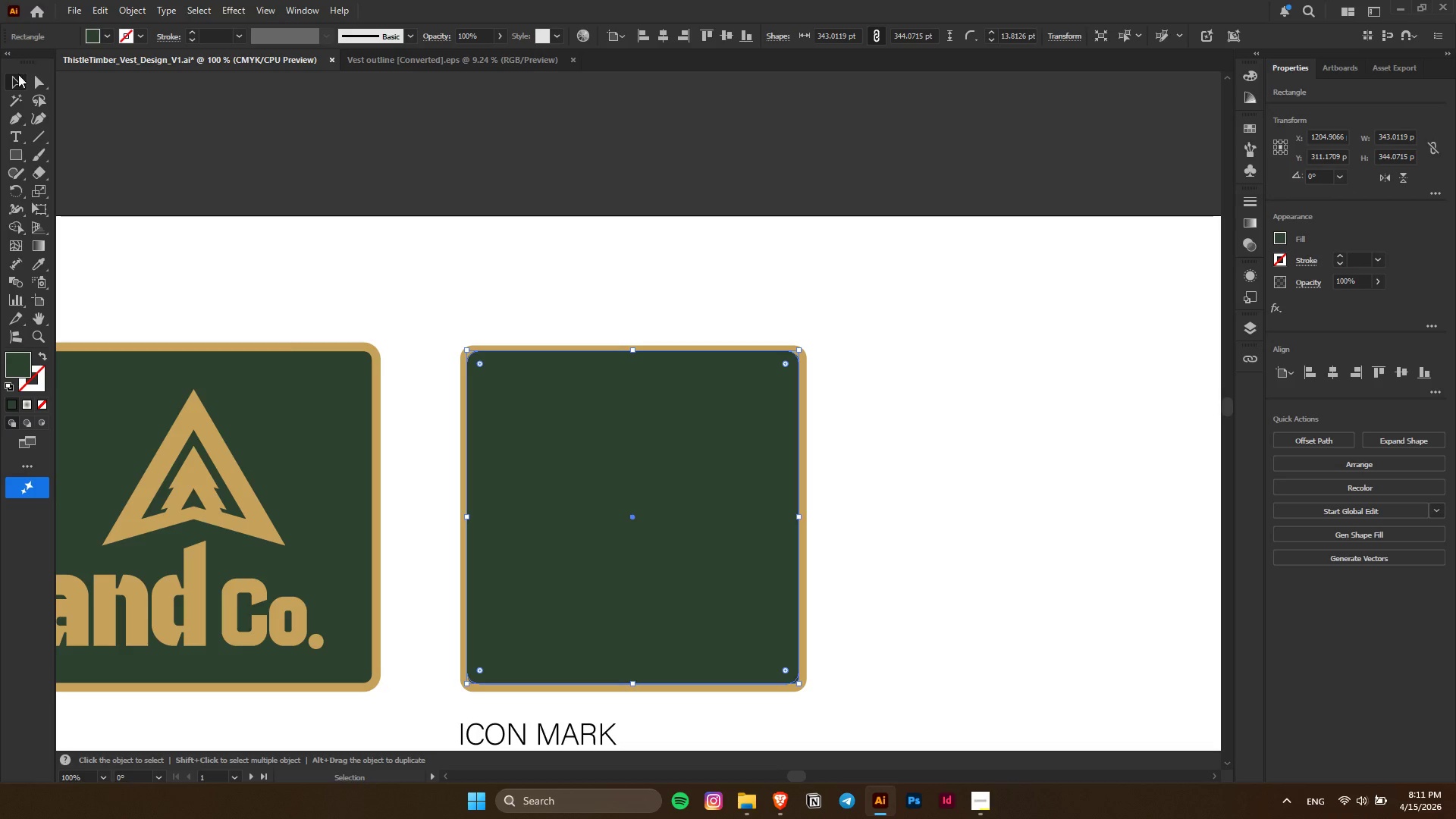 
left_click_drag(start_coordinate=[15, 77], to_coordinate=[15, 81])
 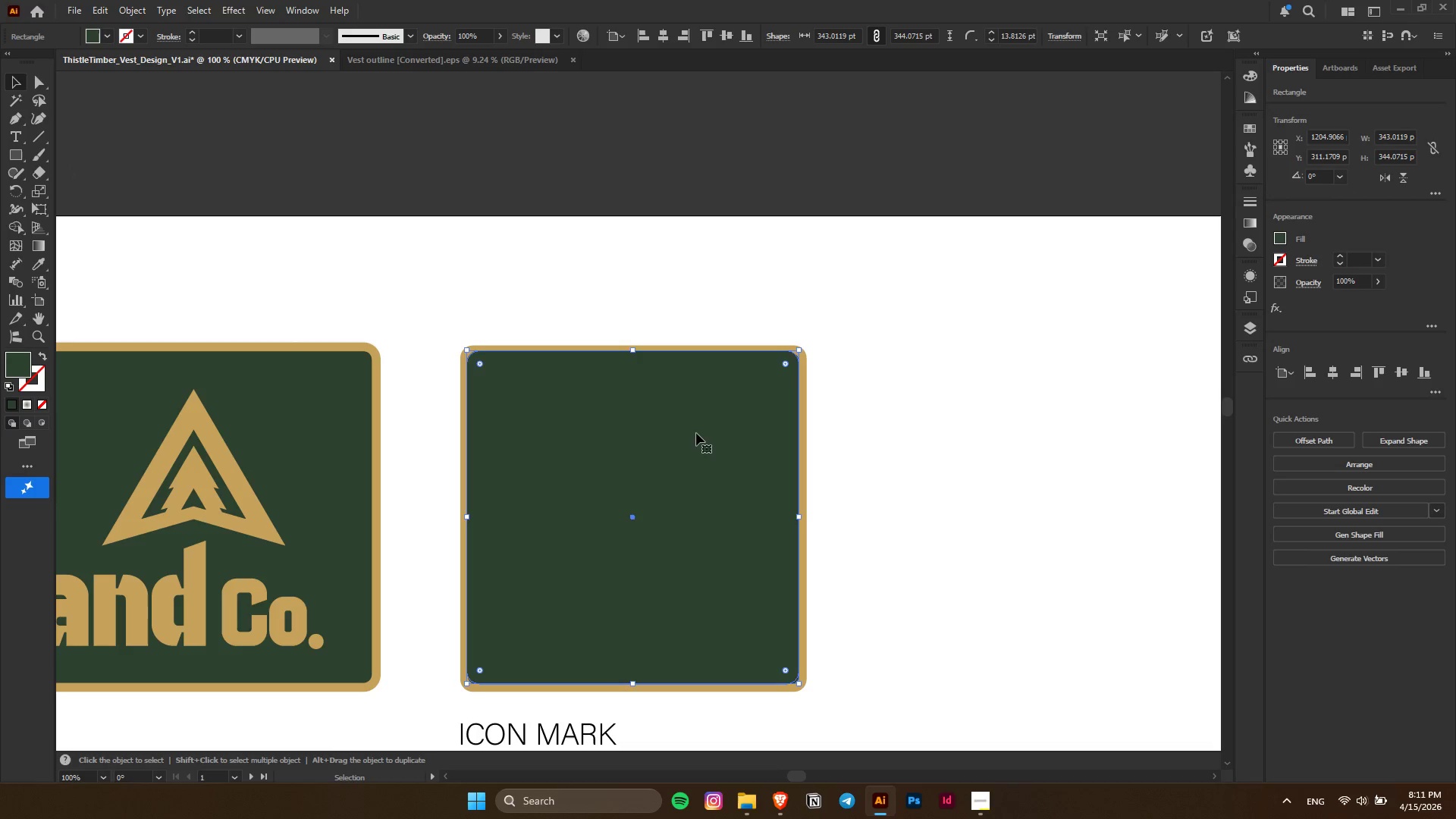 
left_click_drag(start_coordinate=[696, 435], to_coordinate=[268, 432])
 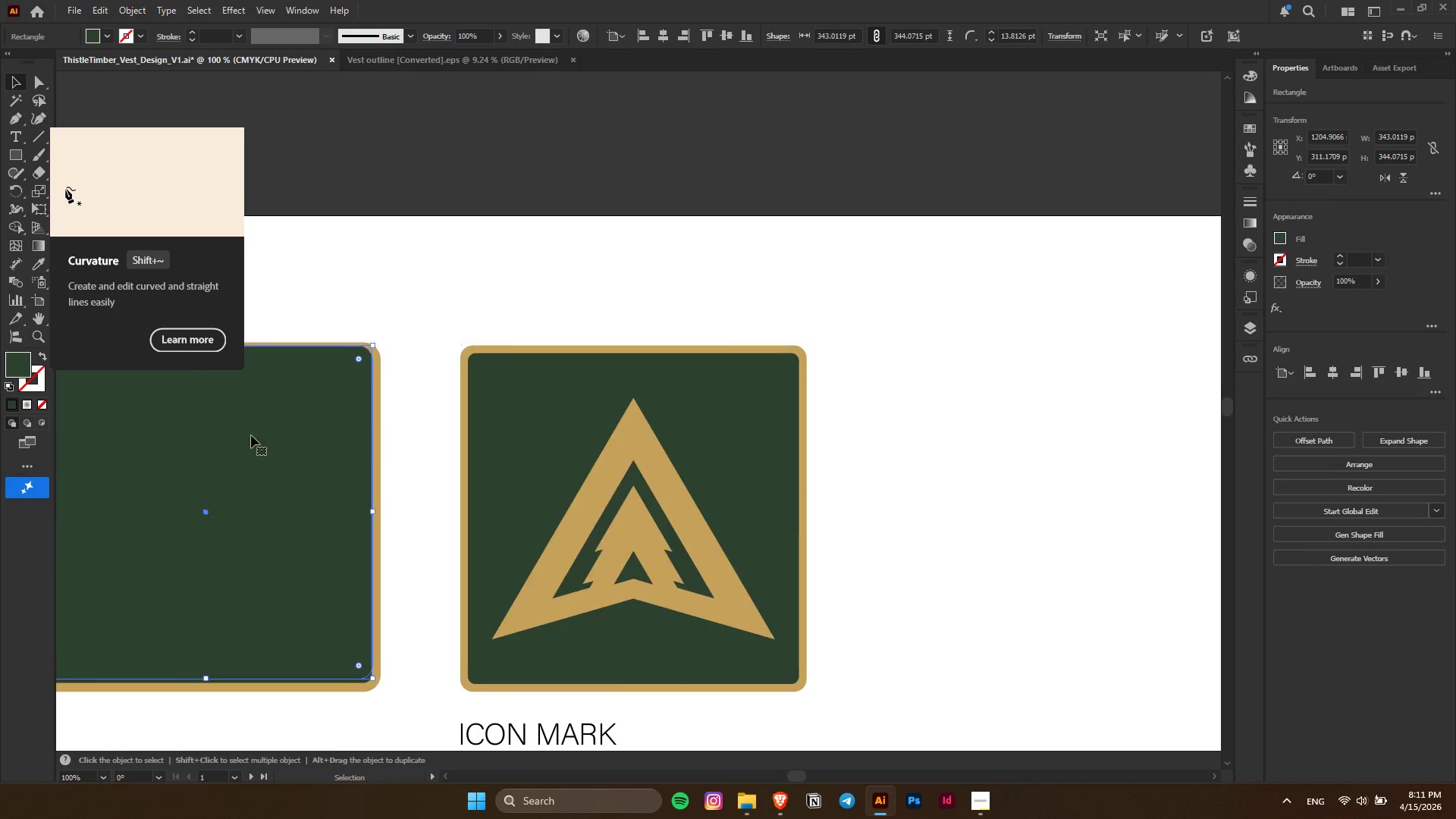 
key(Alt+AltLeft)
 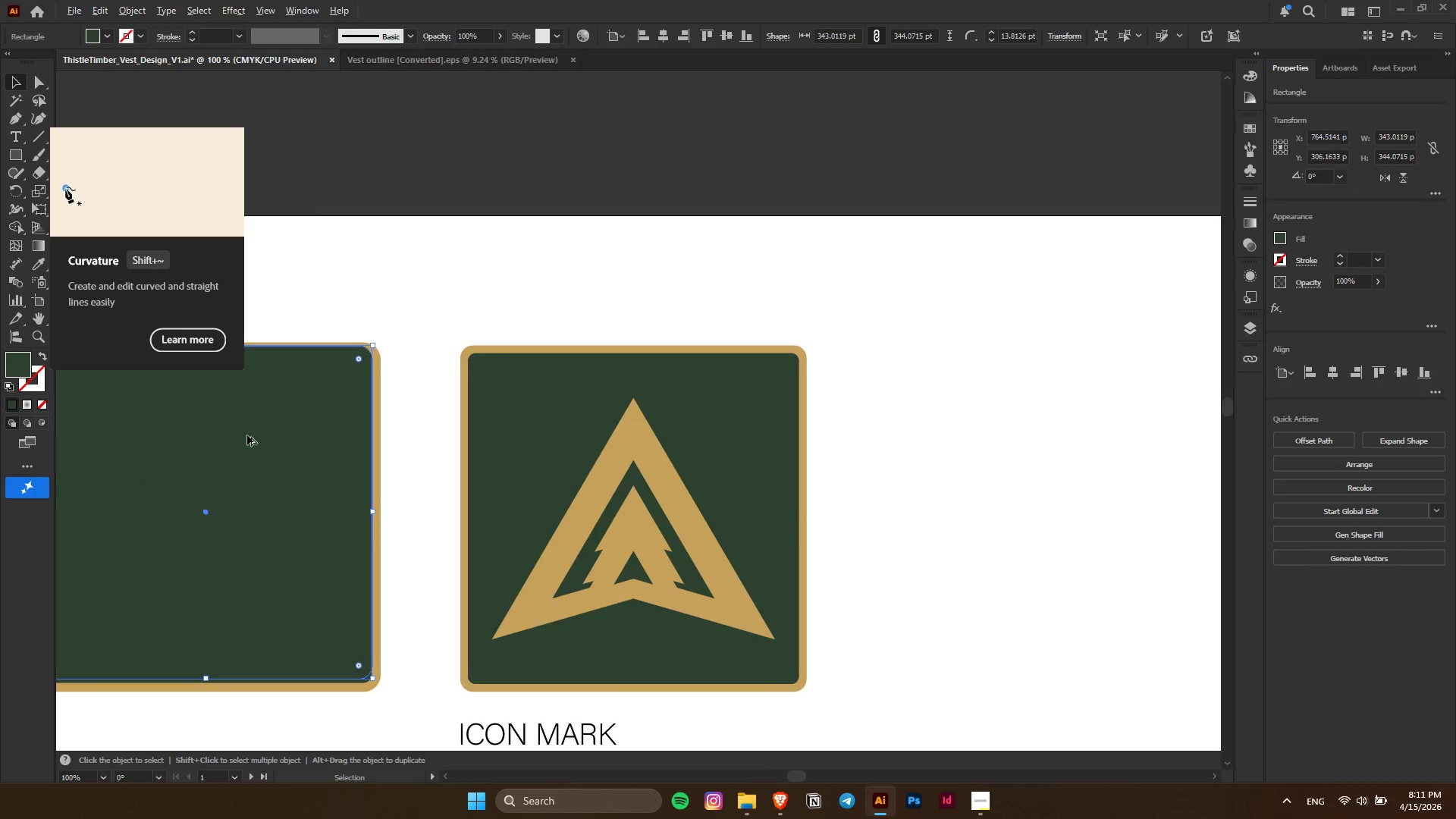 
key(Control+ControlLeft)
 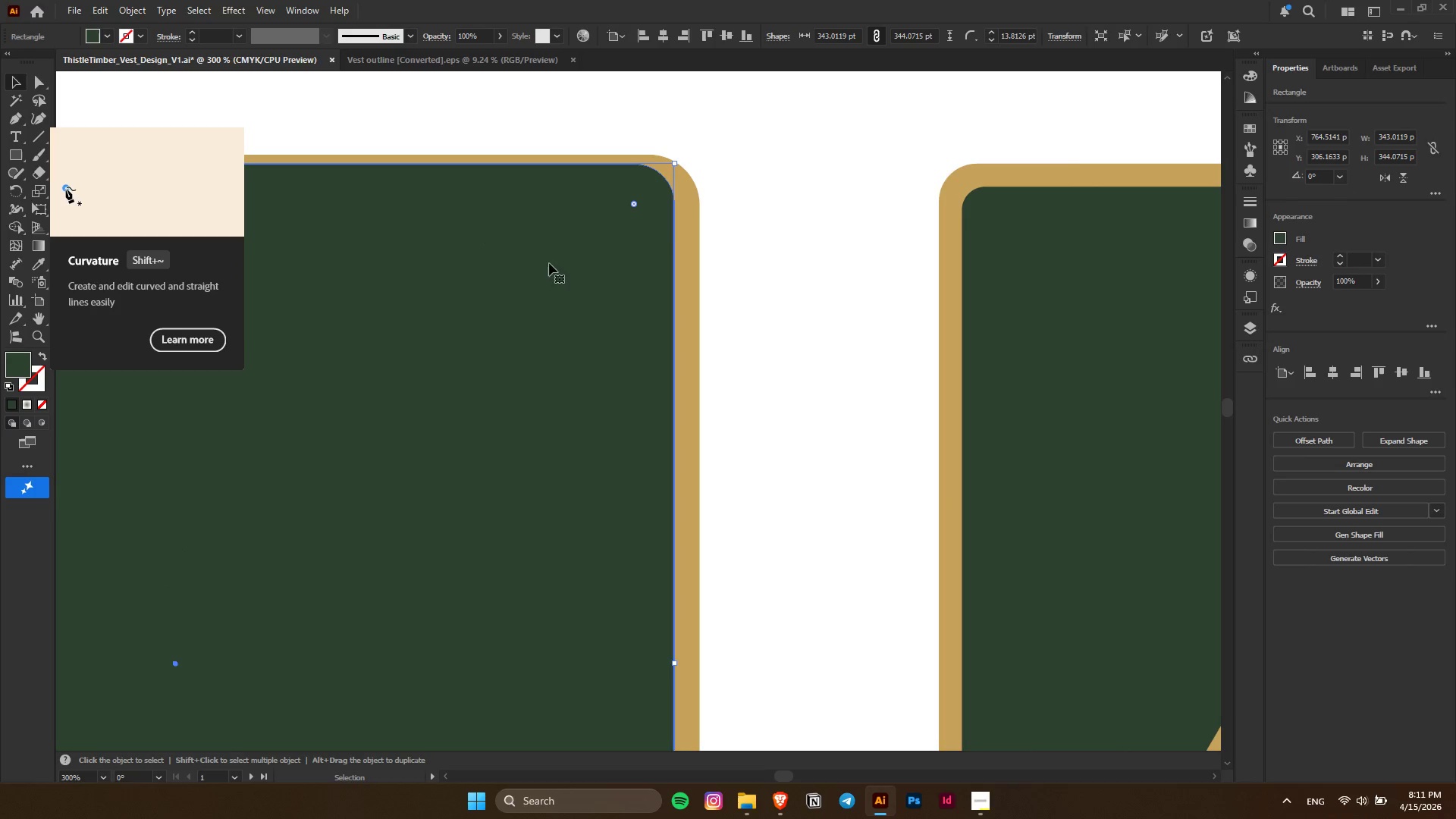 
key(Alt+AltLeft)
 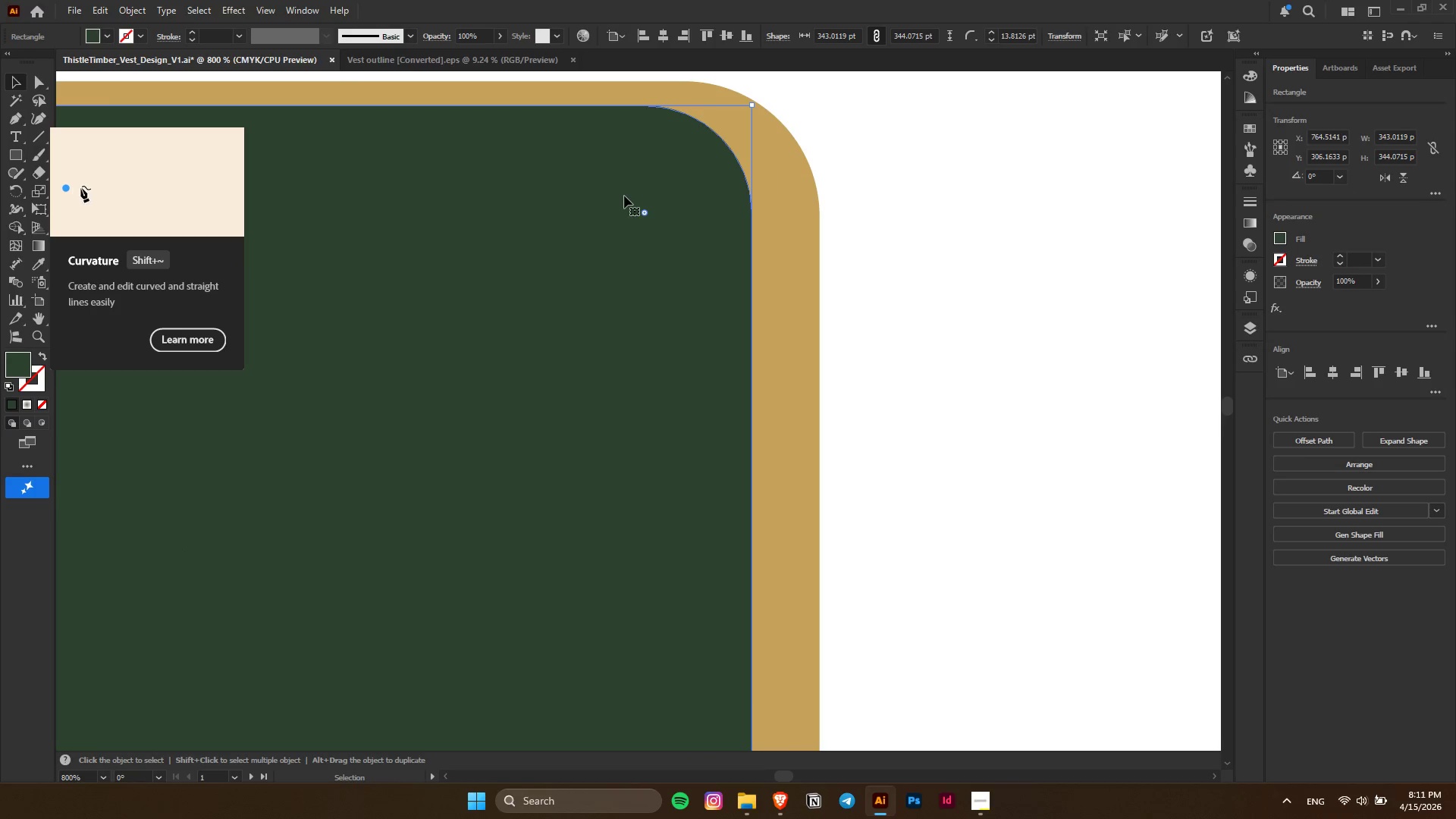 
left_click_drag(start_coordinate=[624, 196], to_coordinate=[620, 194])
 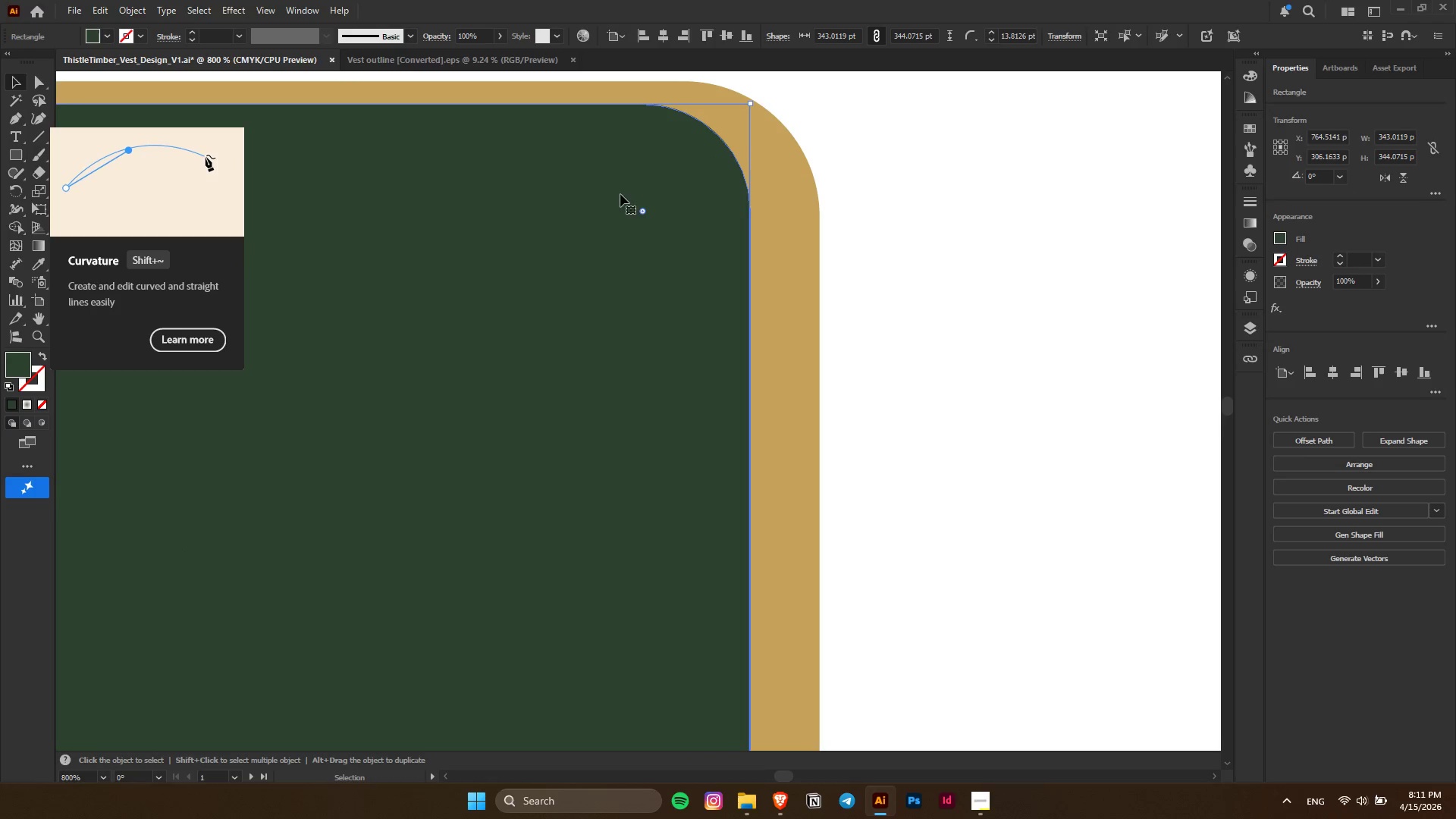 
scroll: coordinate [621, 199], scroll_direction: up, amount: 9.0
 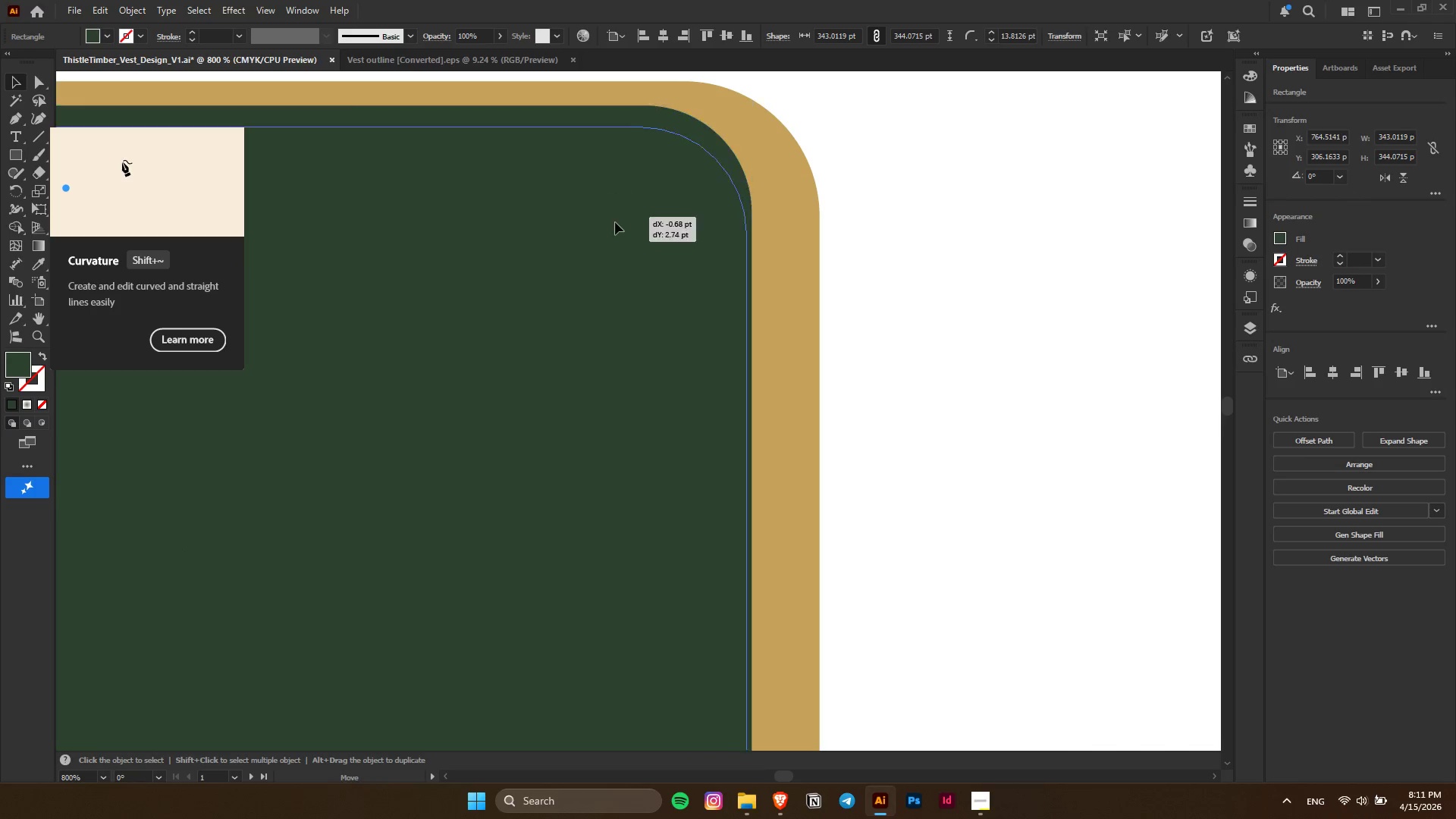 
hold_key(key=AltLeft, duration=0.8)
scroll: coordinate [625, 207], scroll_direction: down, amount: 6.0
 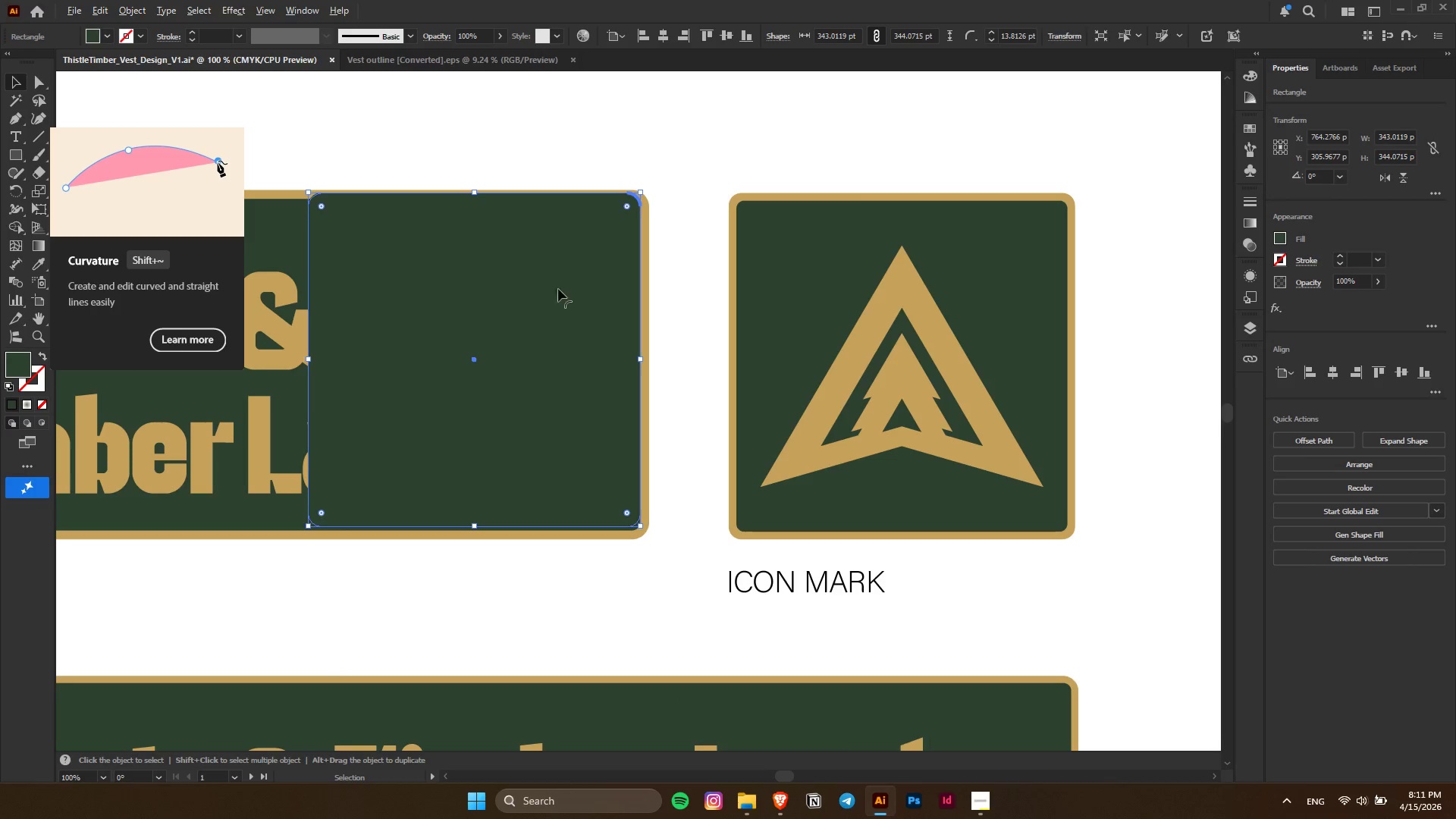 
left_click_drag(start_coordinate=[519, 313], to_coordinate=[945, 331])
 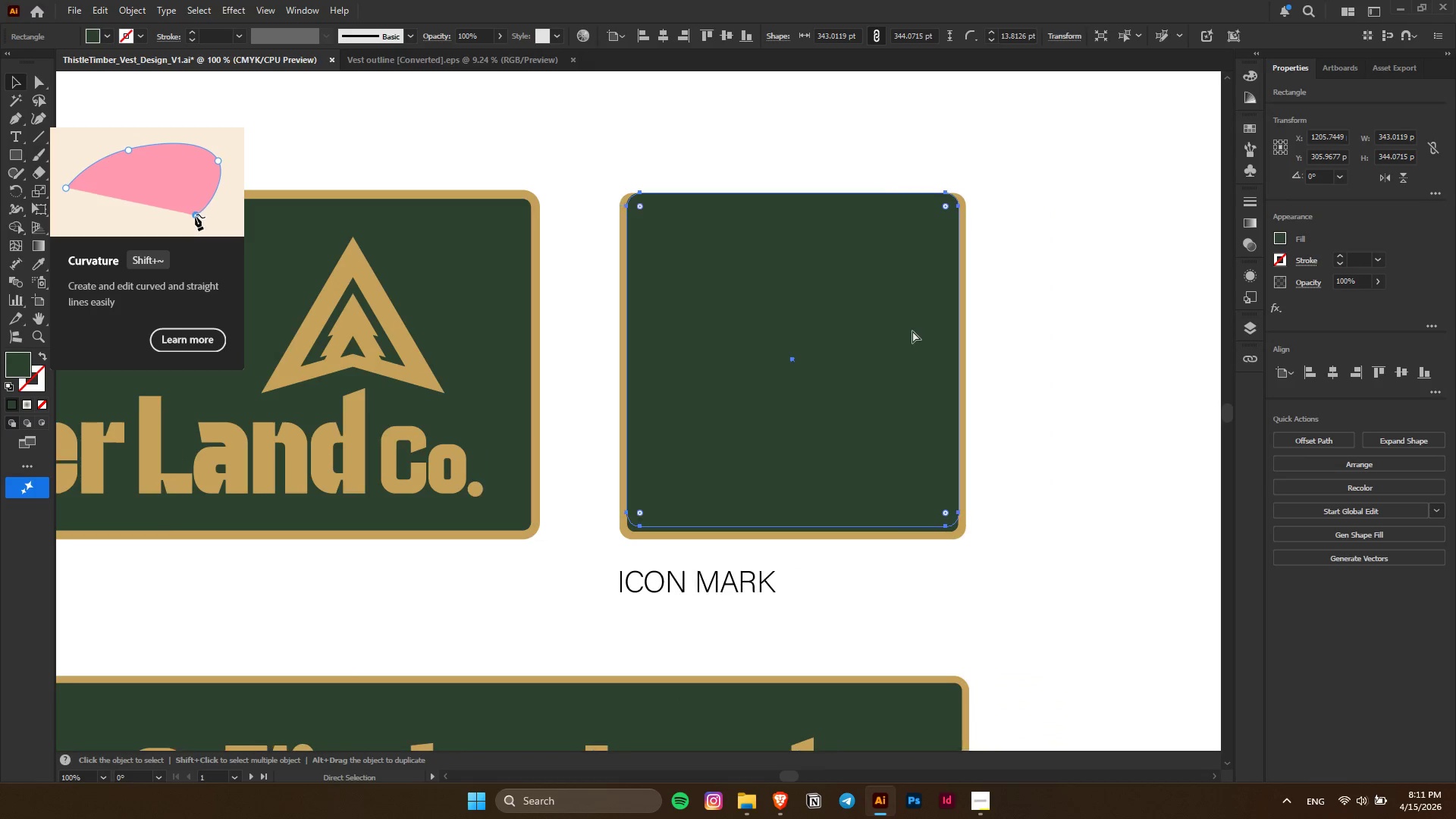 
hold_key(key=ShiftLeft, duration=1.36)
 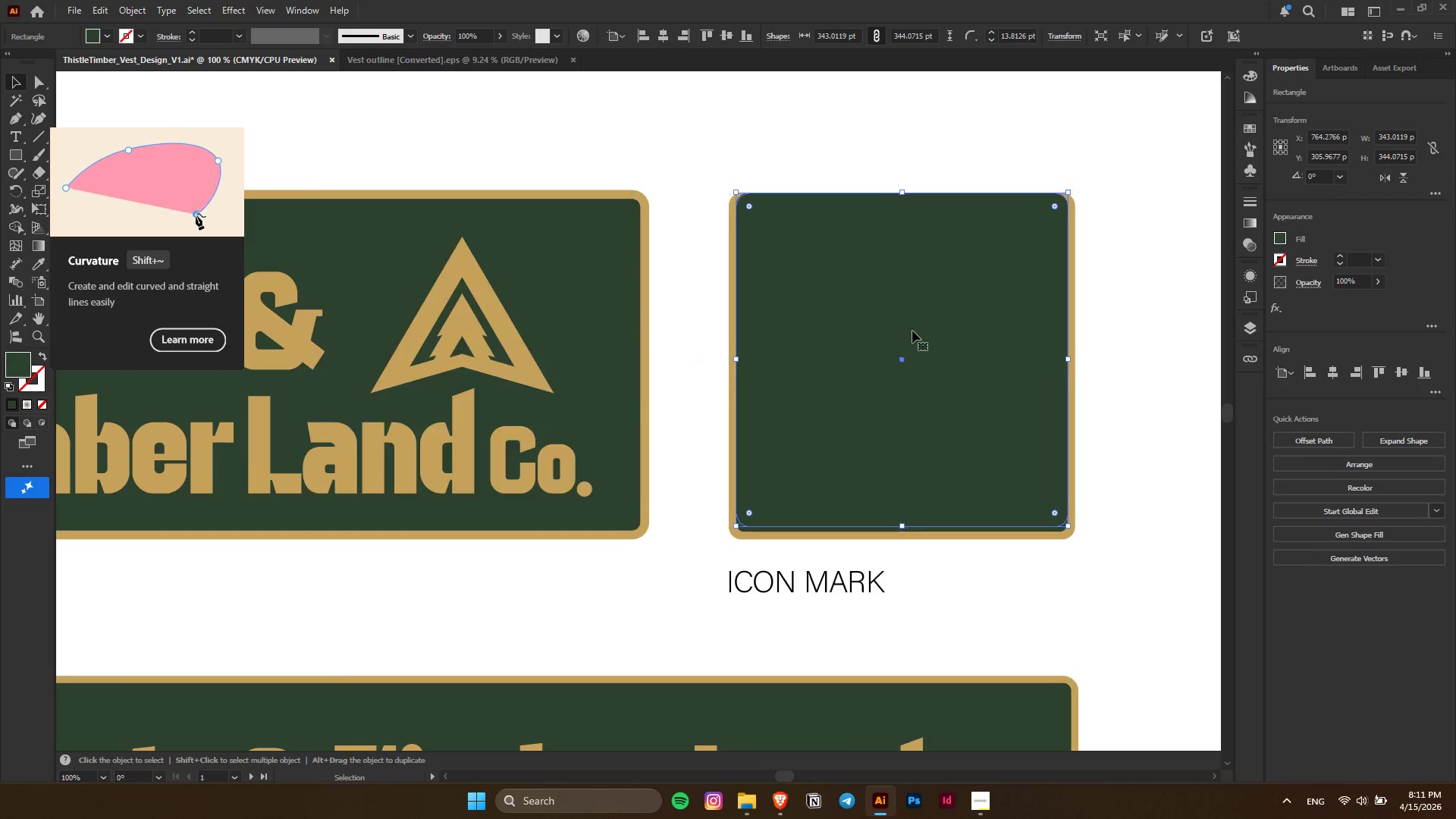 
hold_key(key=ControlLeft, duration=0.41)
scroll: coordinate [912, 331], scroll_direction: down, amount: 6.0
 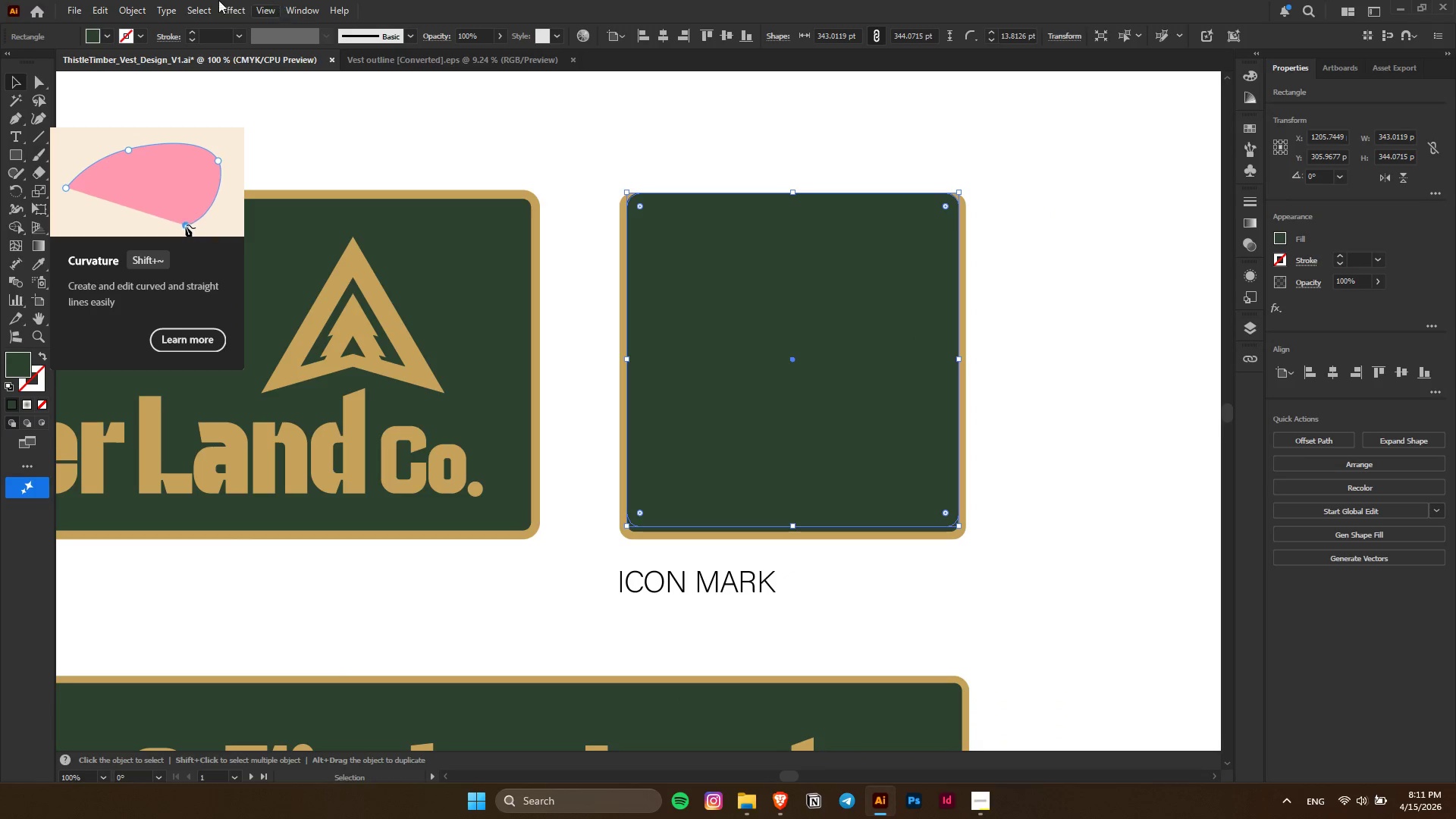 
left_click([115, 5])
 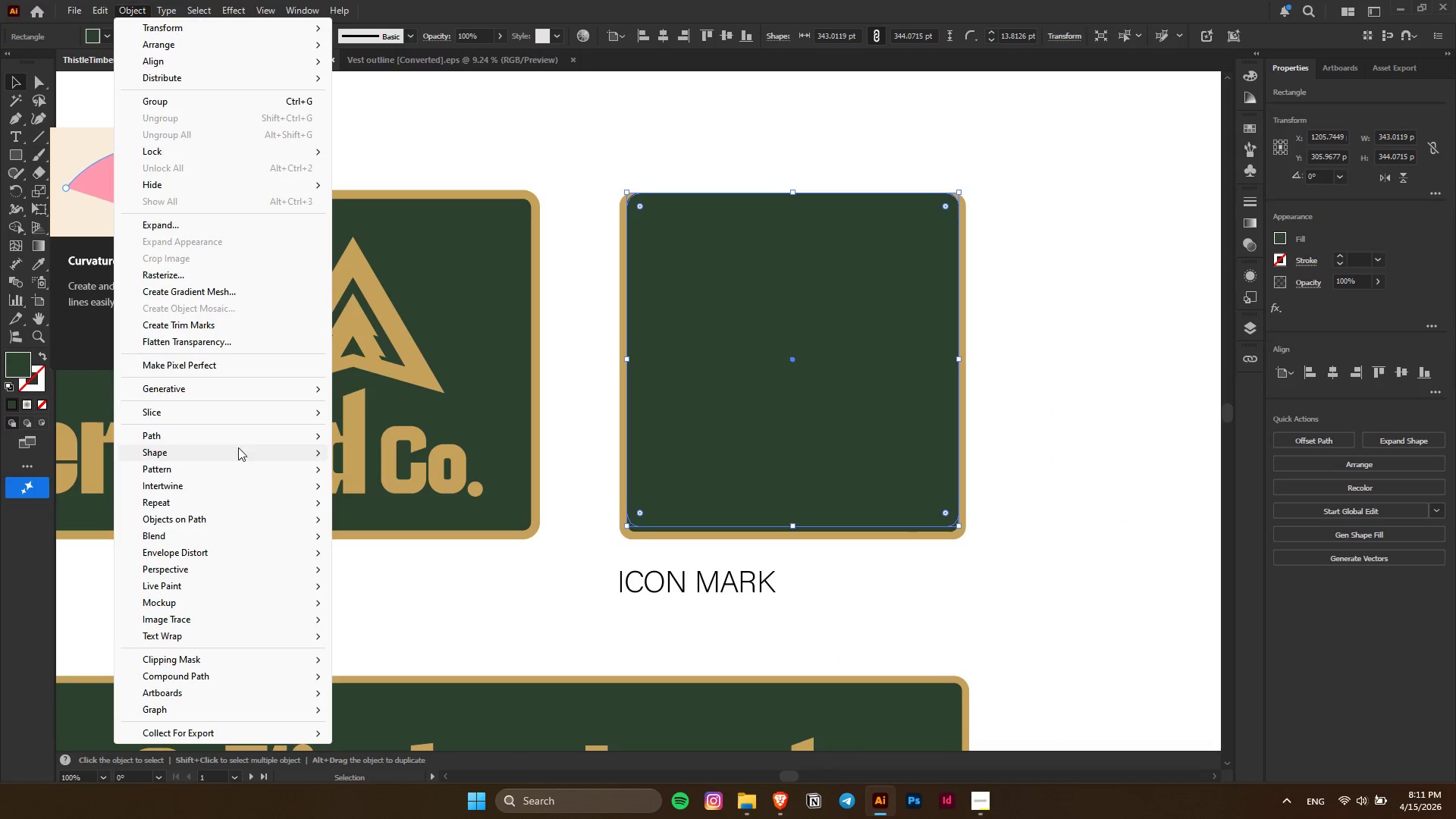 
left_click([241, 435])
 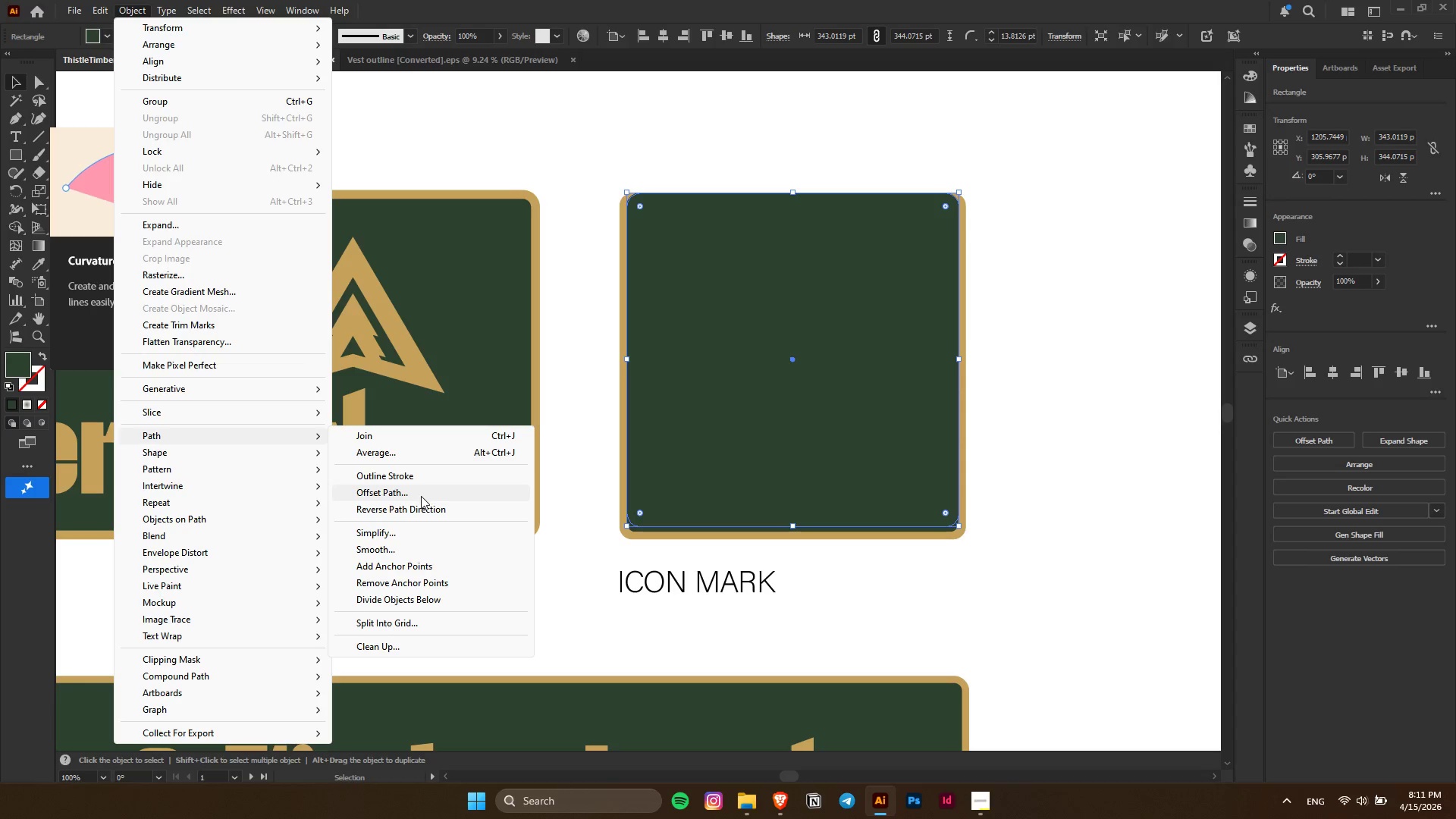 
left_click([421, 495])
 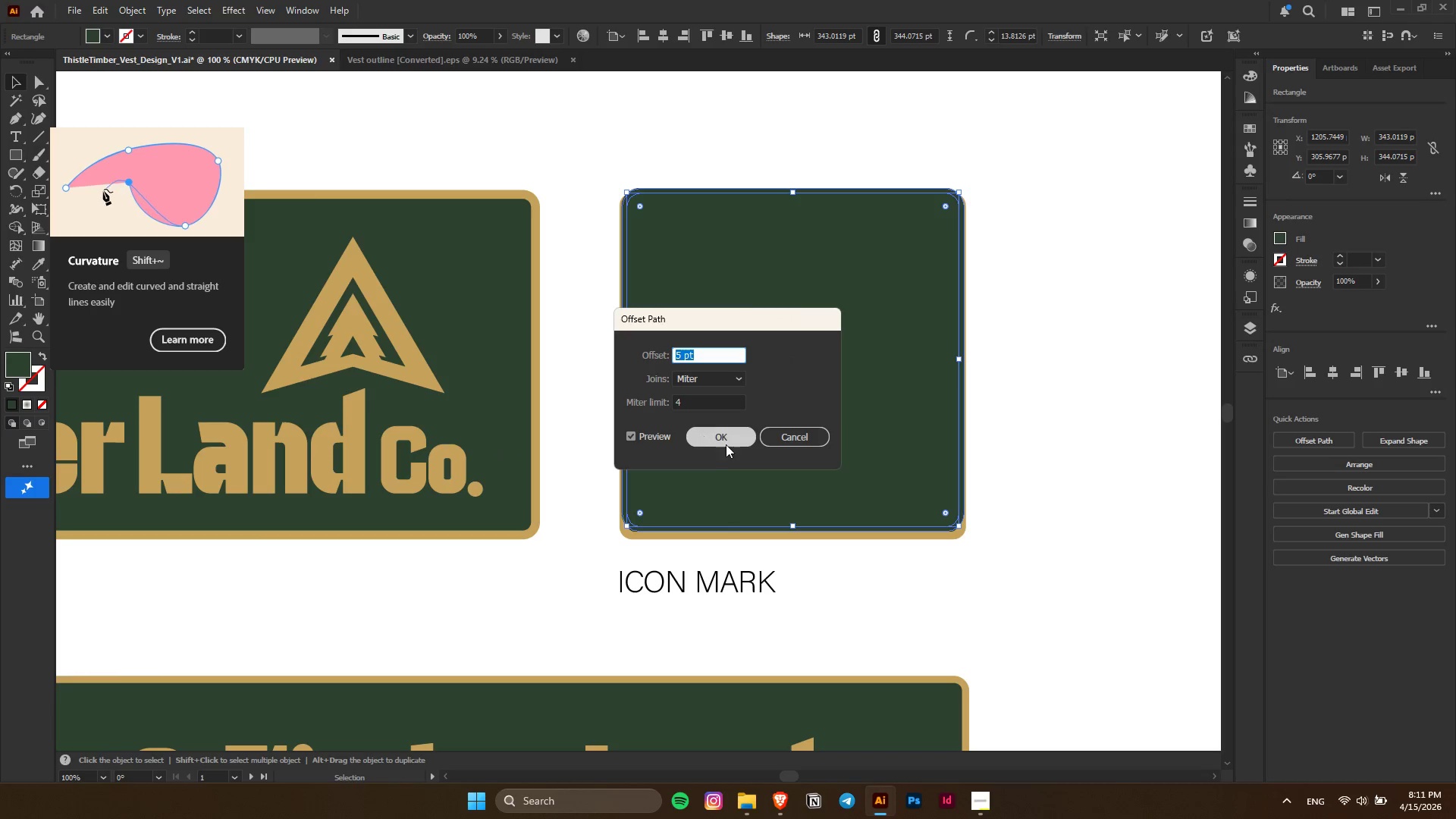 
left_click([730, 438])
 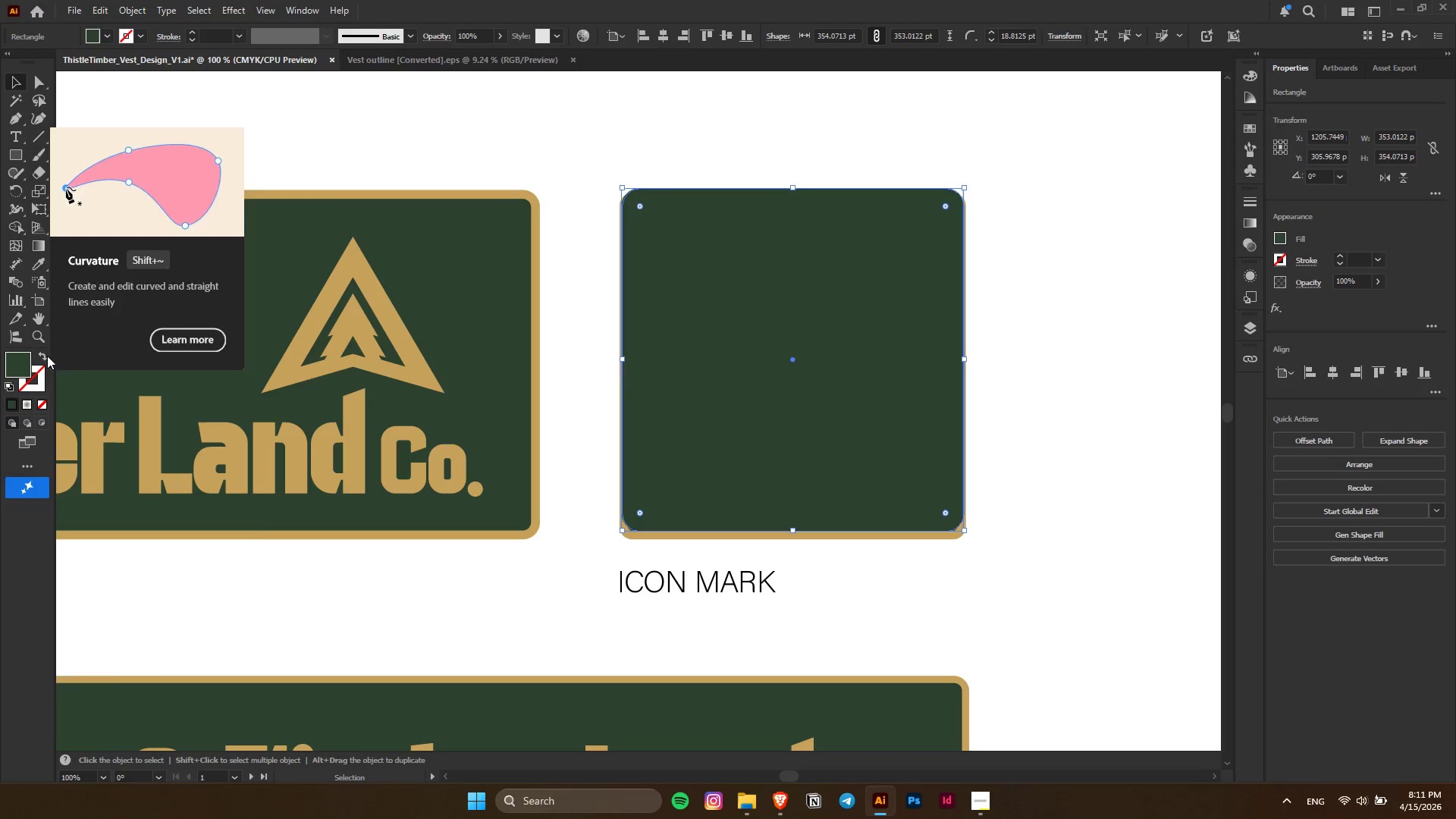 
left_click([45, 355])
 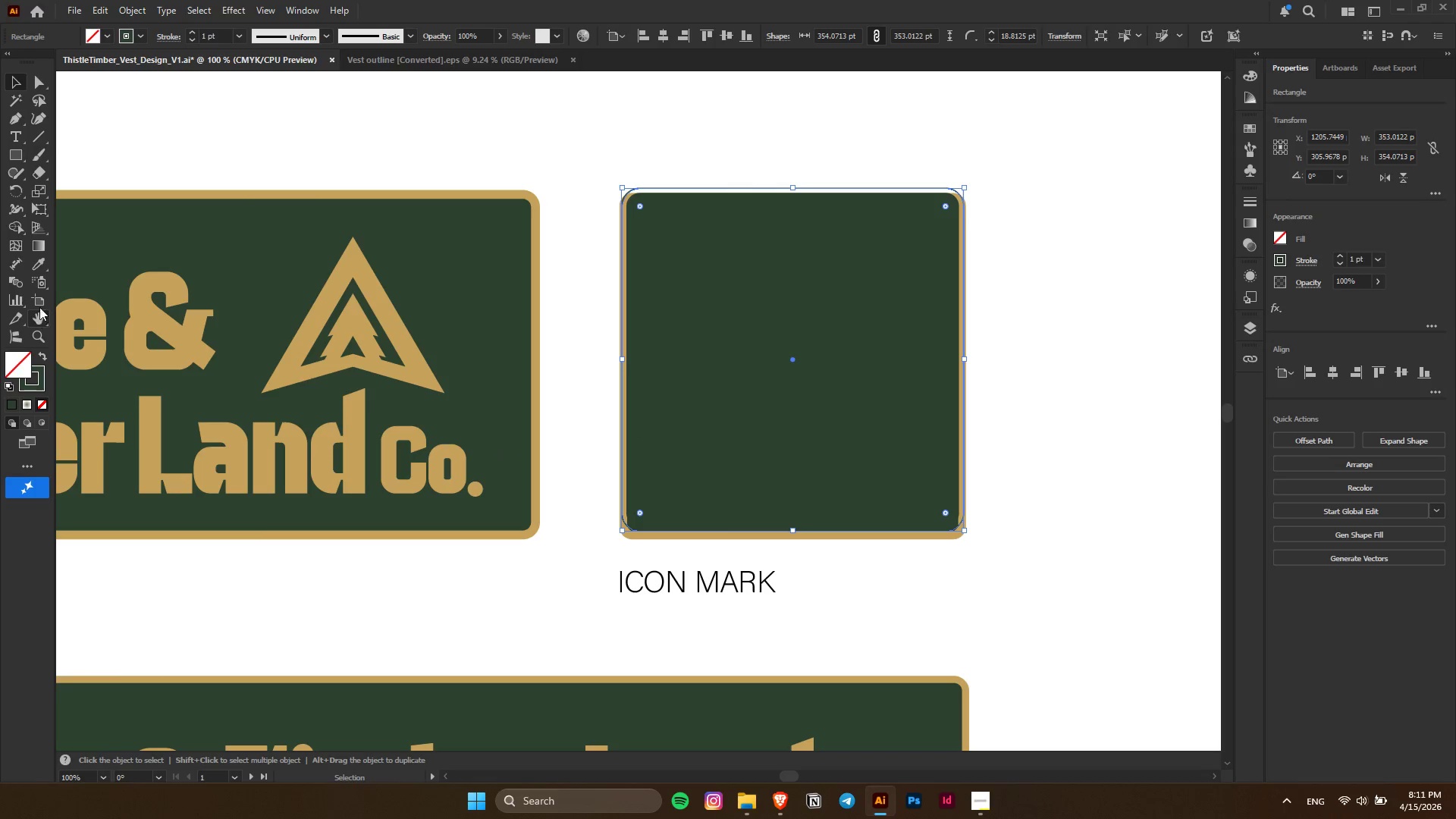 
left_click([40, 265])
 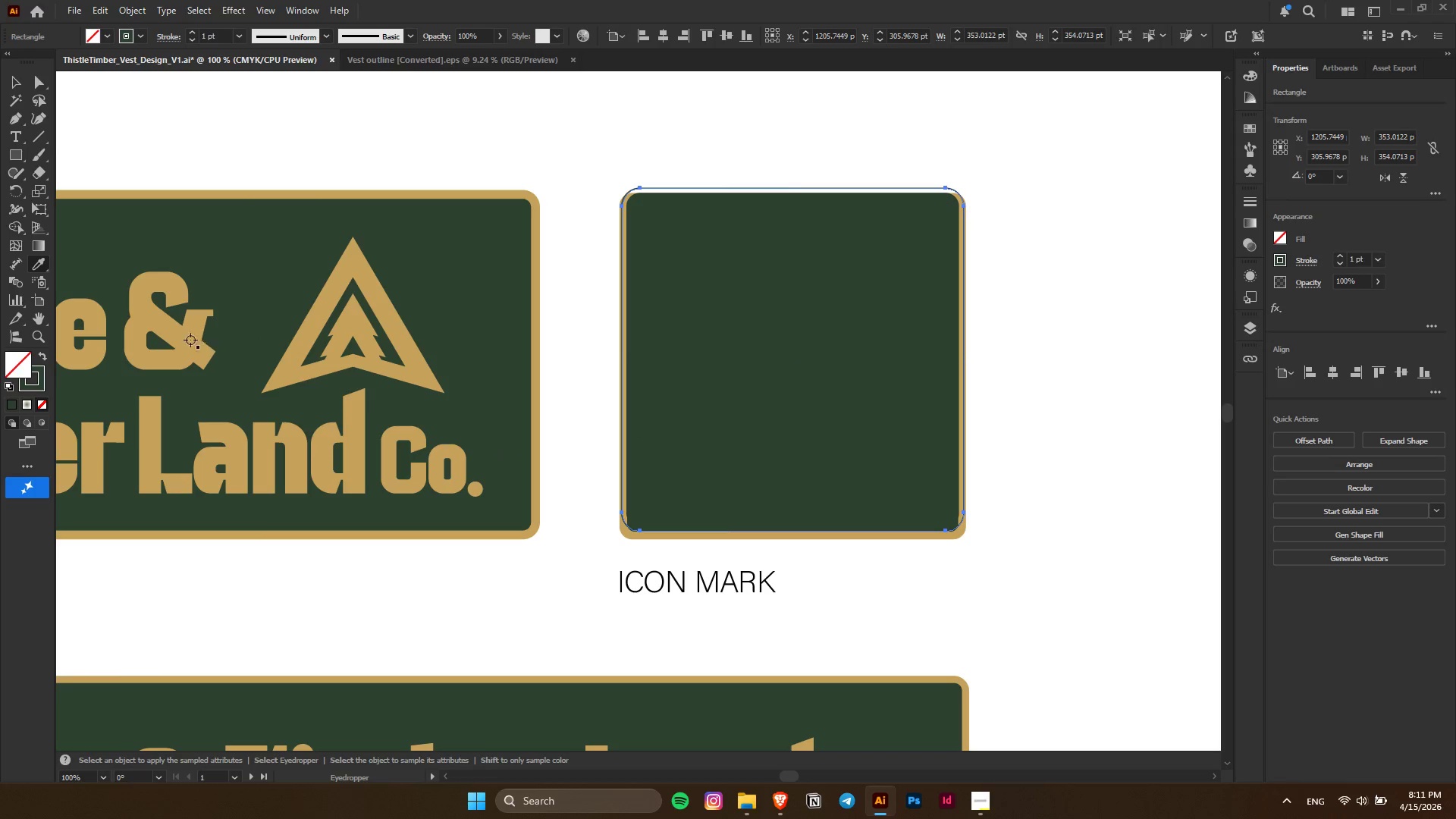 
left_click([184, 344])
 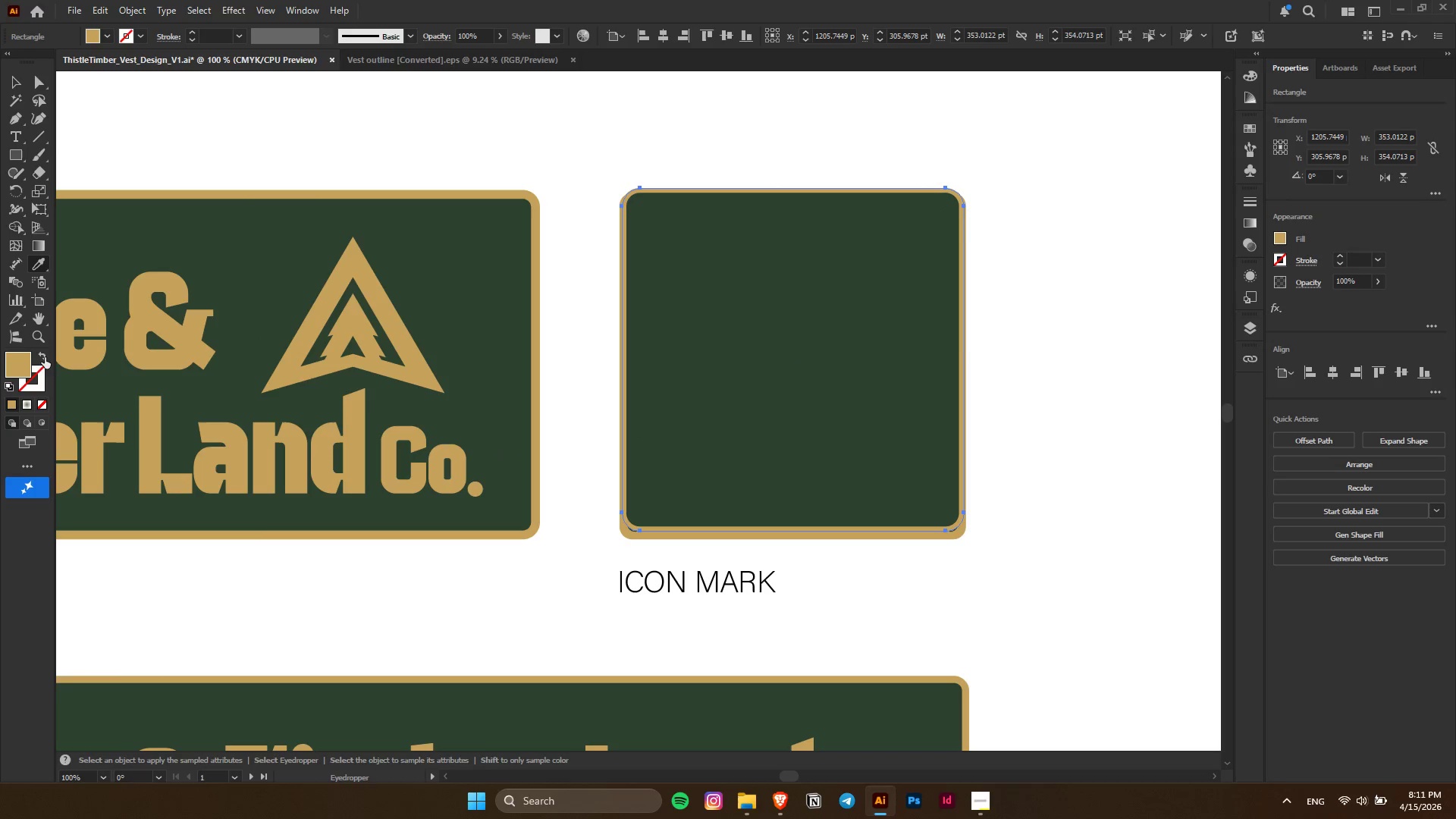 
left_click([42, 356])
 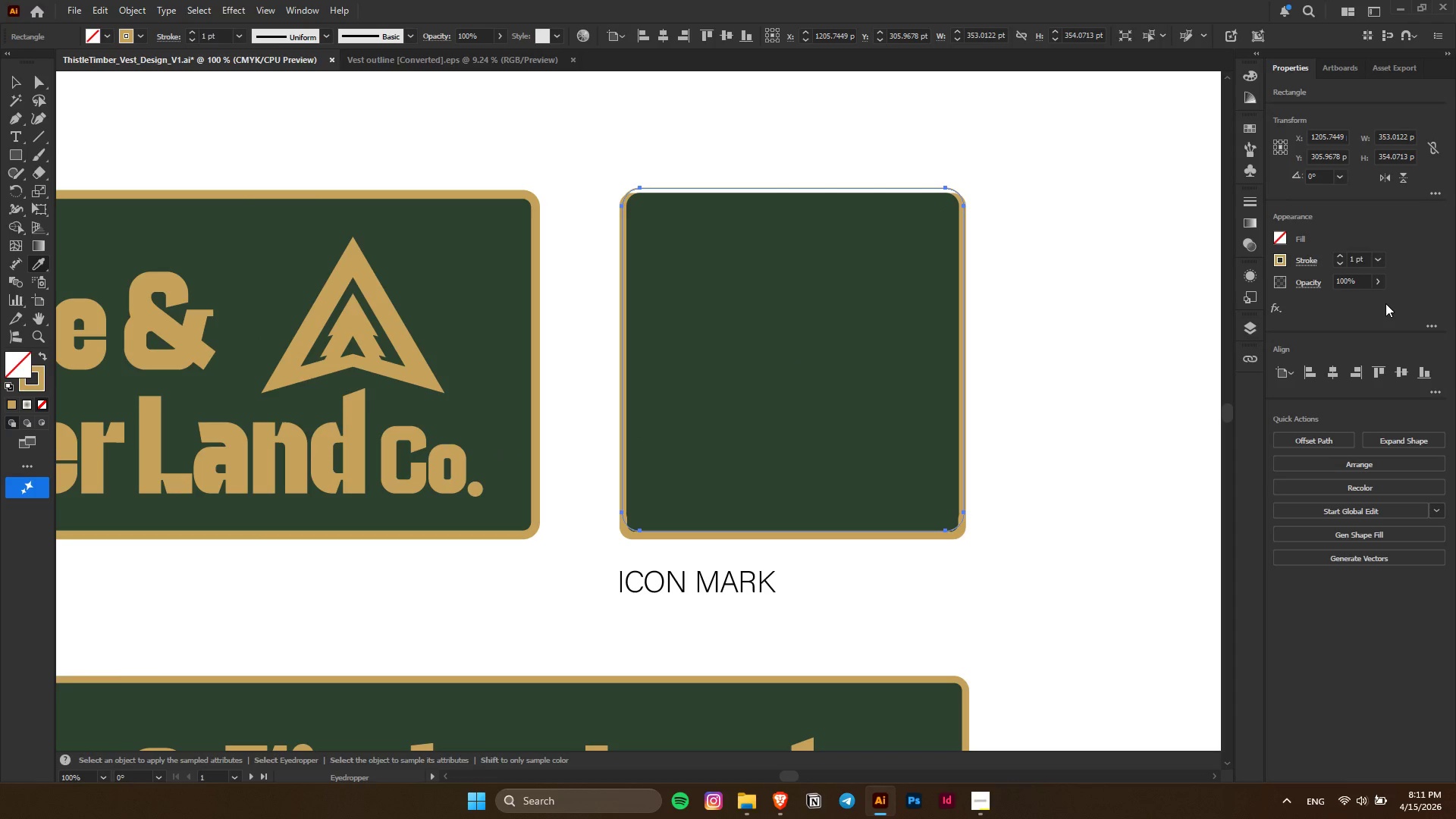 
scroll: coordinate [1359, 262], scroll_direction: up, amount: 9.0
 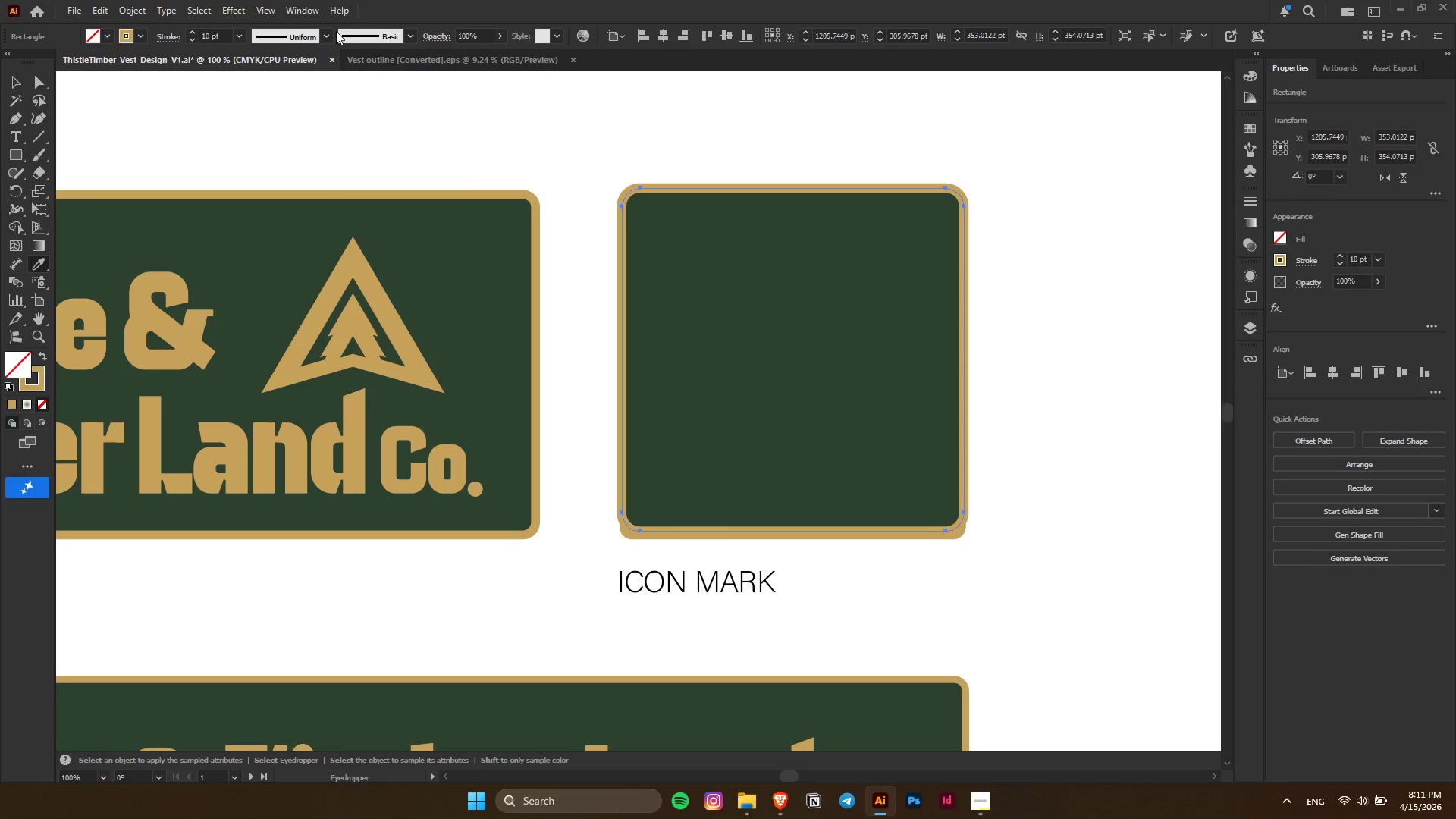 
left_click([128, 0])
 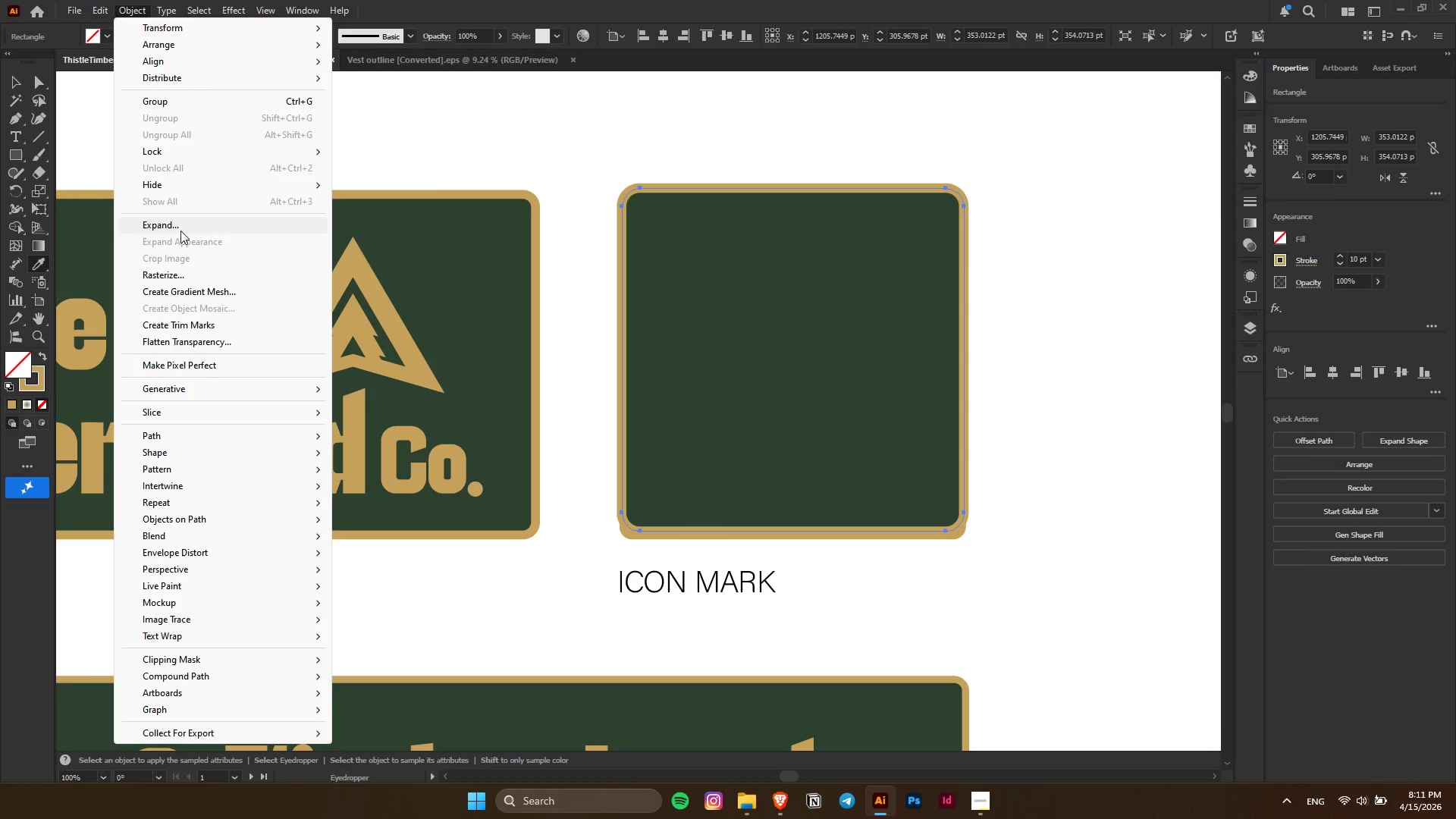 
left_click([180, 225])
 